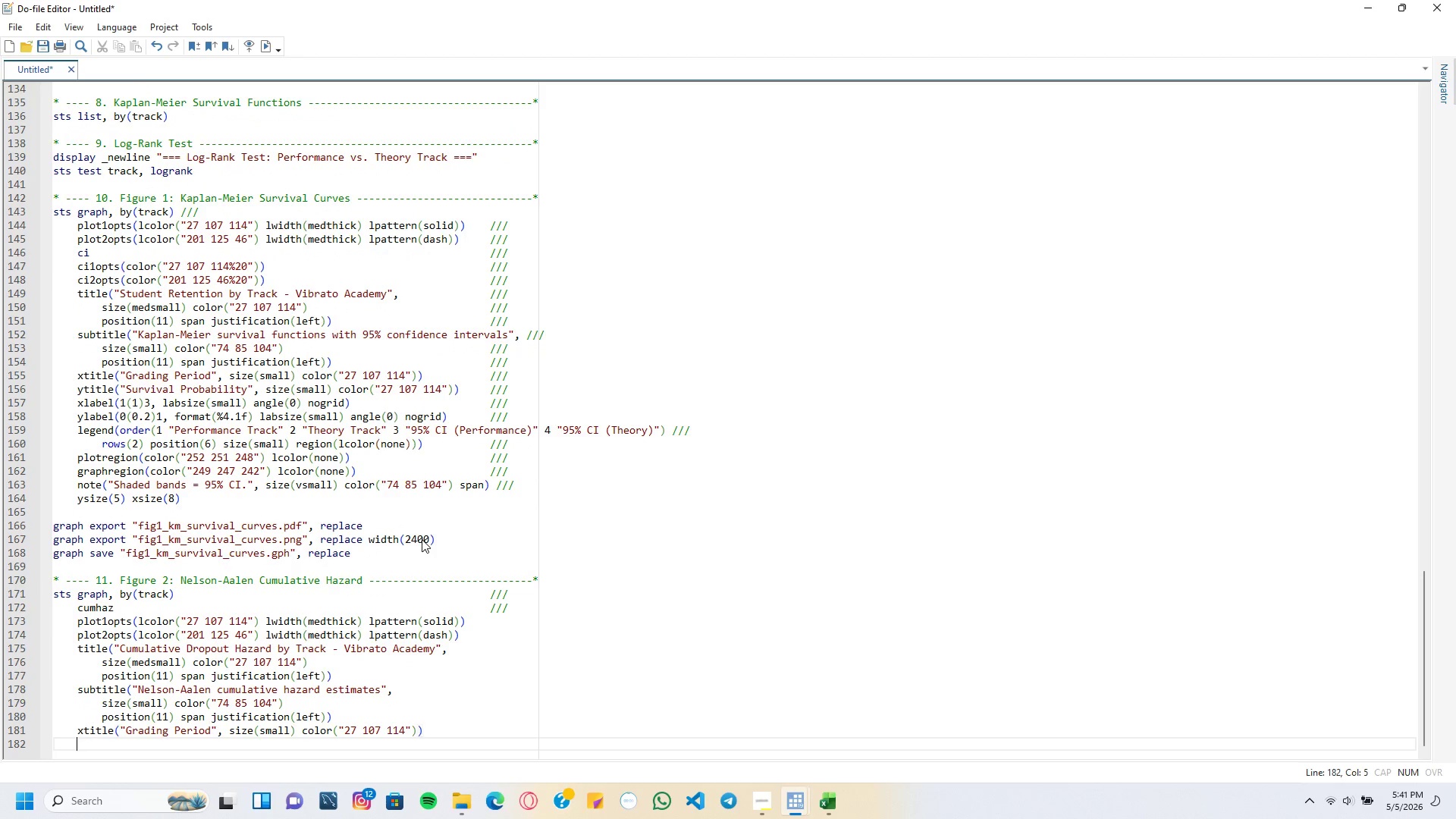 
type(ytitle("Cumulative Hazard)
 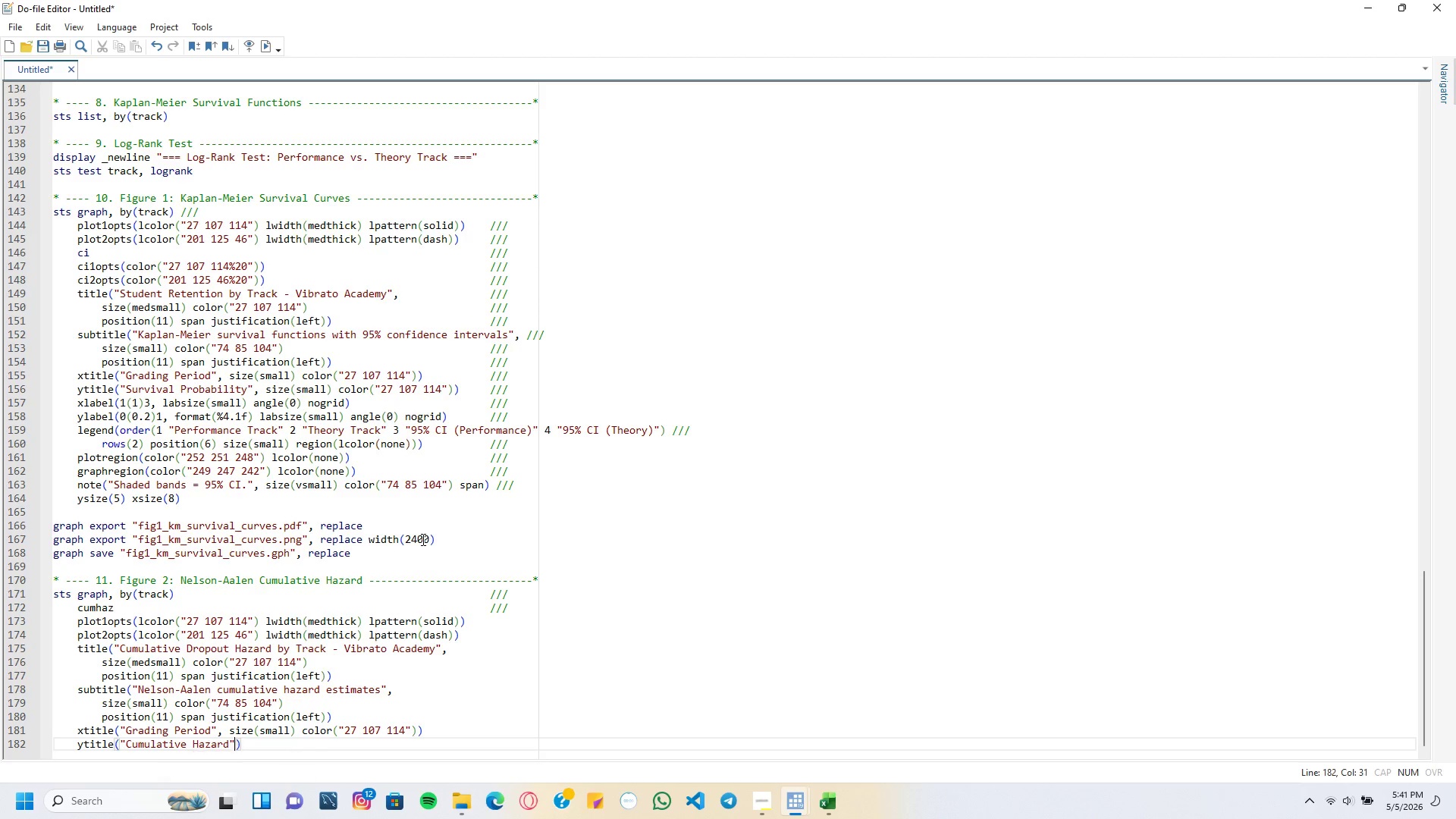 
key(ArrowRight)
 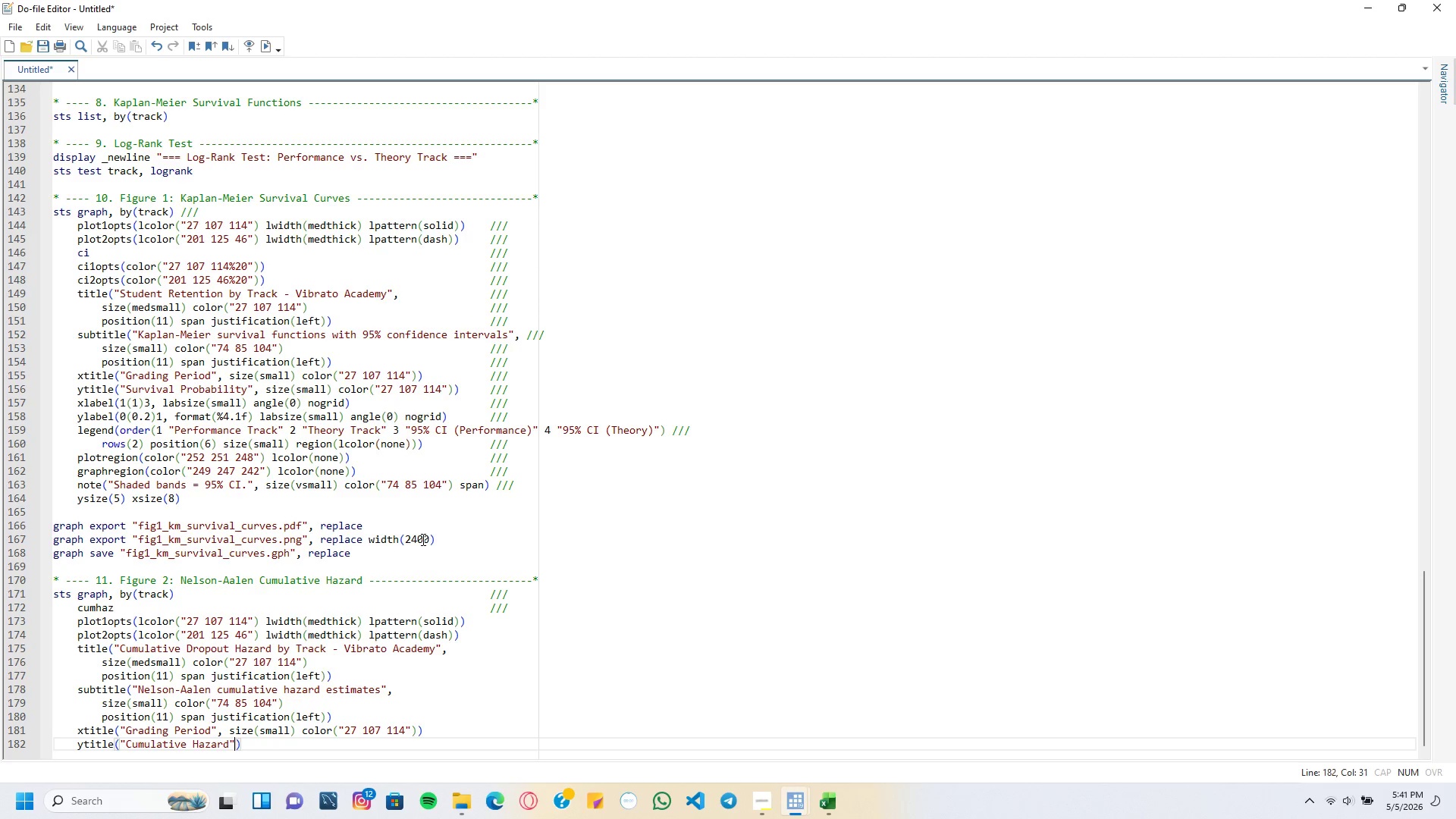 
type(, size*sm)
key(Backspace)
key(Backspace)
key(Backspace)
type((small)
 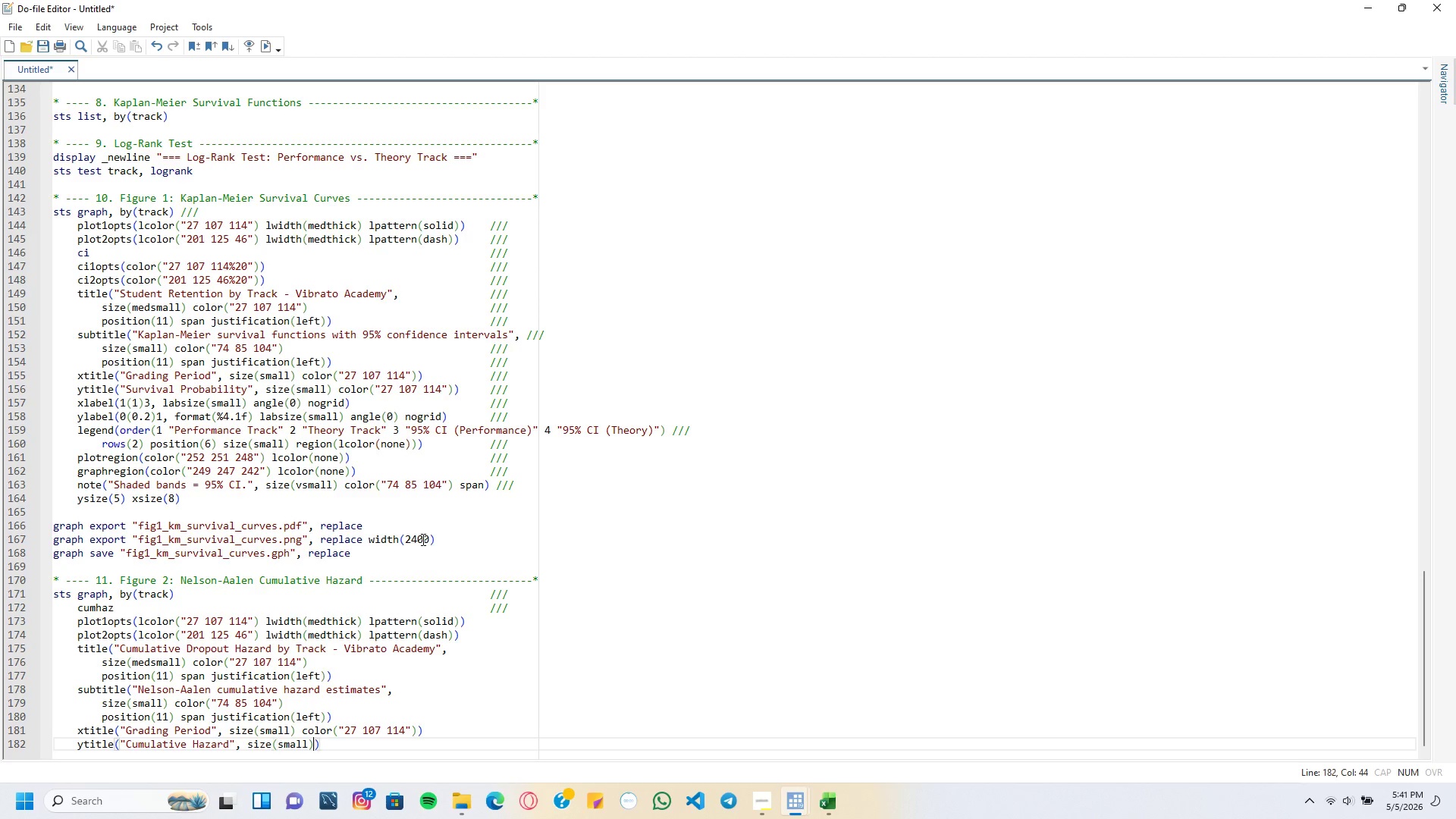 
 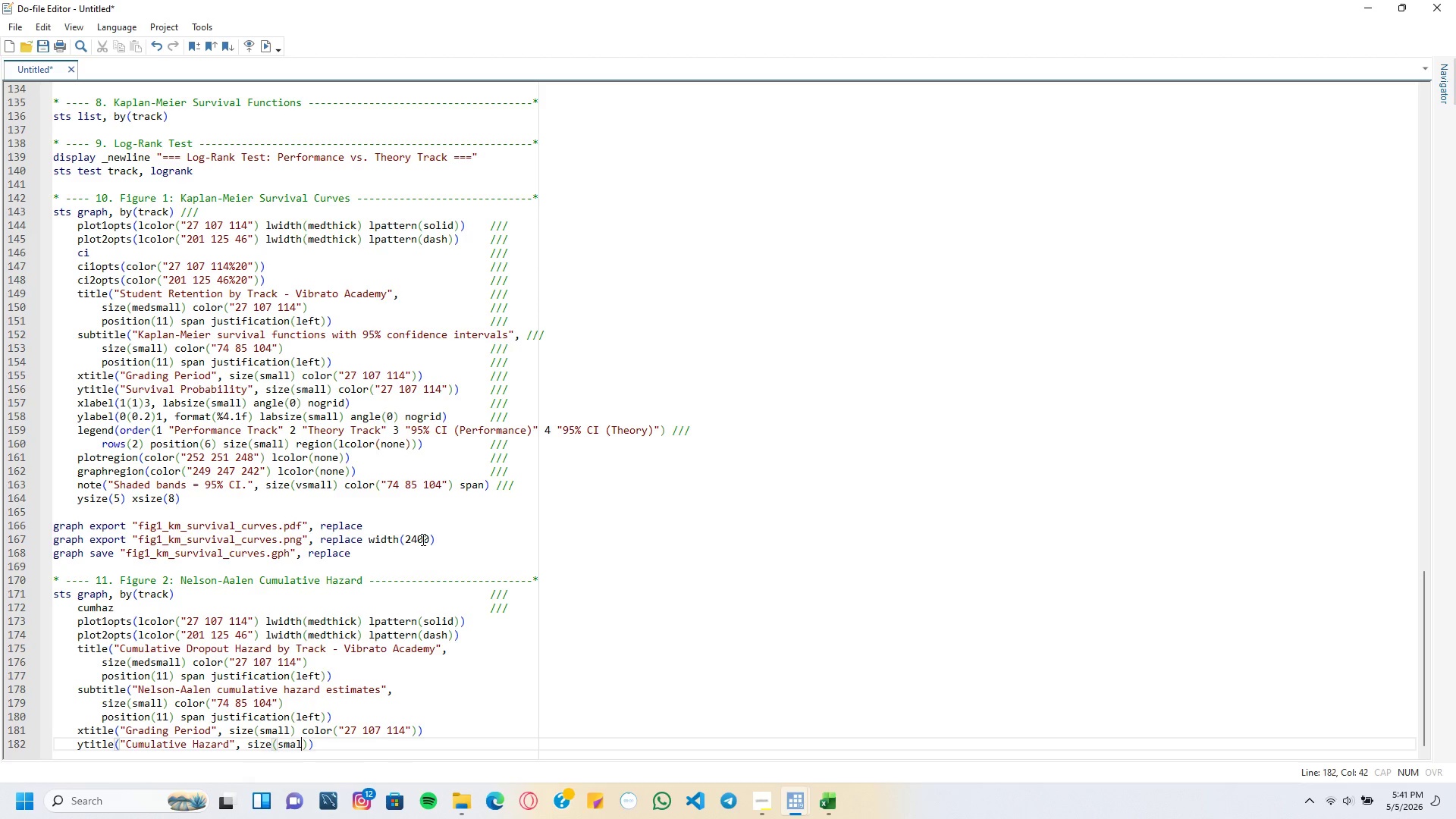 
key(ArrowRight)
 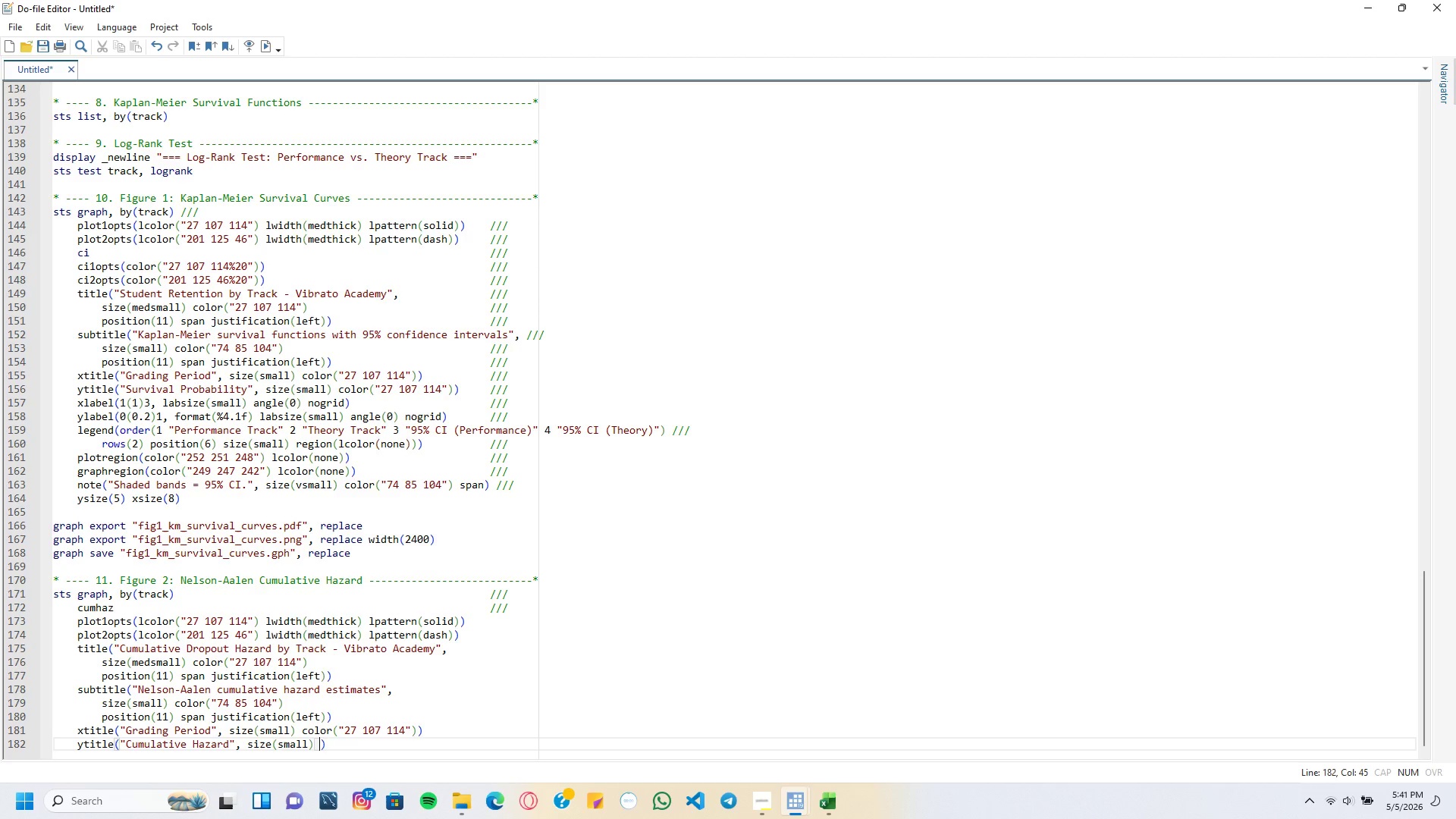 
type( color("27 107 114)
 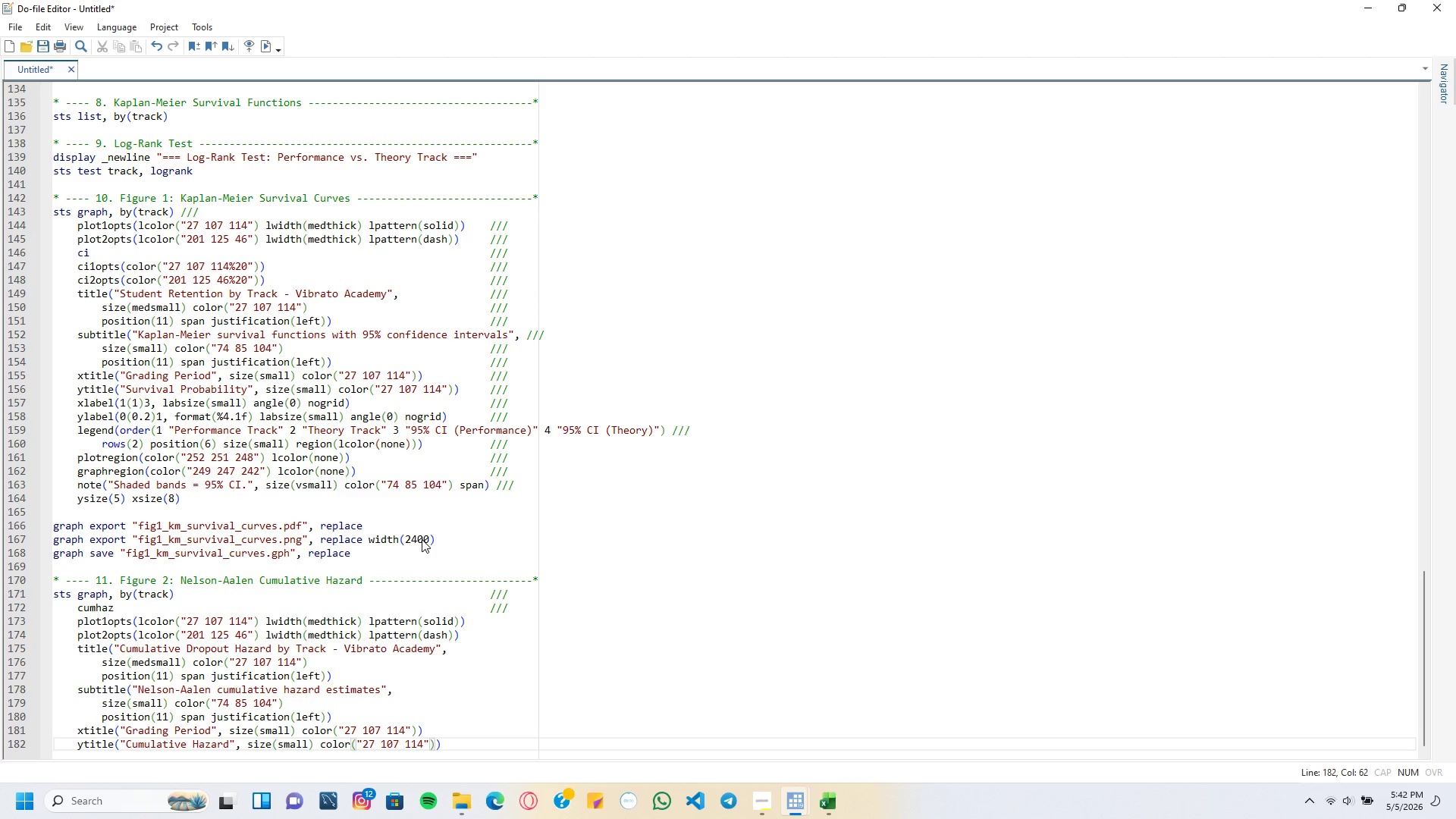 
key(ArrowRight)
 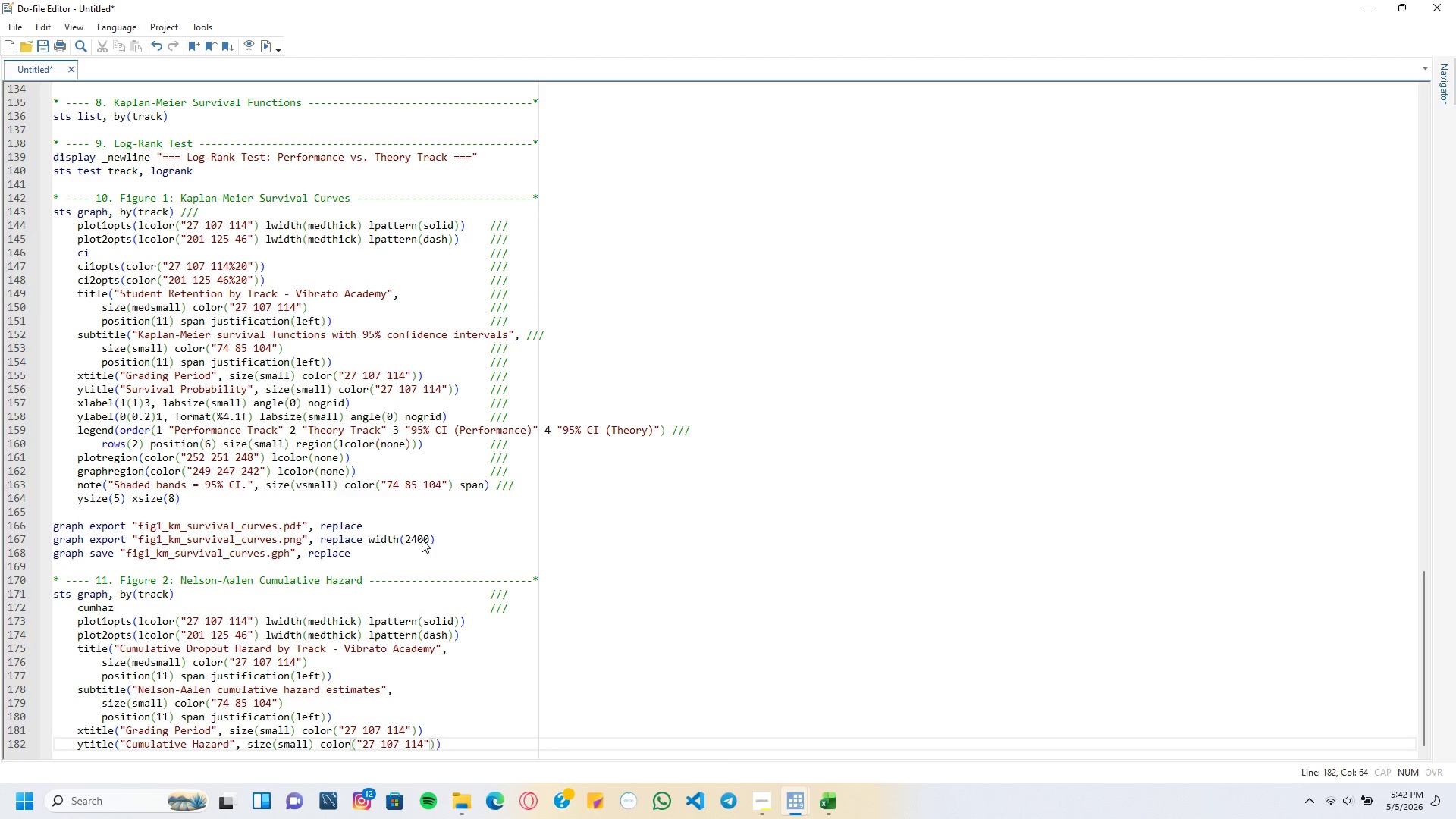 
key(ArrowRight)
 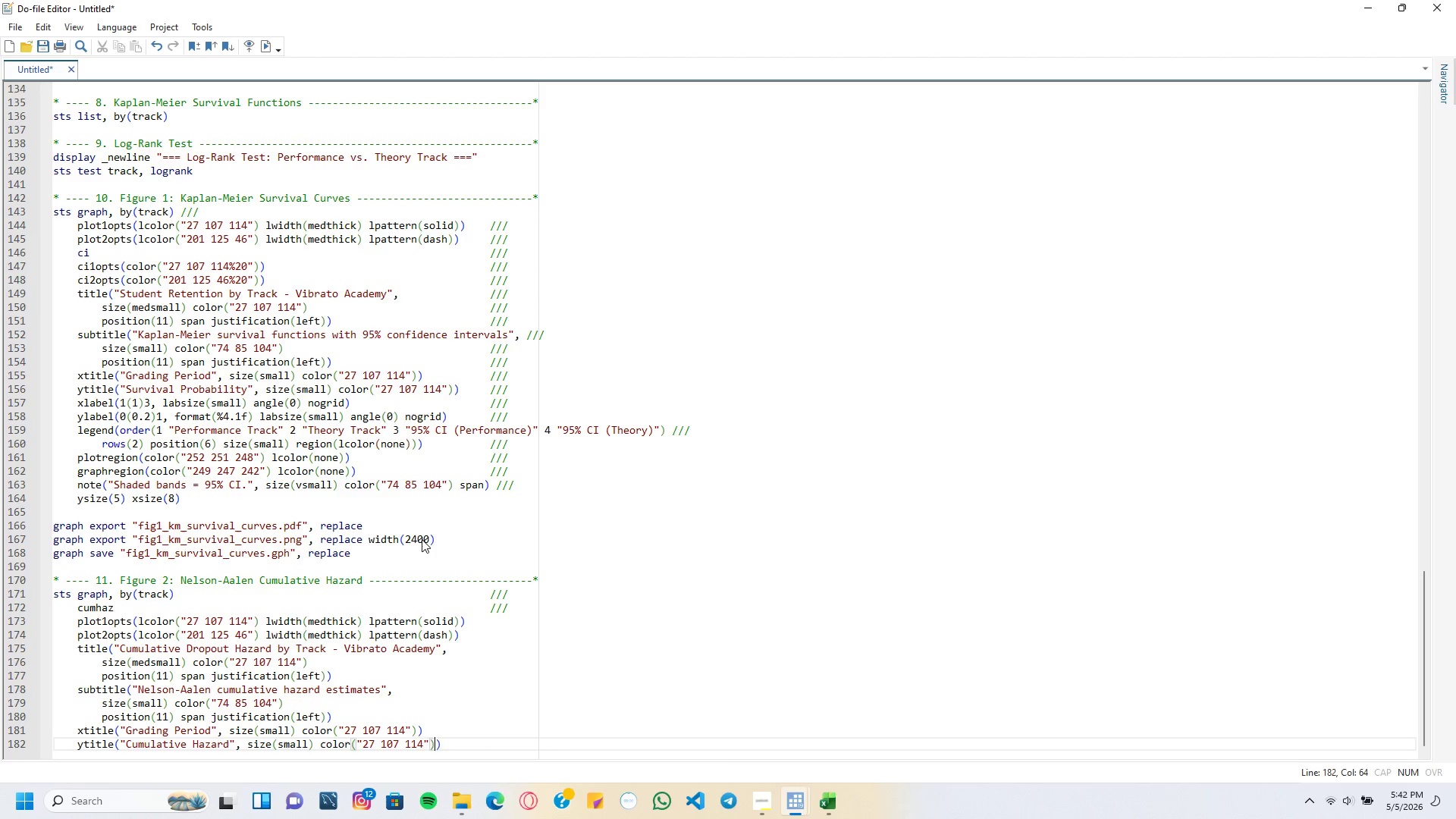 
key(ArrowRight)
 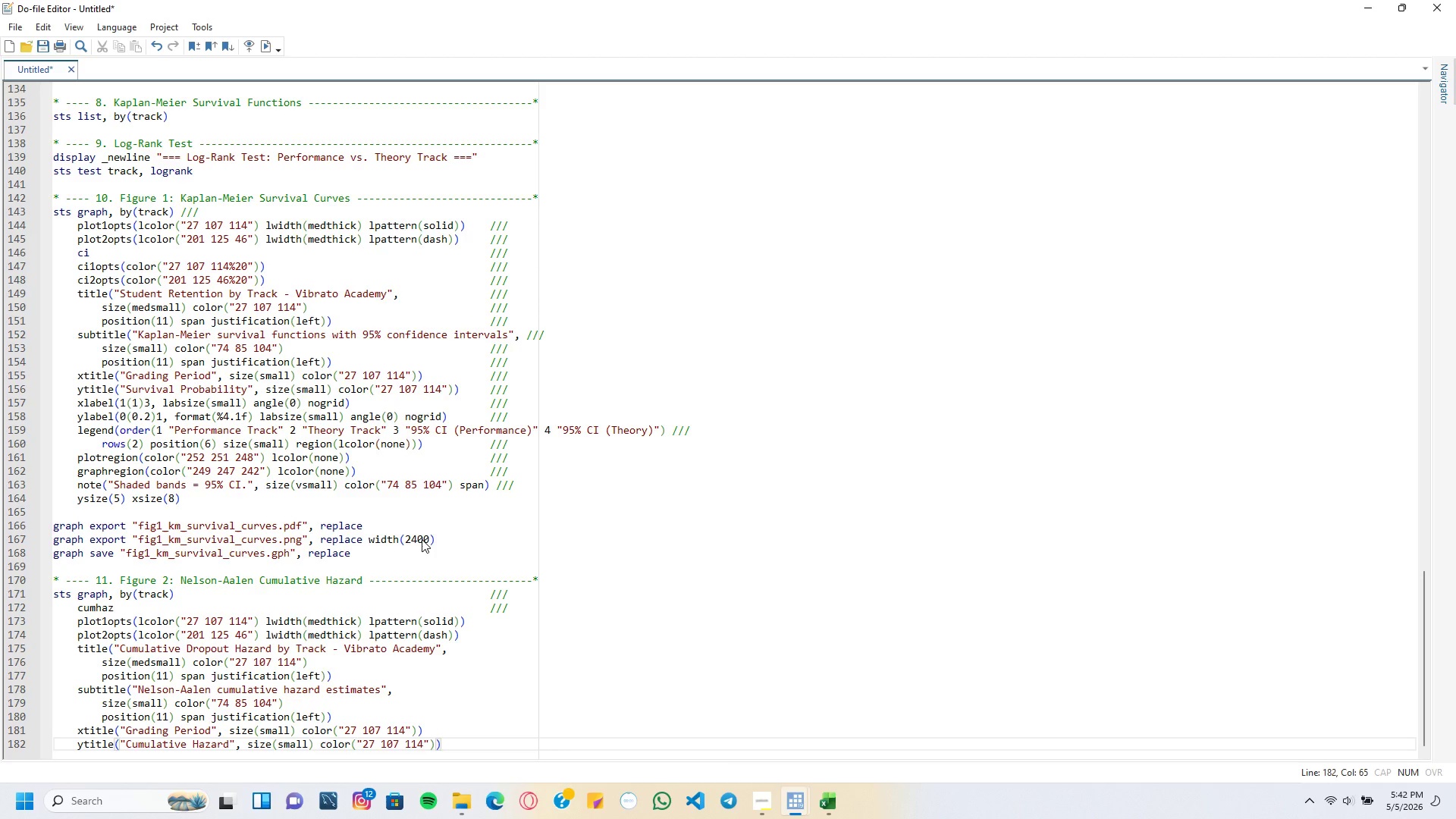 
key(Enter)
 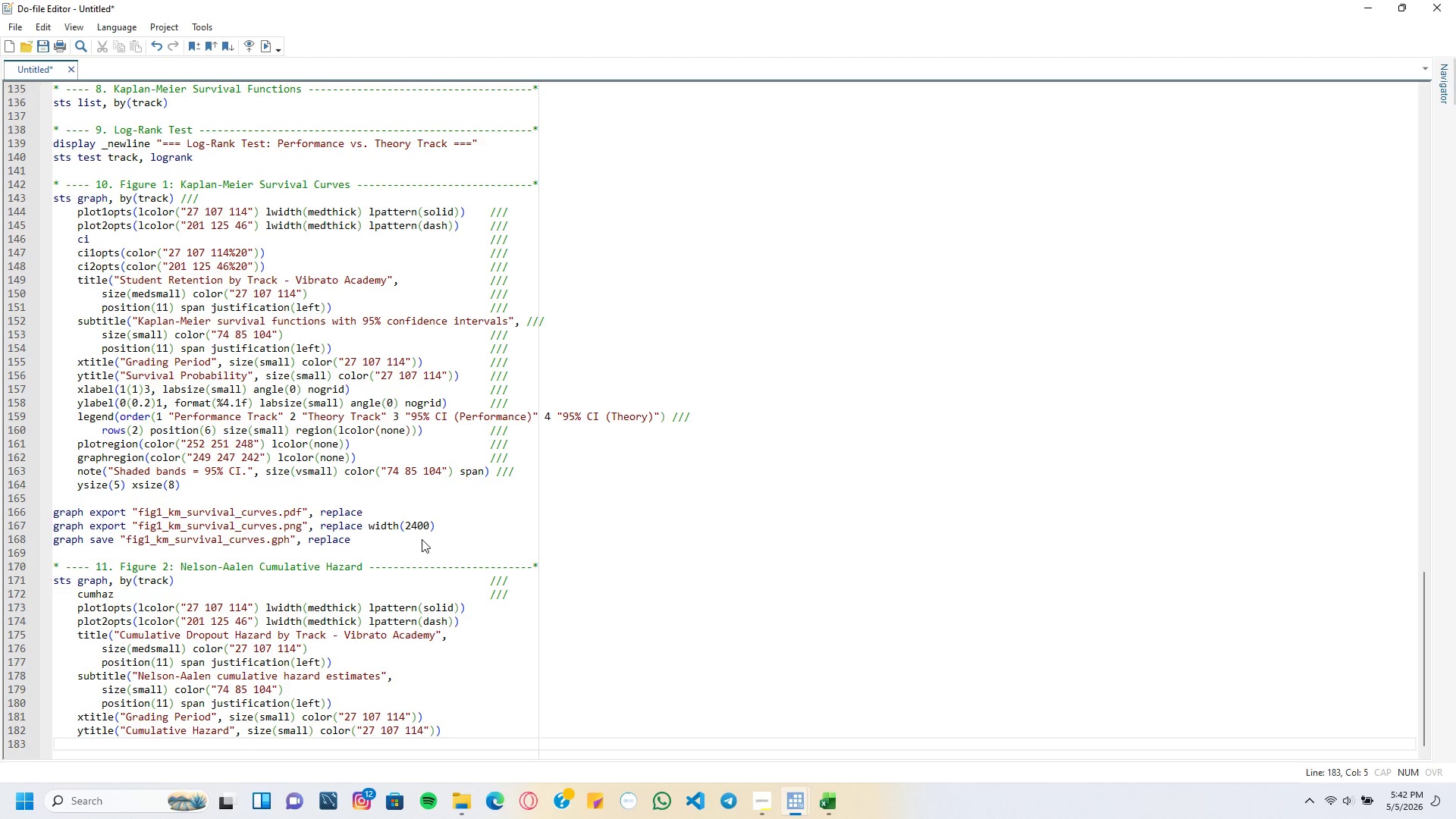 
type(xlabel(1(1)
 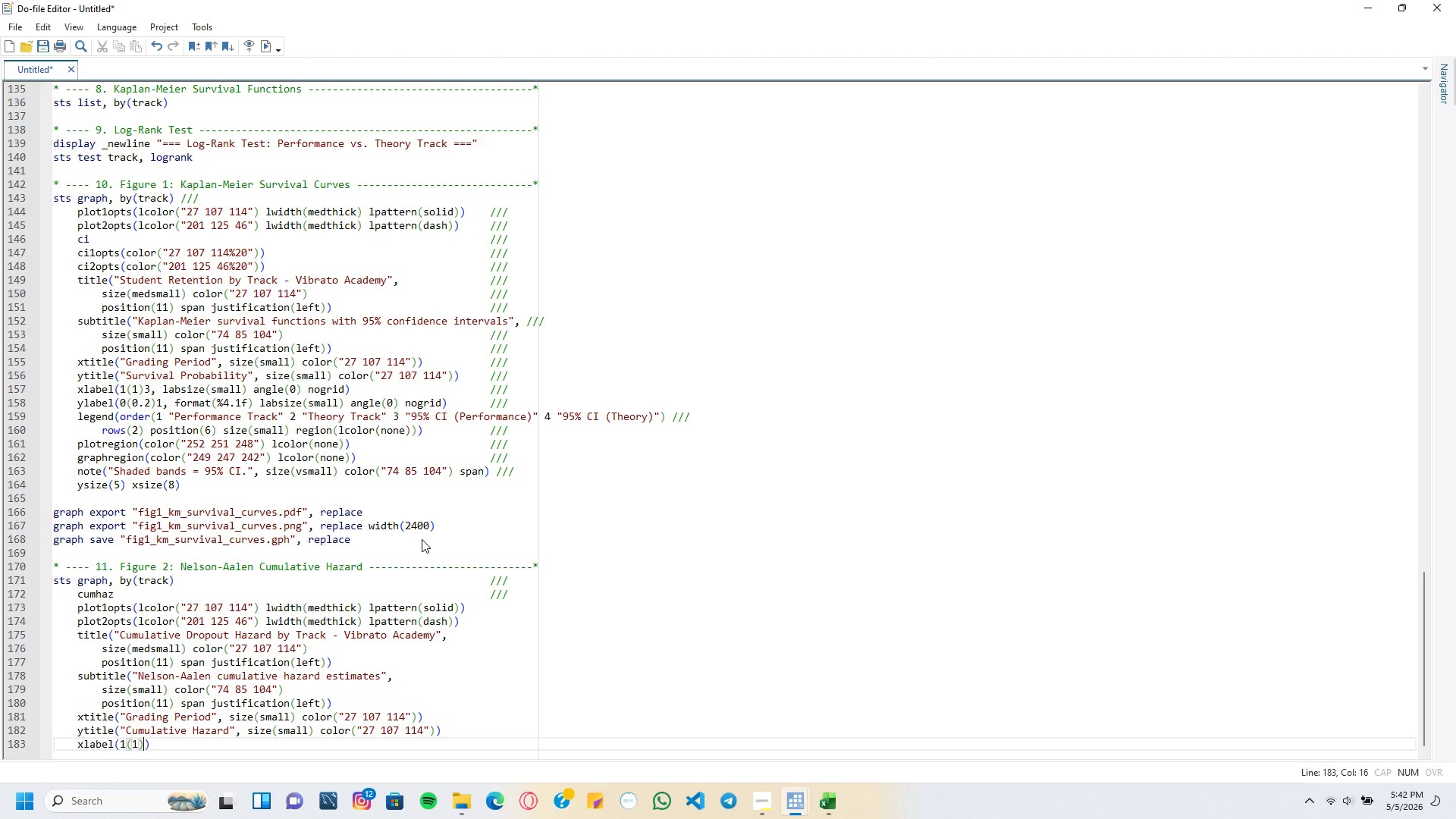 
 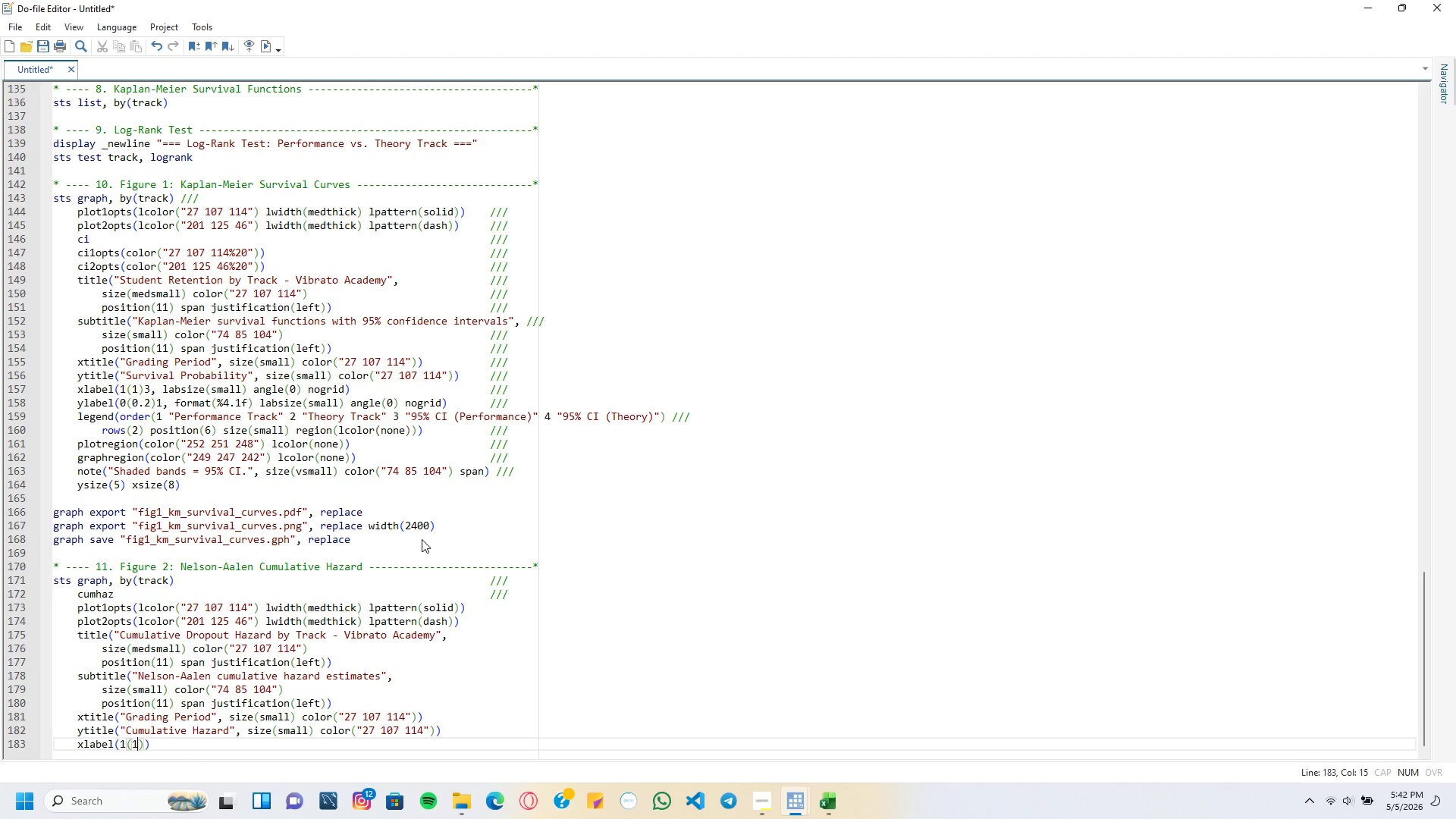 
key(ArrowRight)
 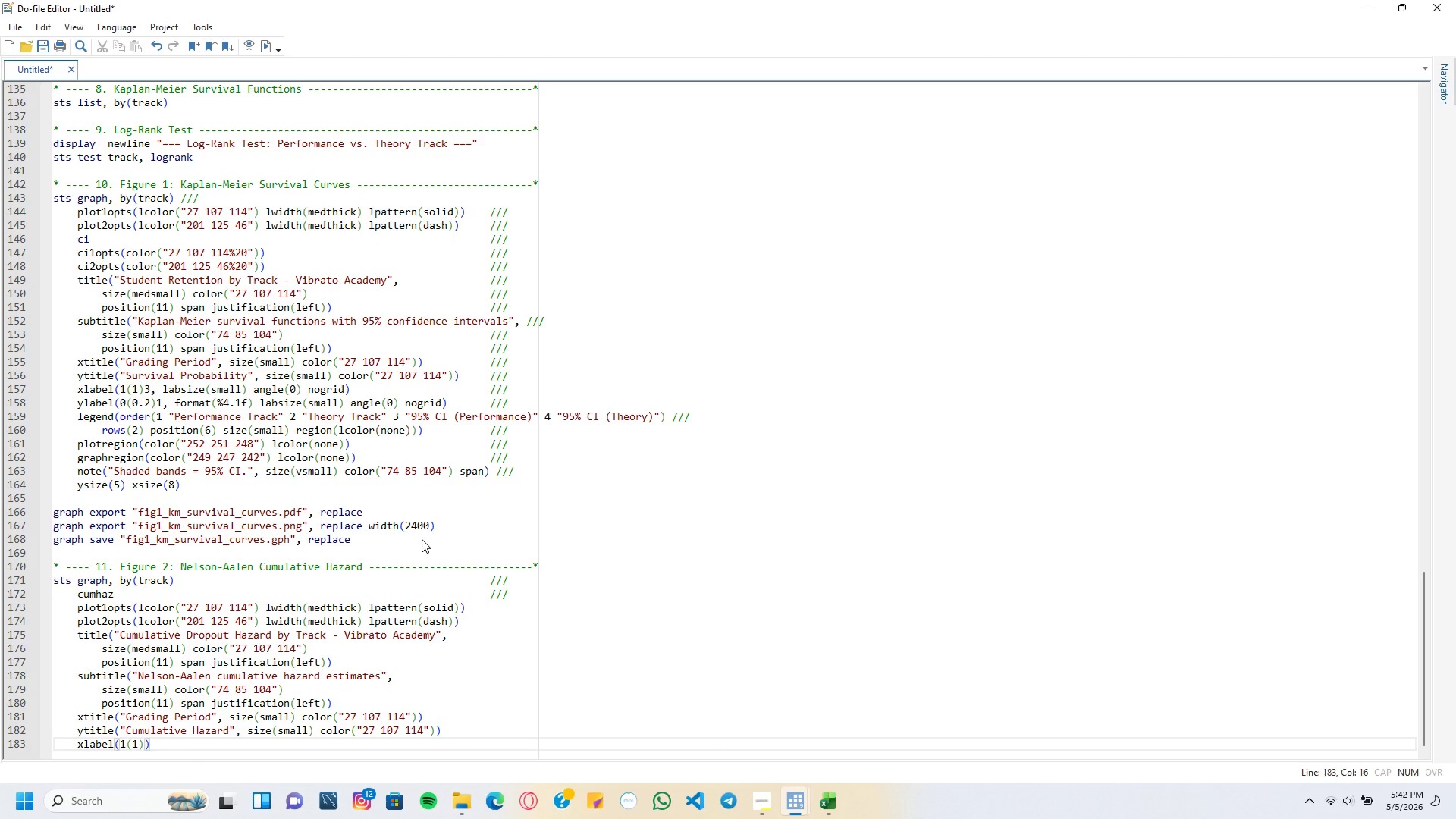 
type(3, labsize(small)
 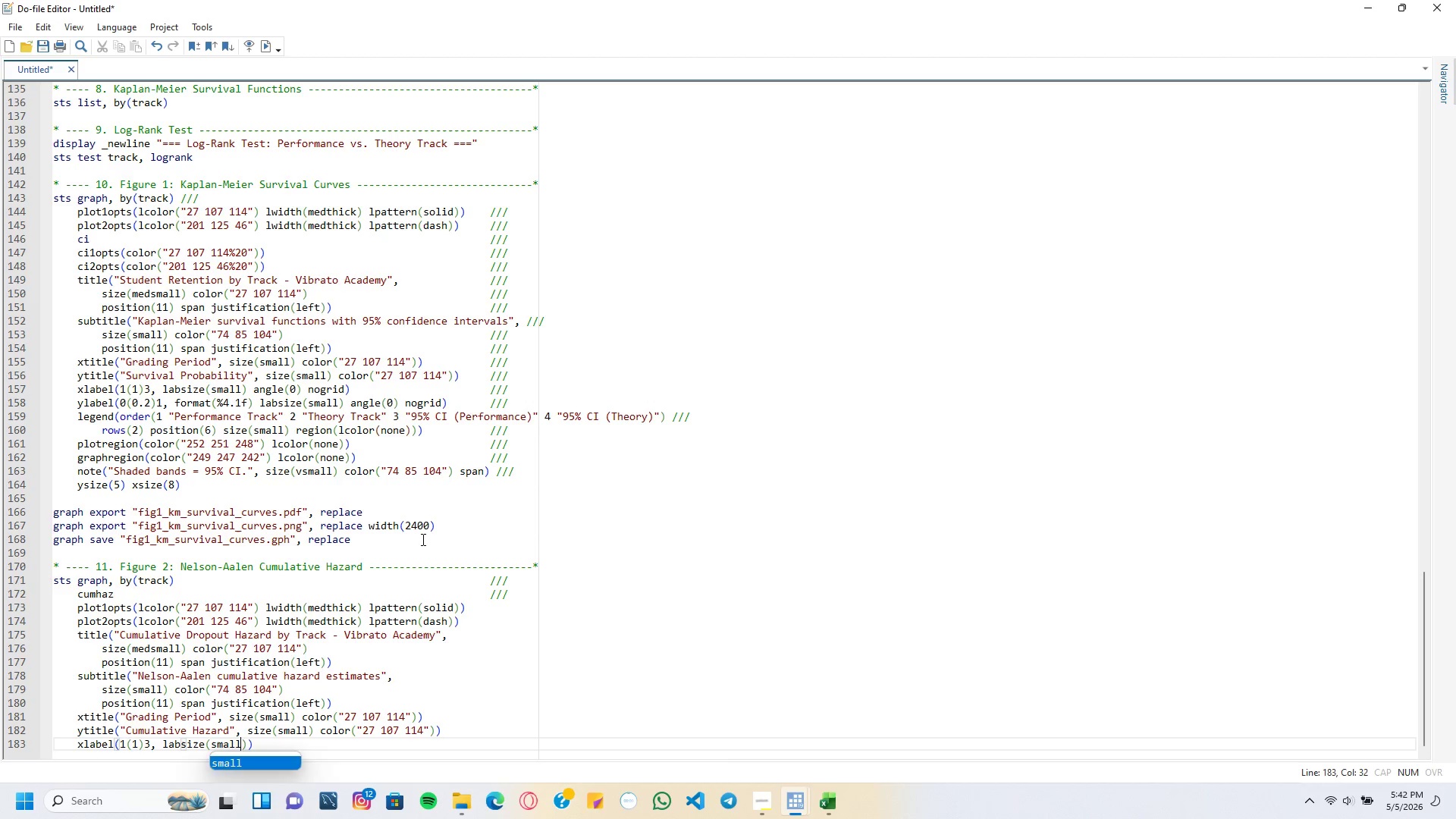 
key(ArrowRight)
 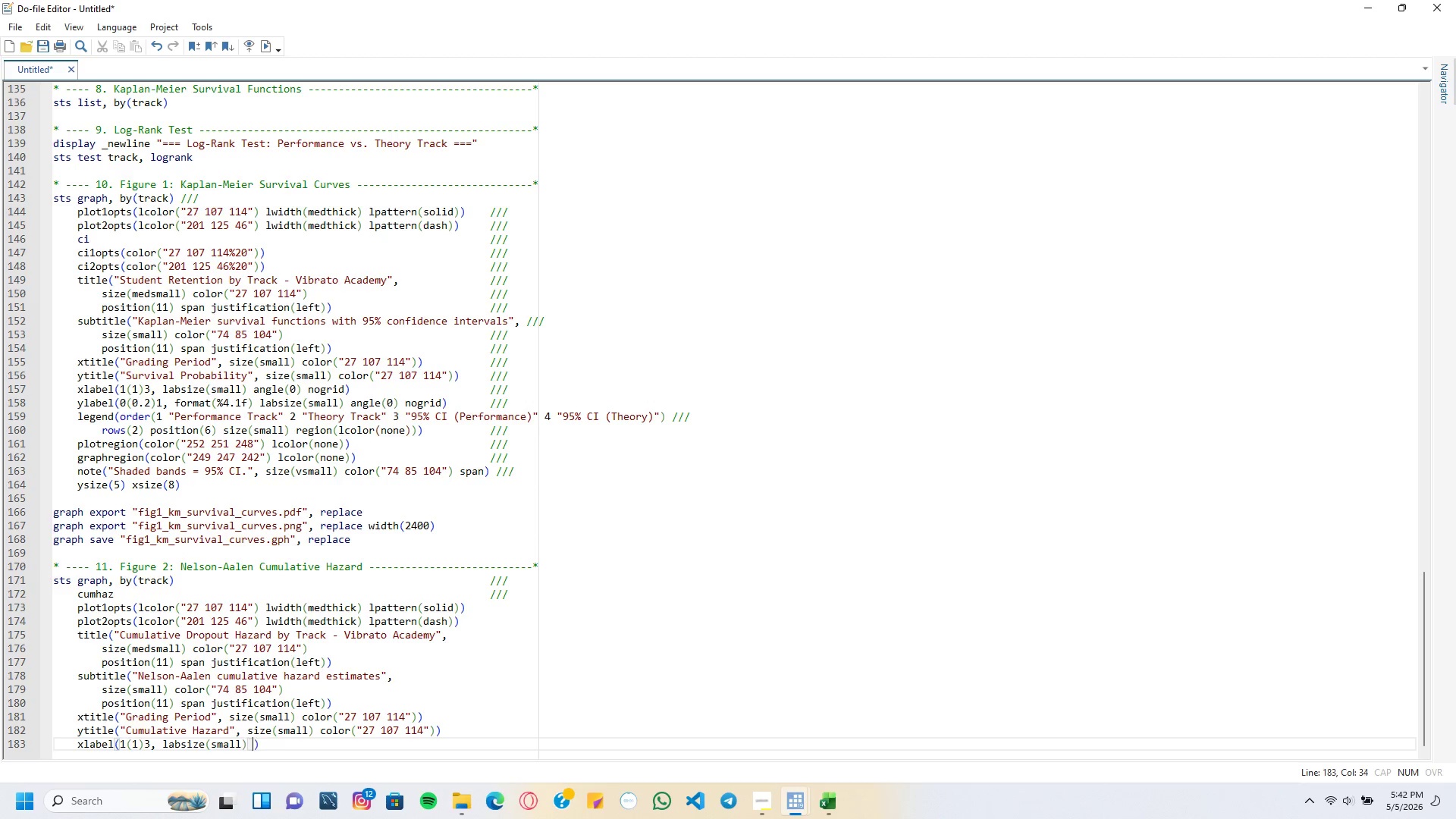 
type( angle(0)
 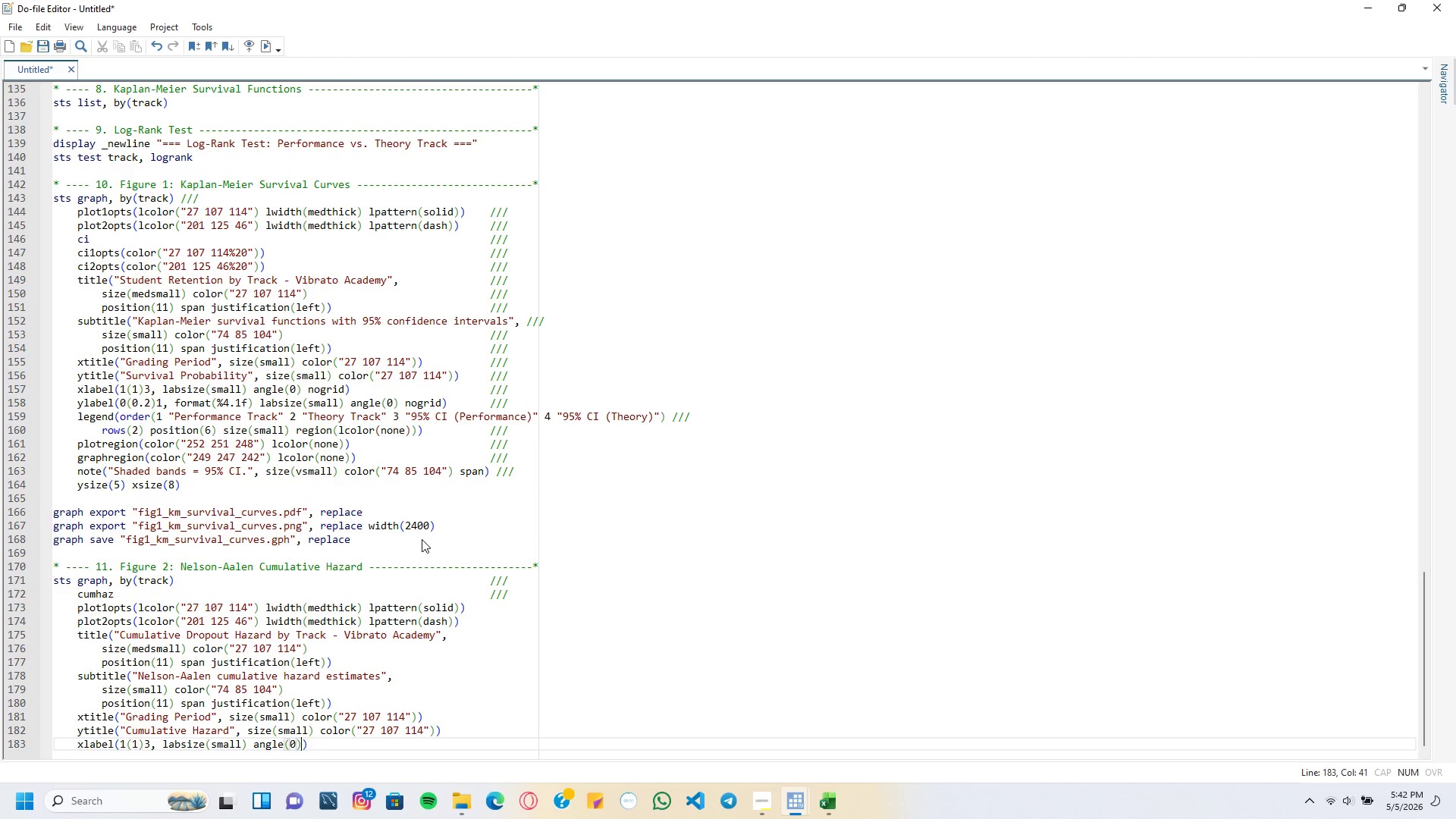 
key(ArrowRight)
 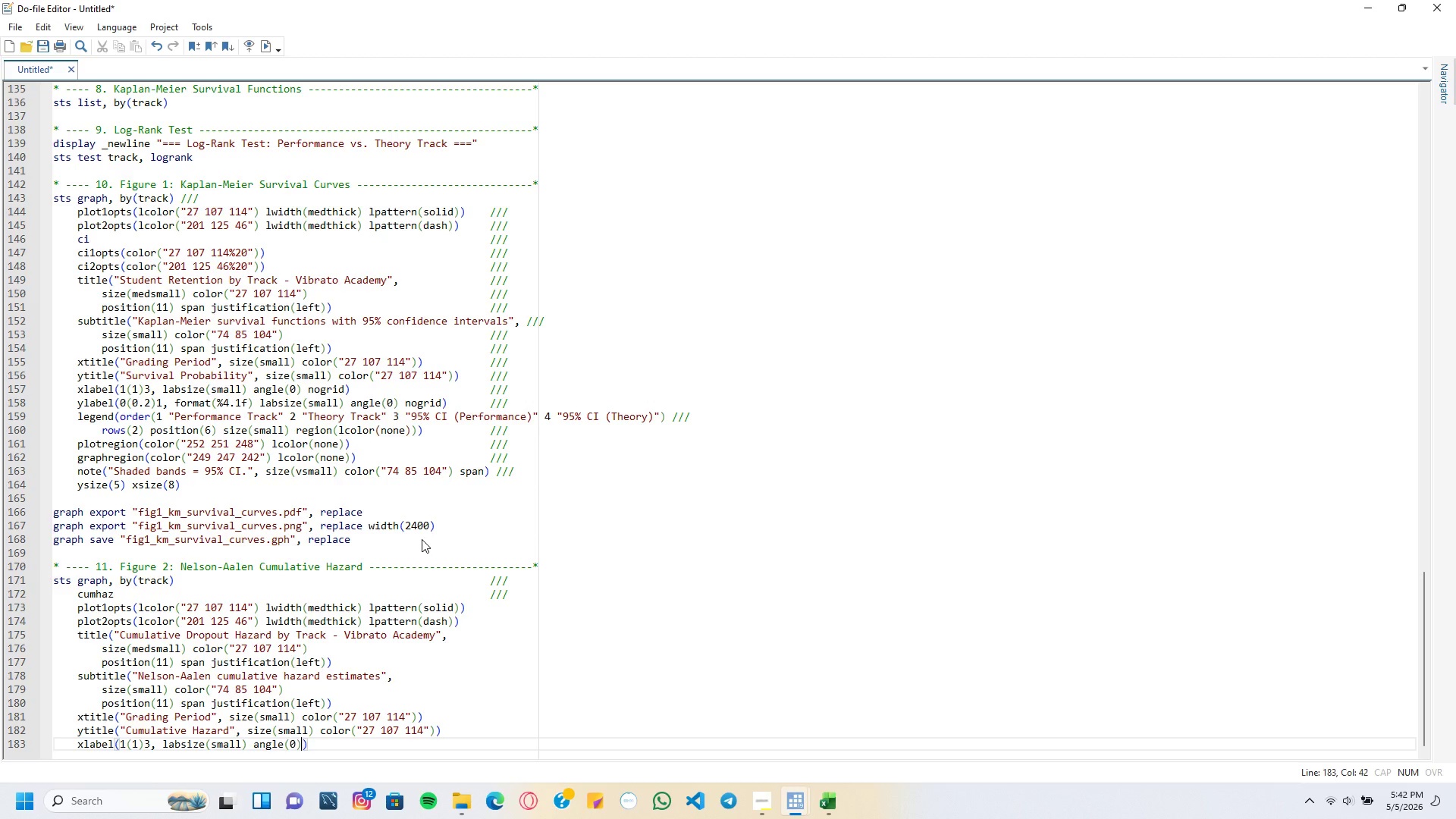 
type( nogrdi)
key(Backspace)
key(Backspace)
type(id)
 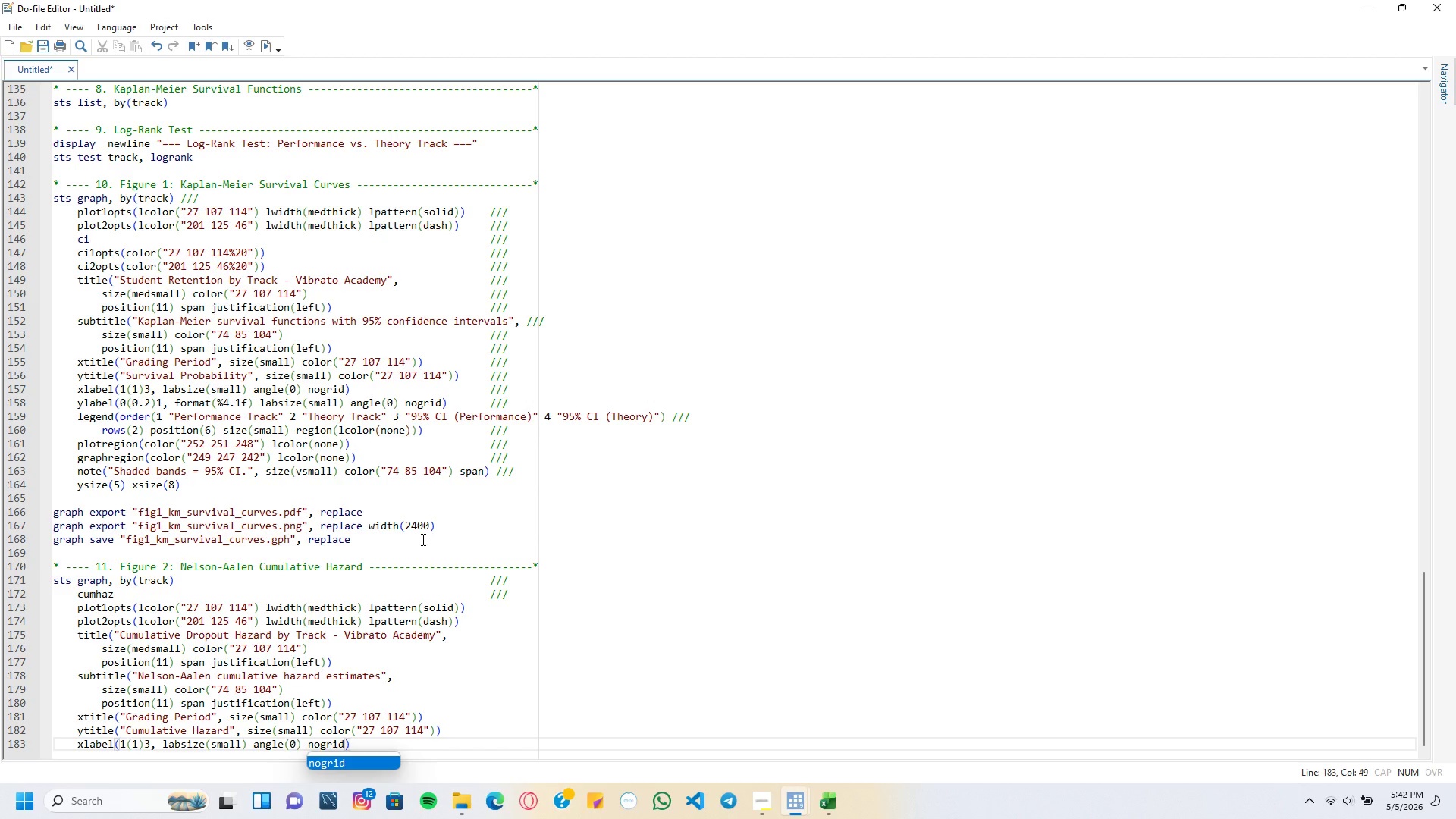 
key(ArrowLeft)
 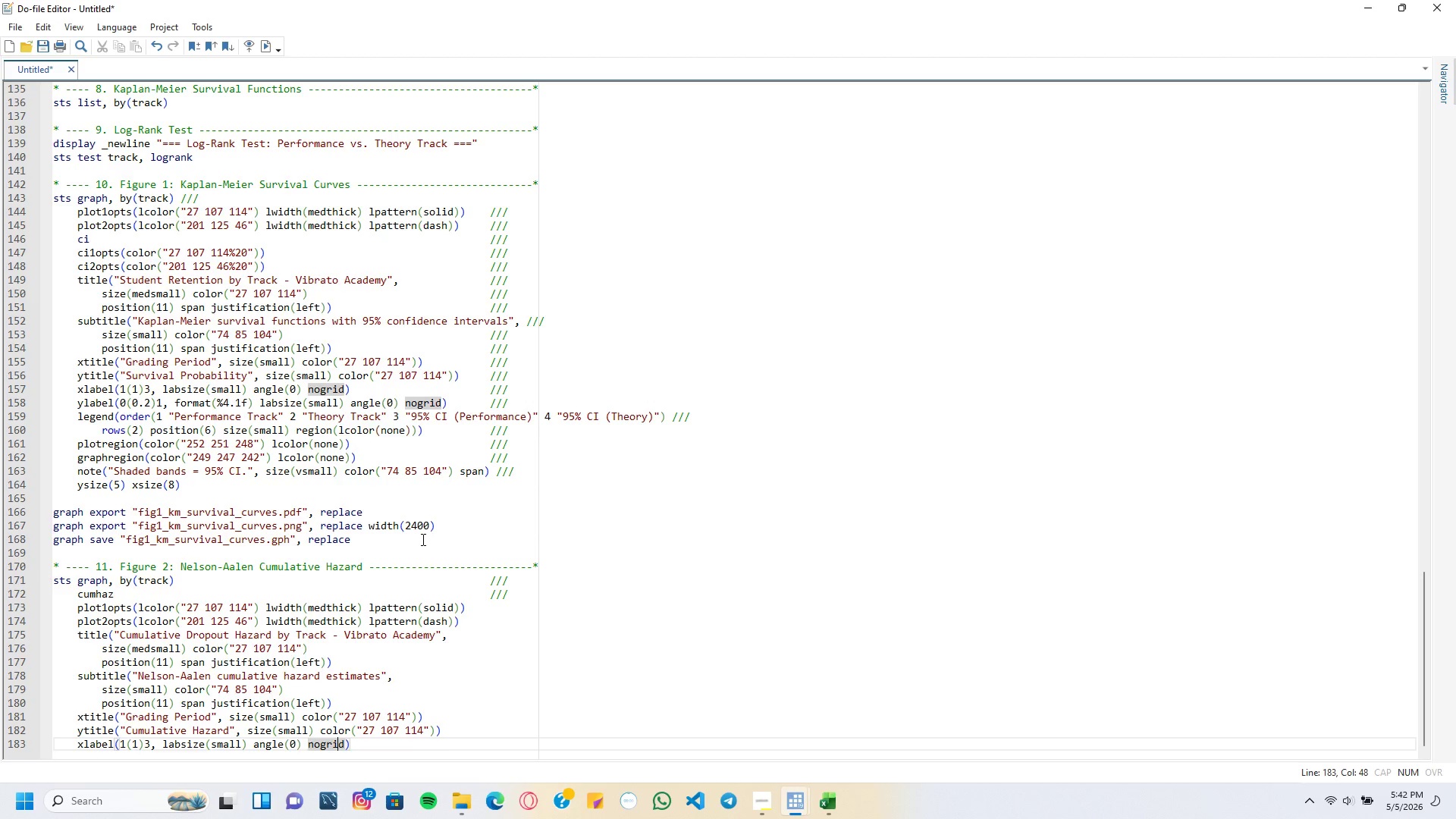 
key(ArrowRight)
 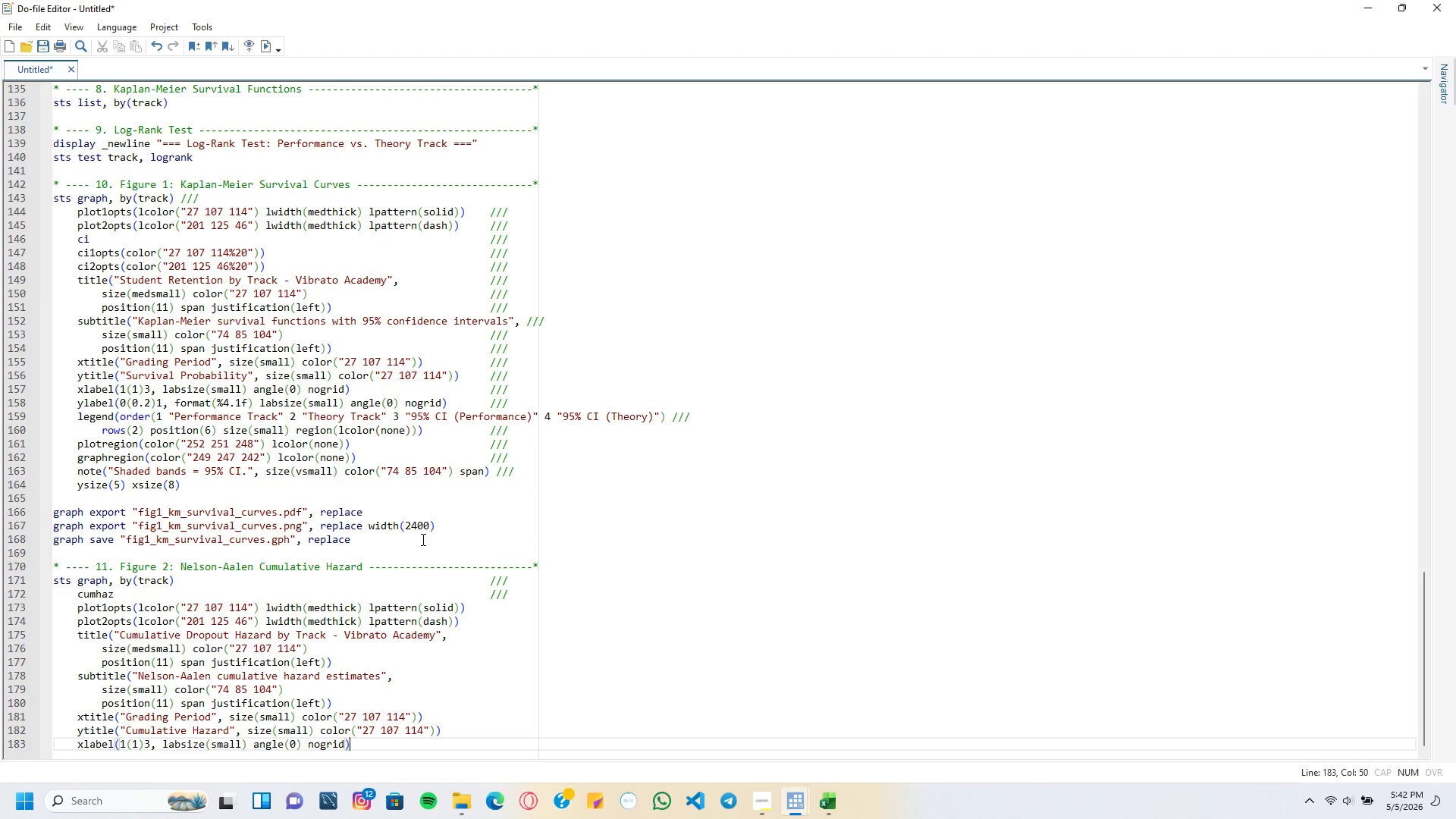 
key(ArrowRight)
 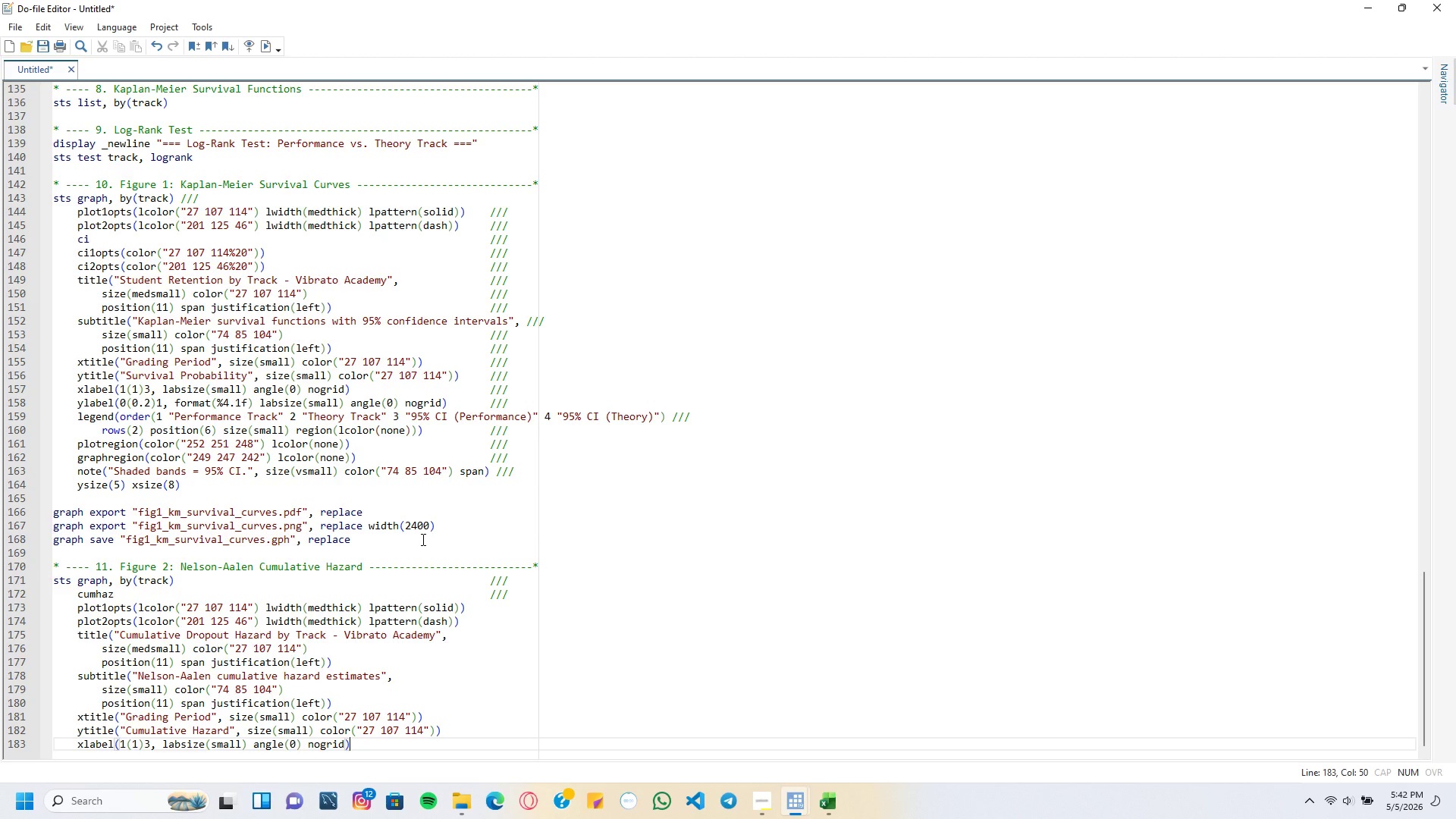 
key(Enter)
 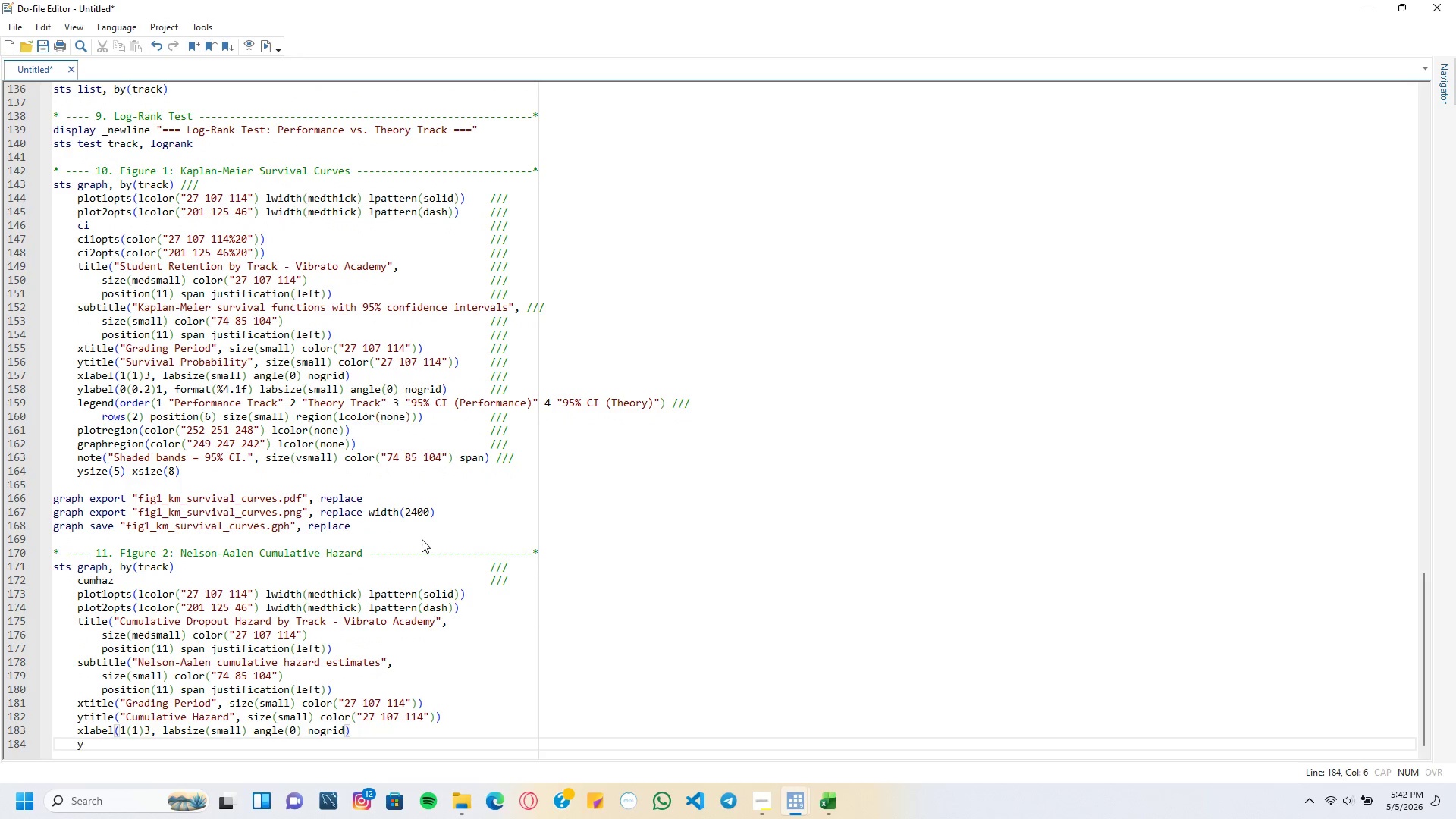 
type(ya)
key(Backspace)
type(label()
 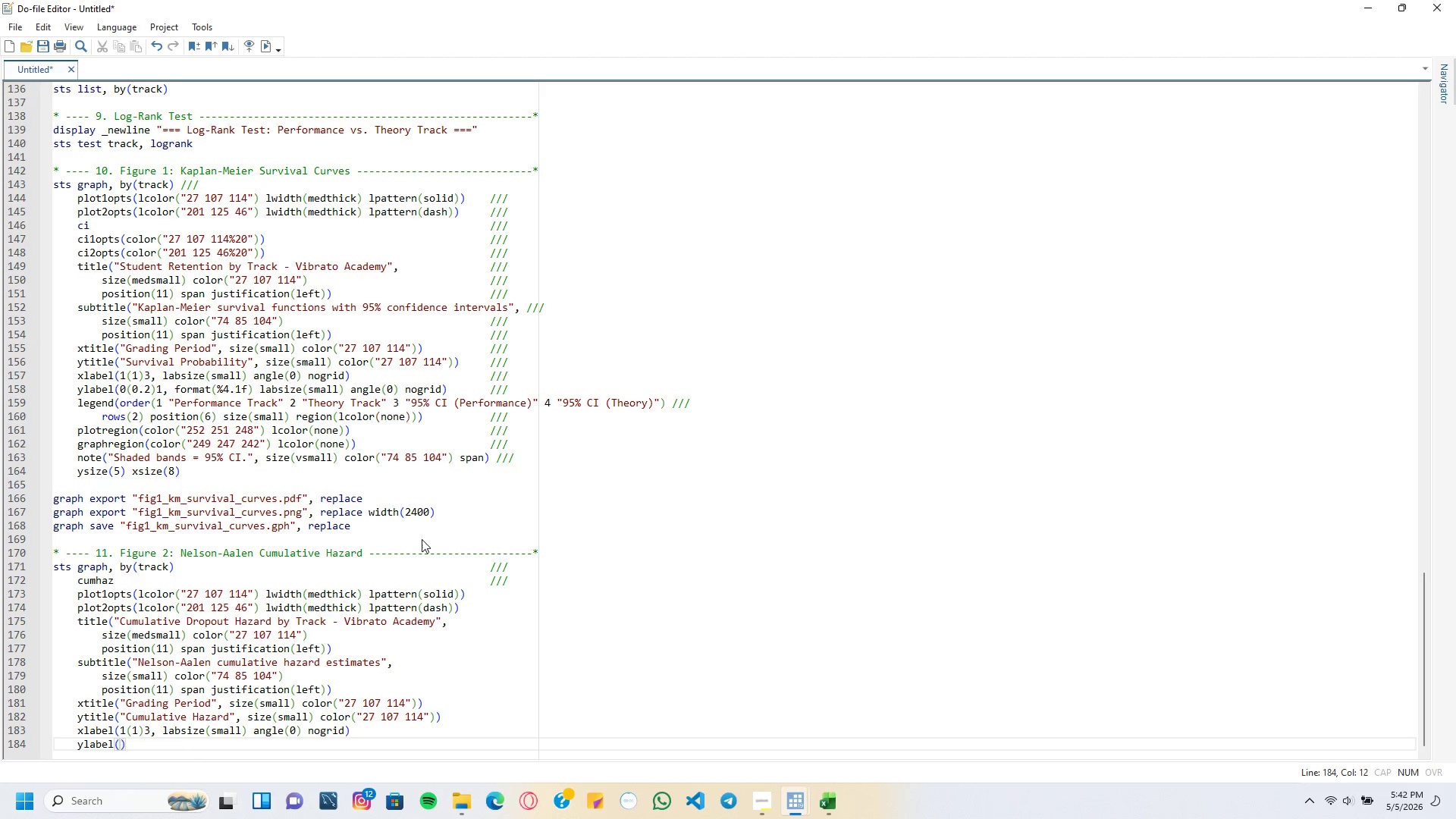 
type(, format(%4.2f)
 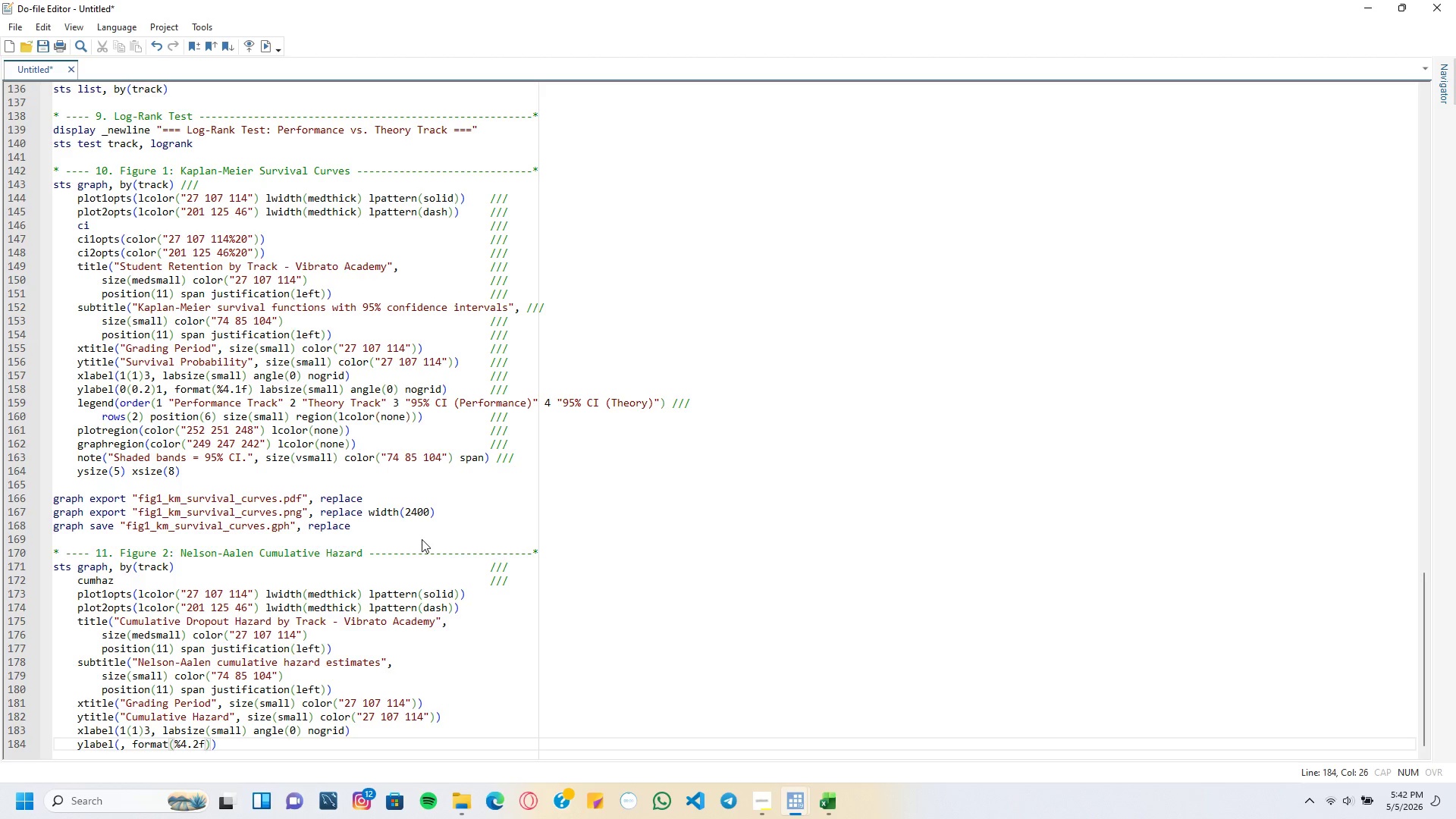 
key(ArrowRight)
 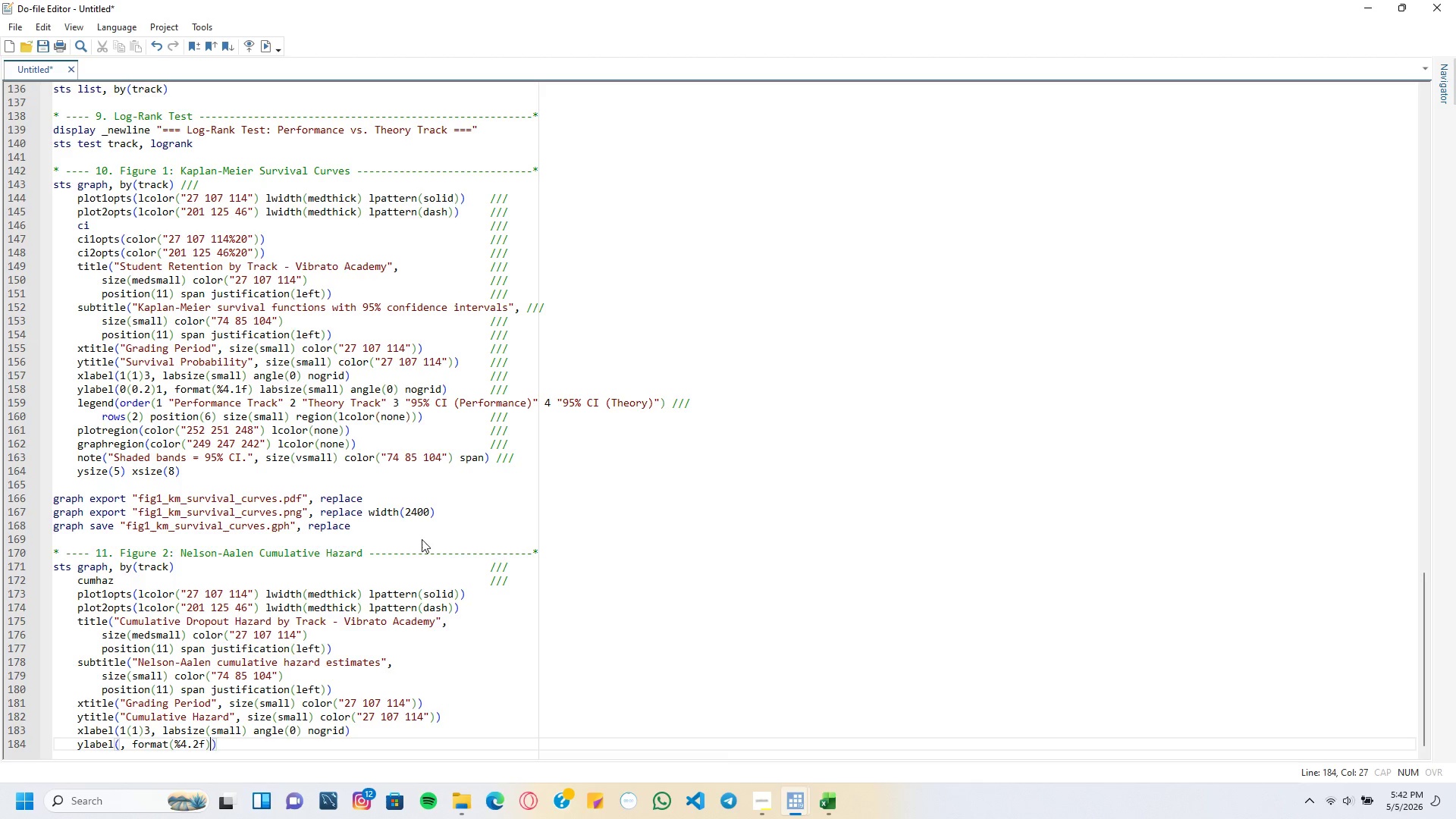 
type( labsize(small)
 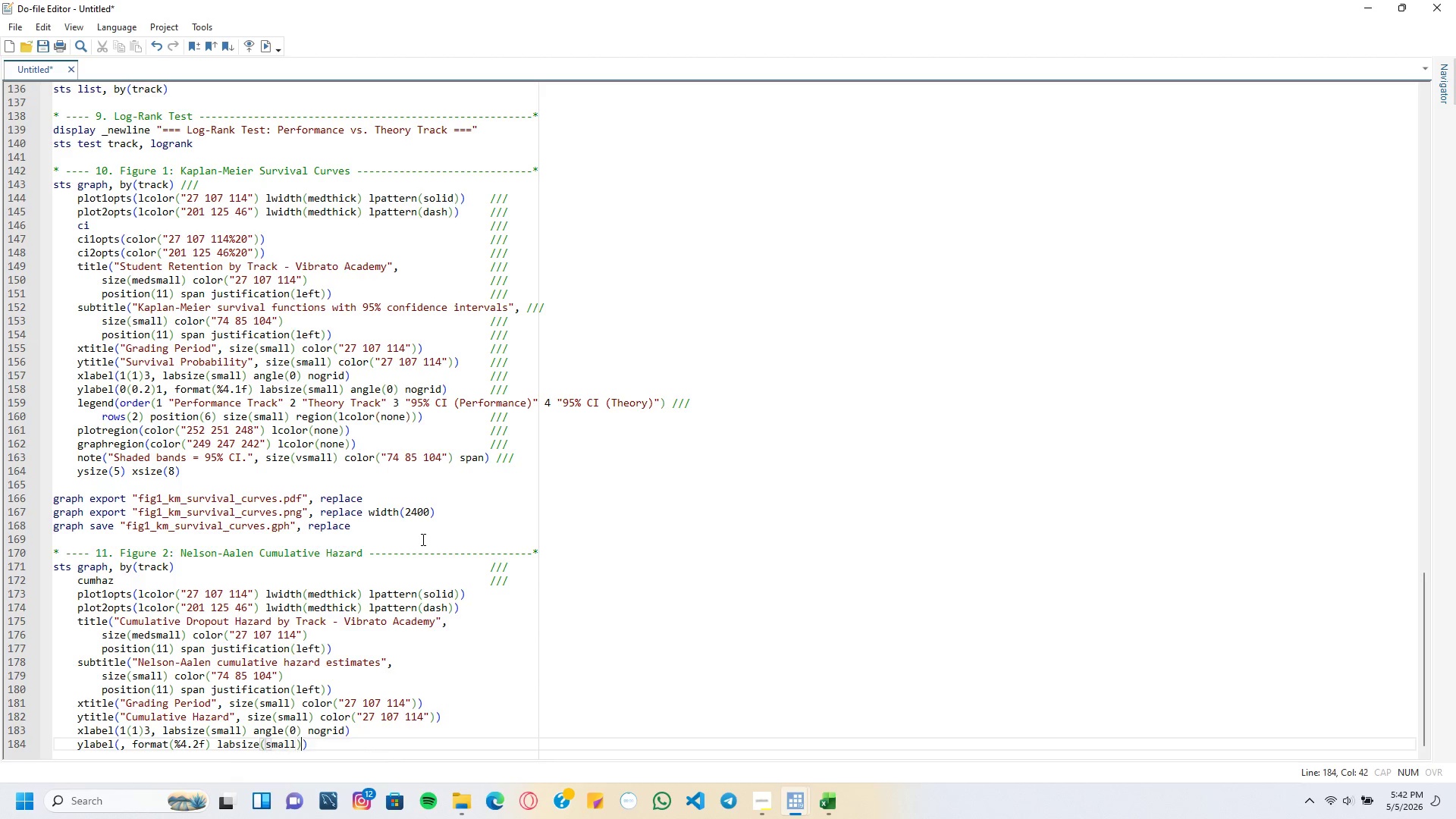 
 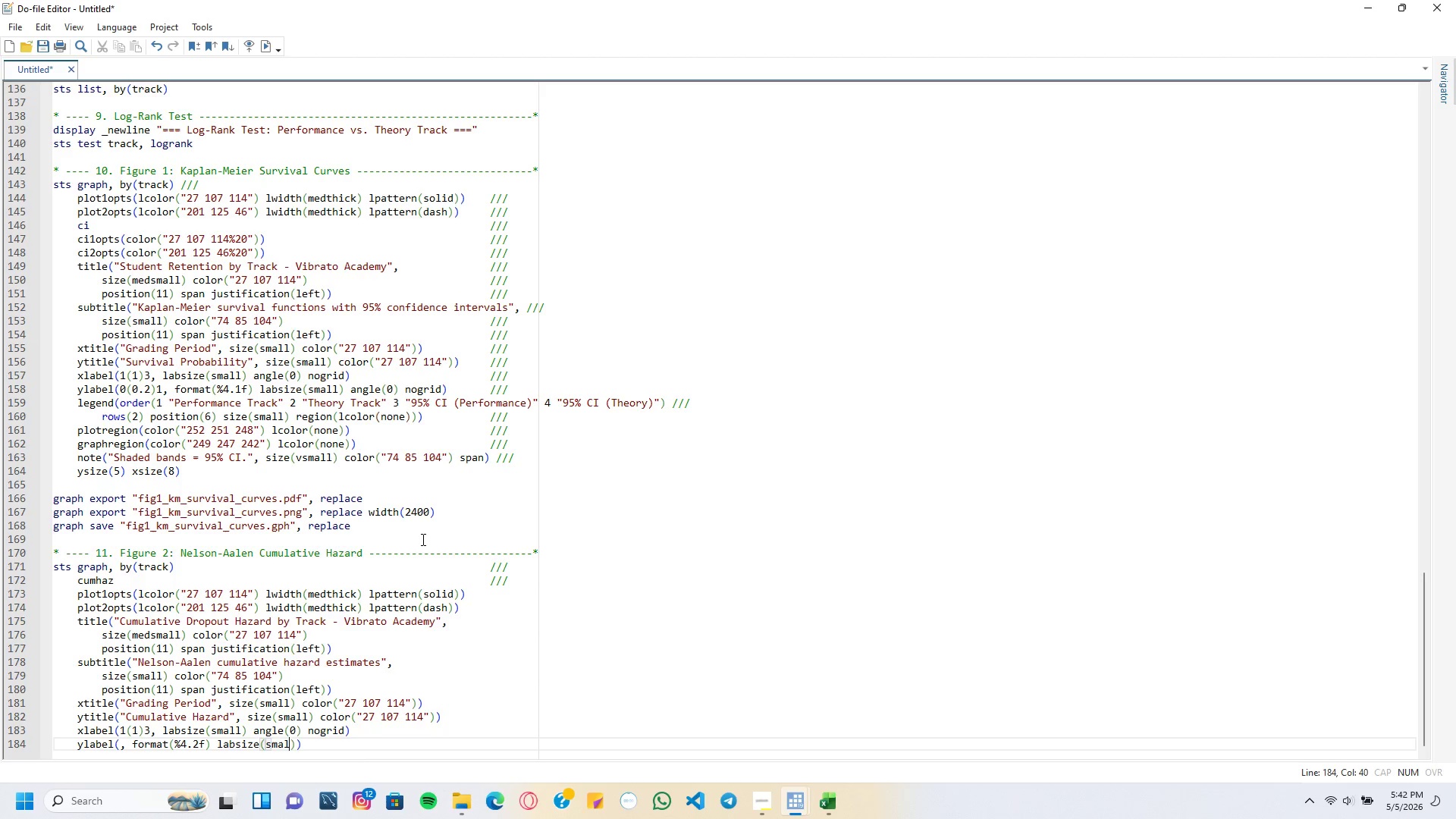 
key(ArrowRight)
 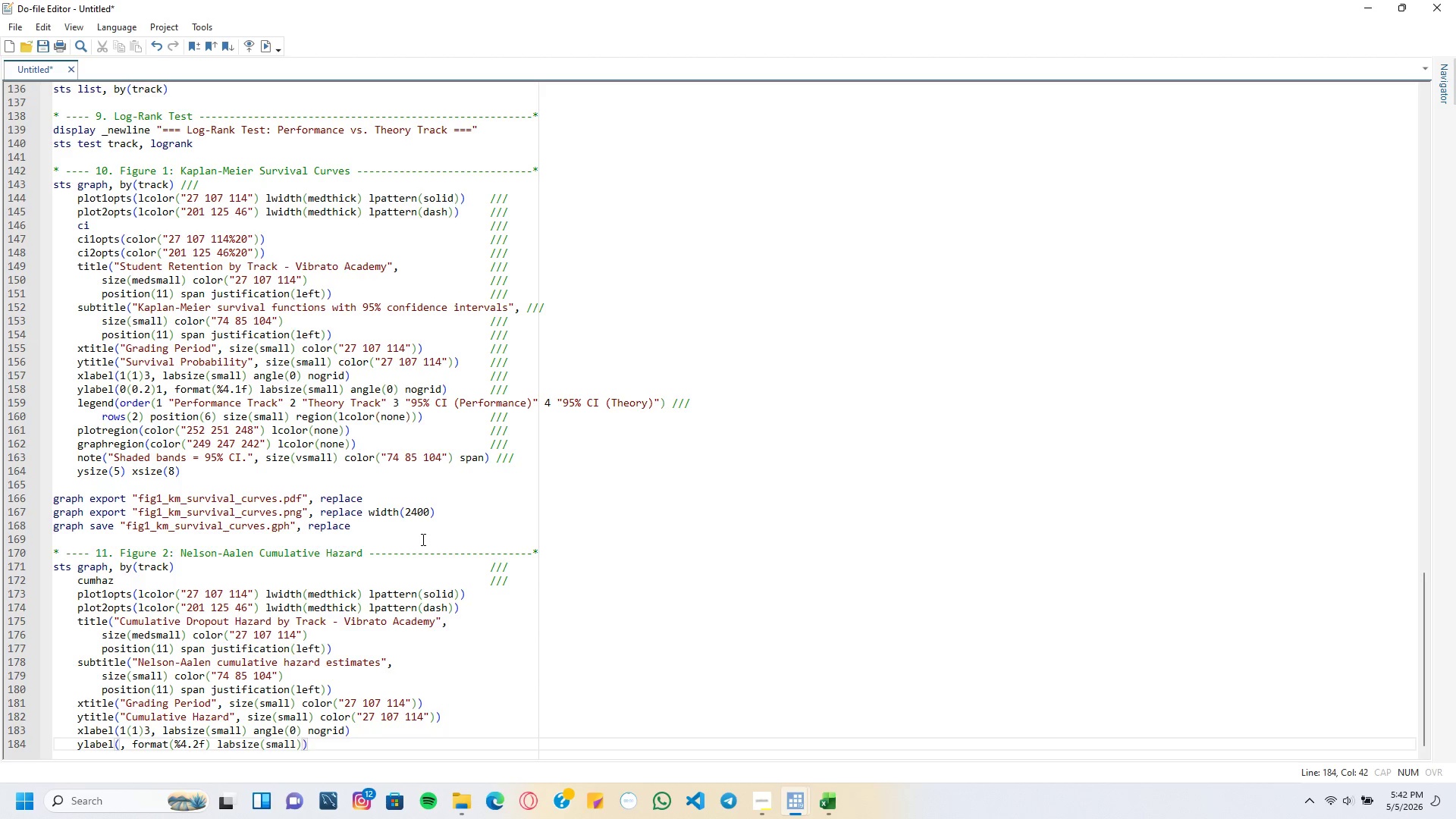 
type( angle(0)
 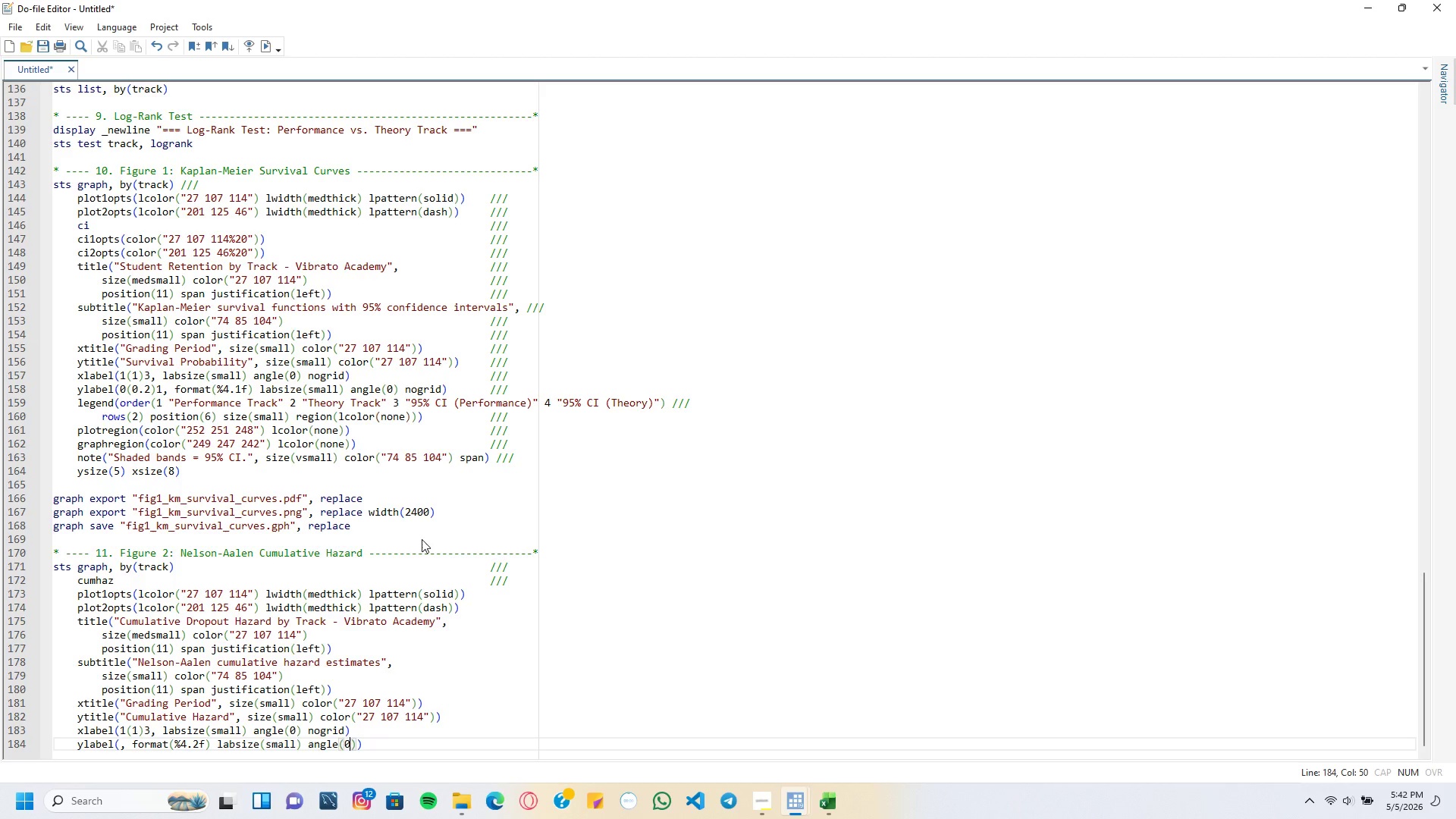 
key(ArrowRight)
 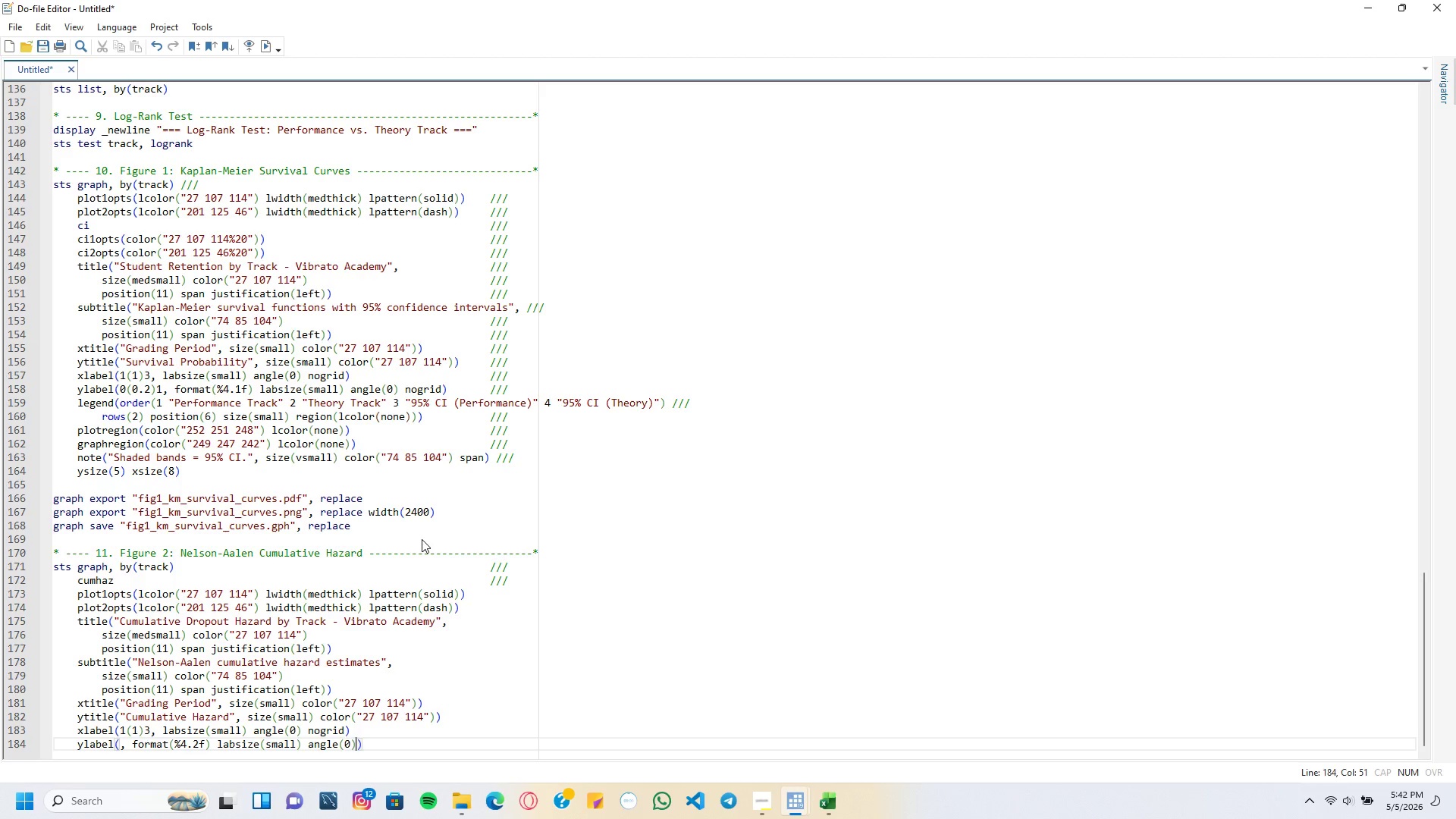 
type( nogrid)
 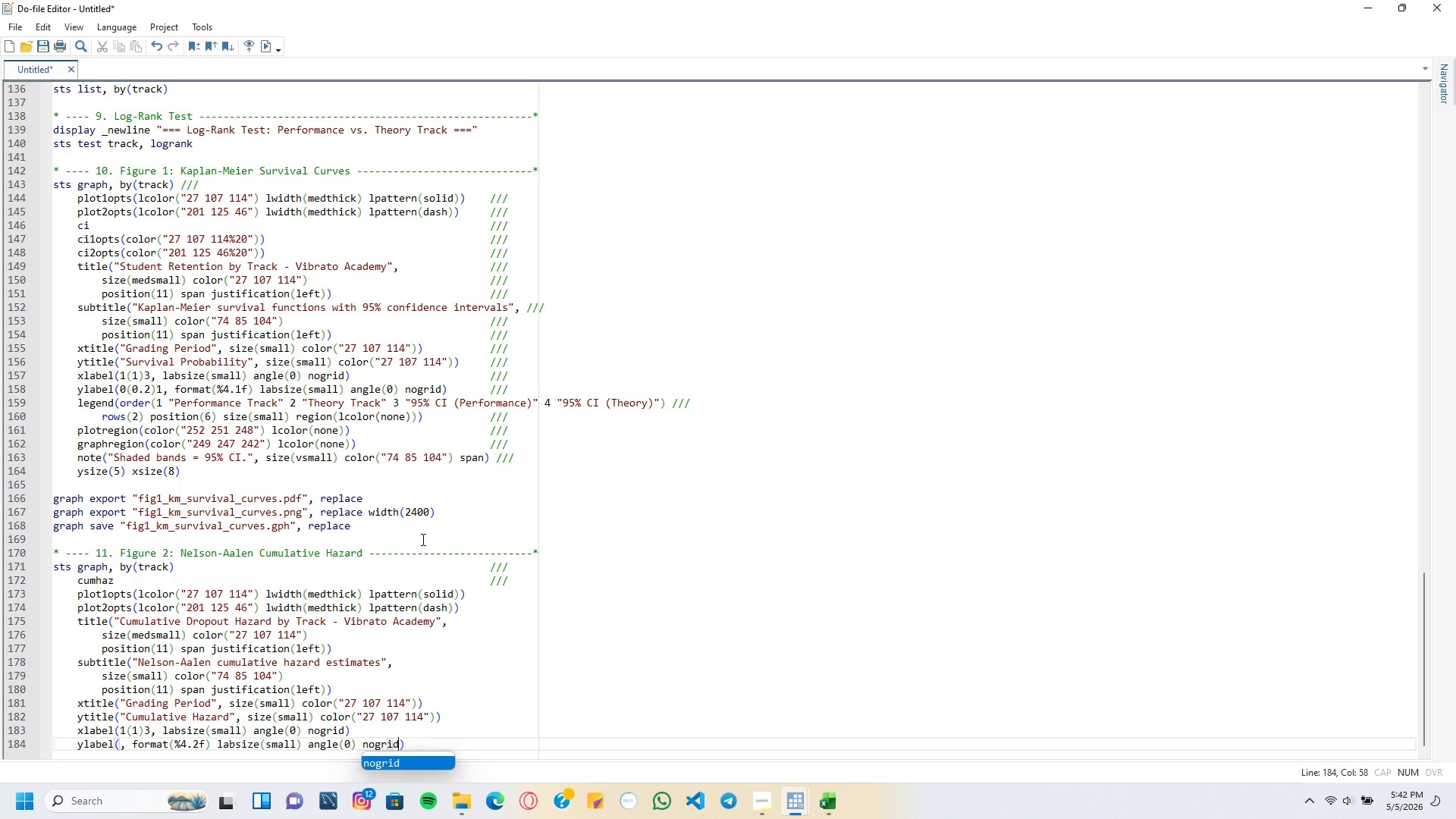 
key(ArrowLeft)
 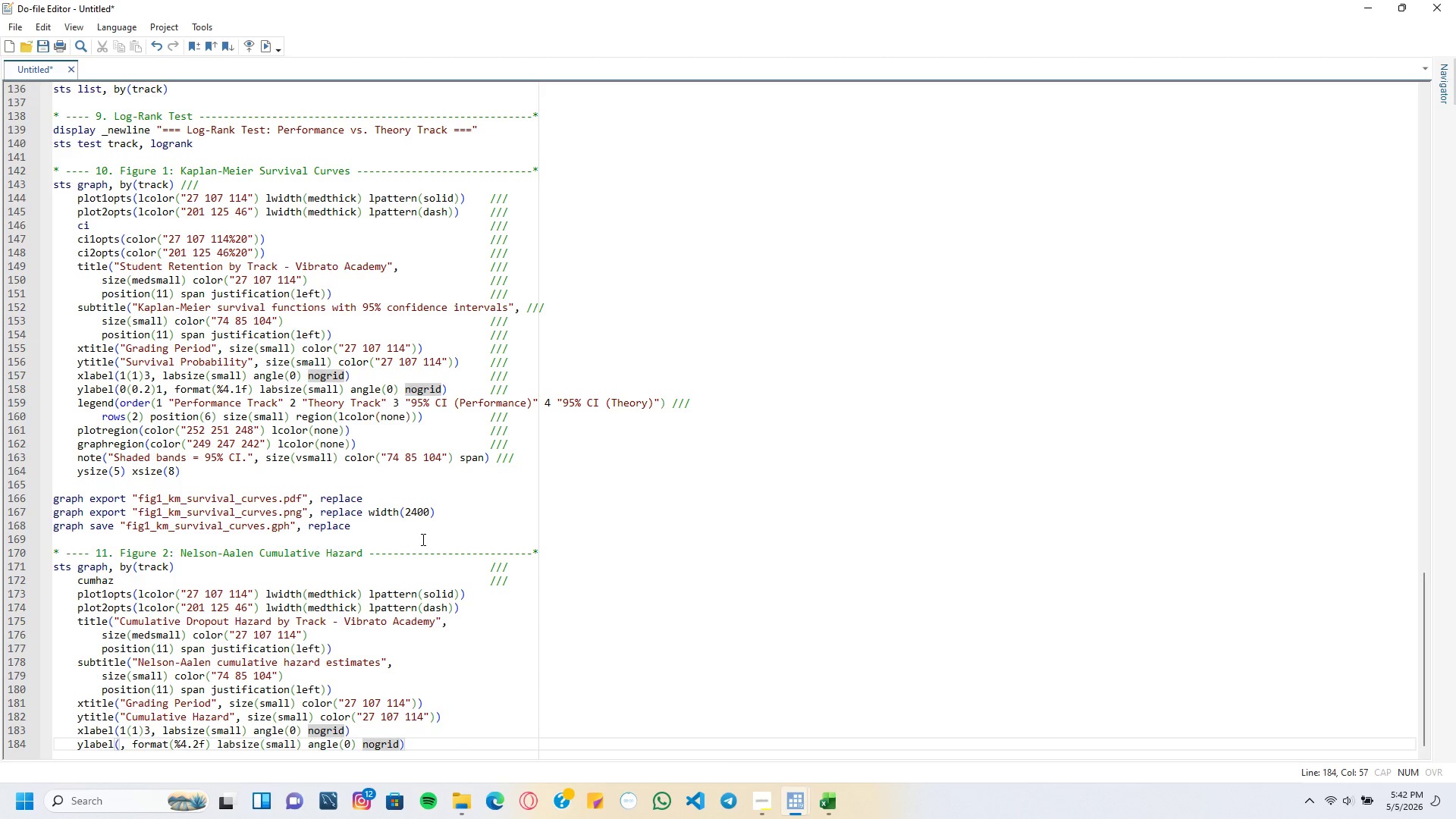 
key(ArrowRight)
 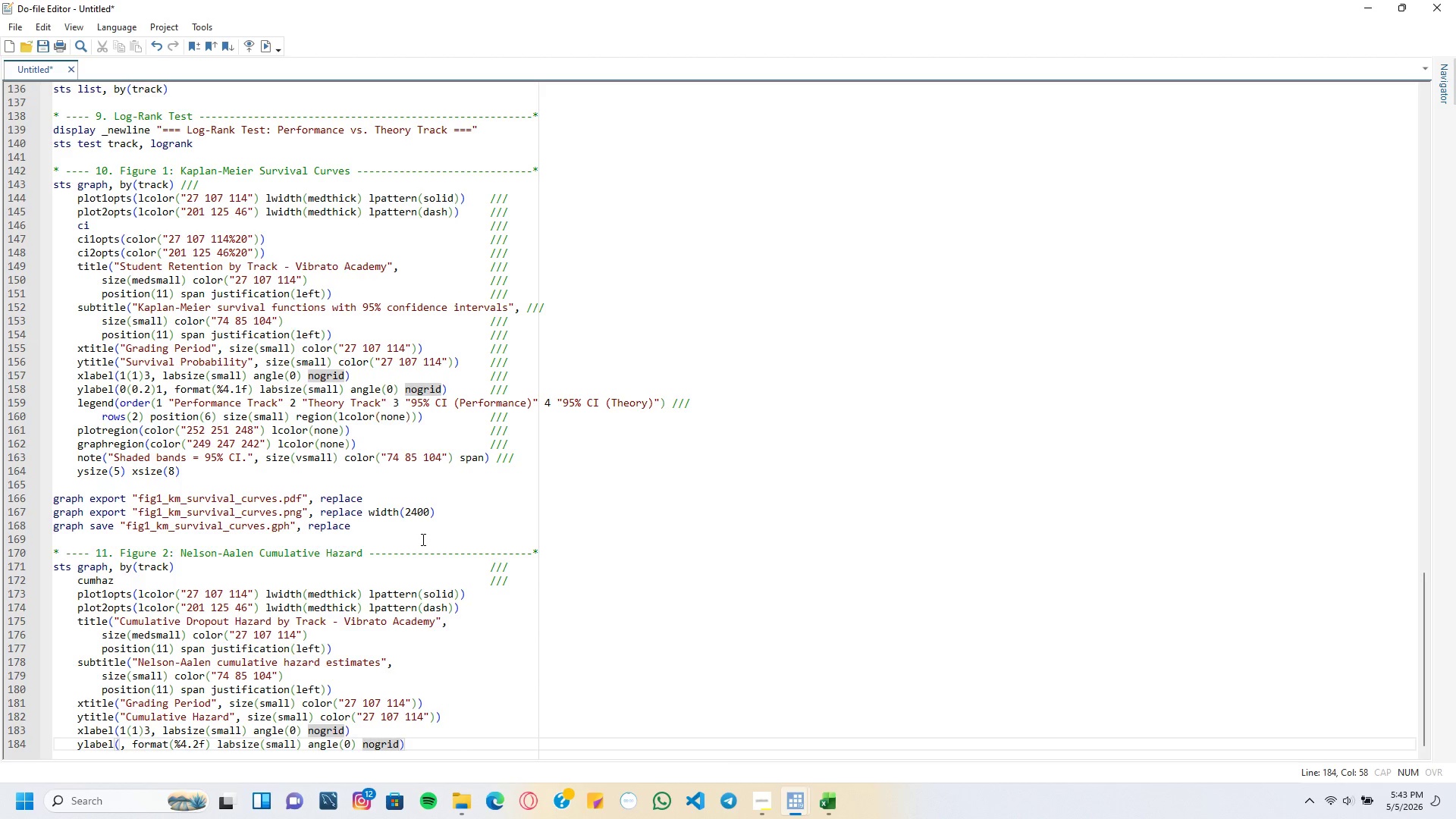 
key(ArrowRight)
 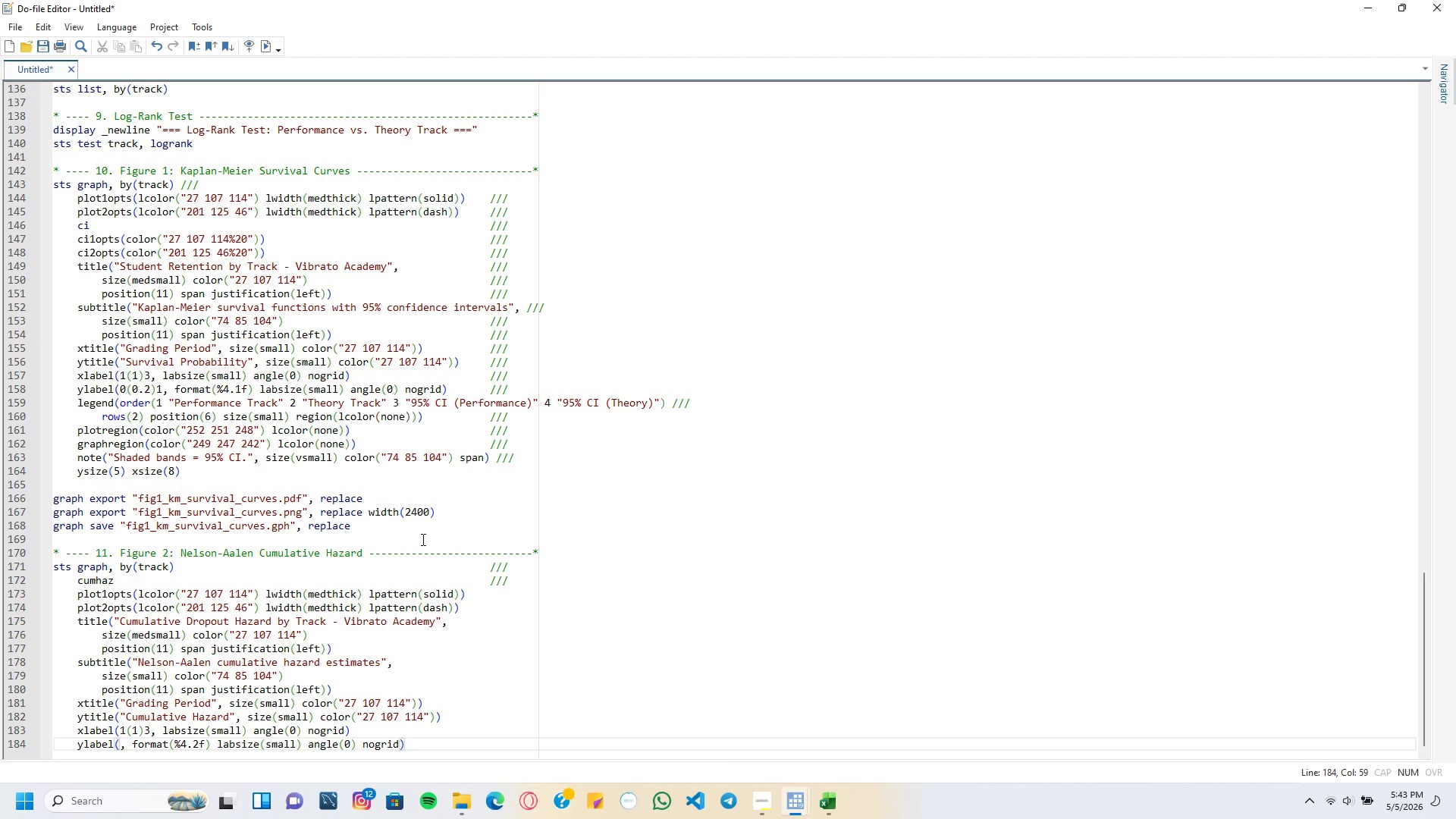 
key(Enter)
 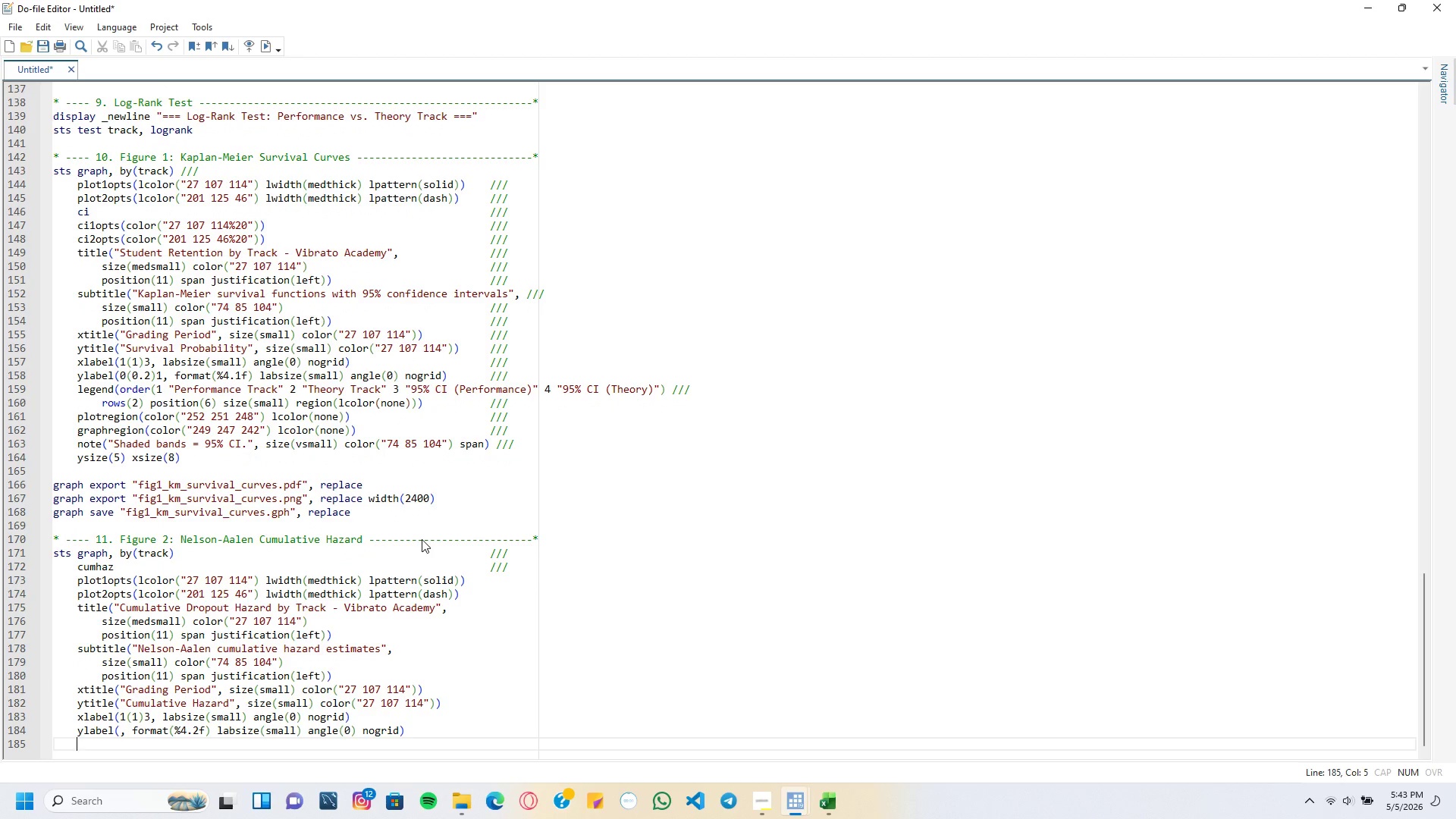 
type(legend()
 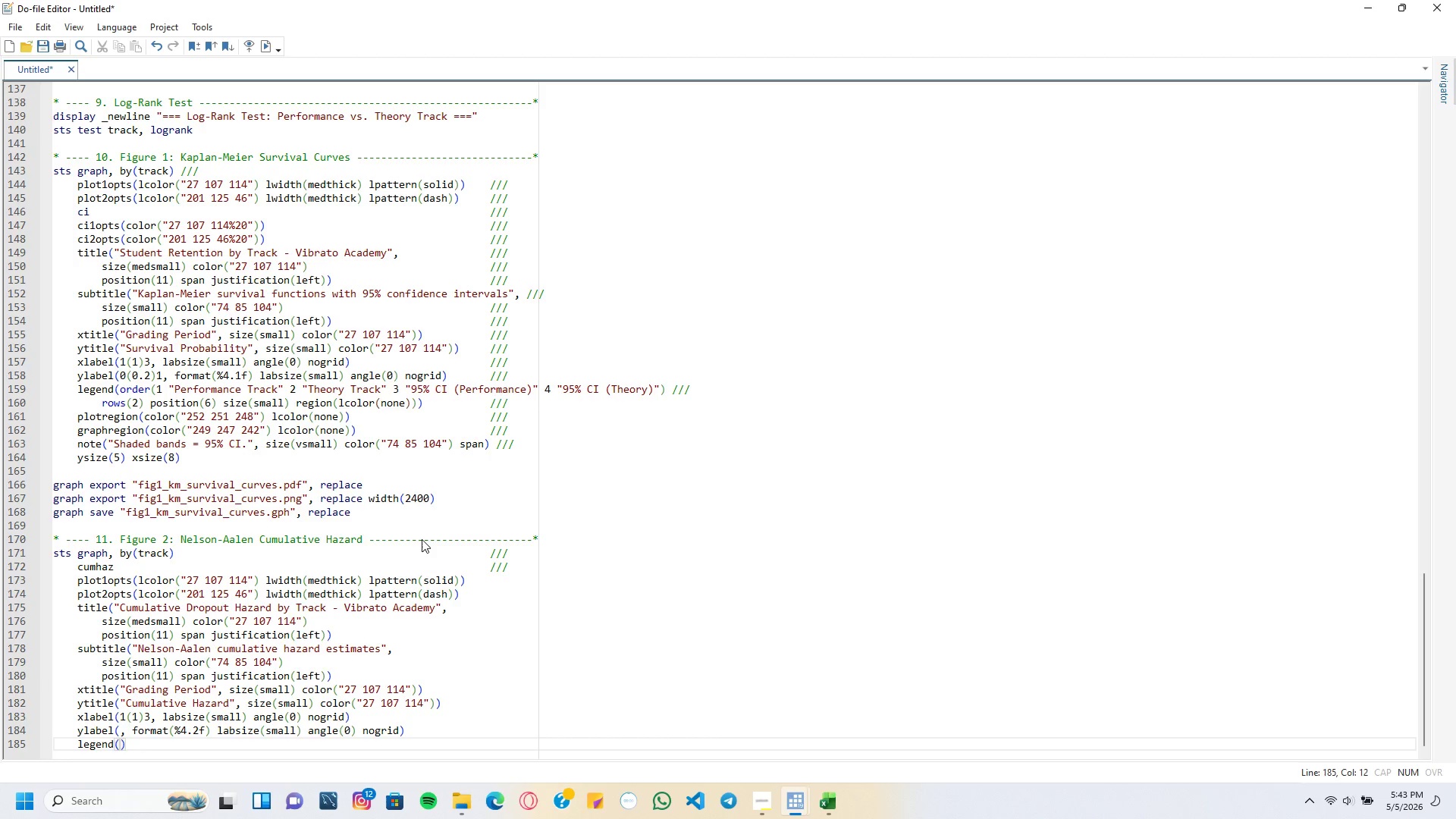 
type(order(1 "Performance Track" 2 "Theory Track")
 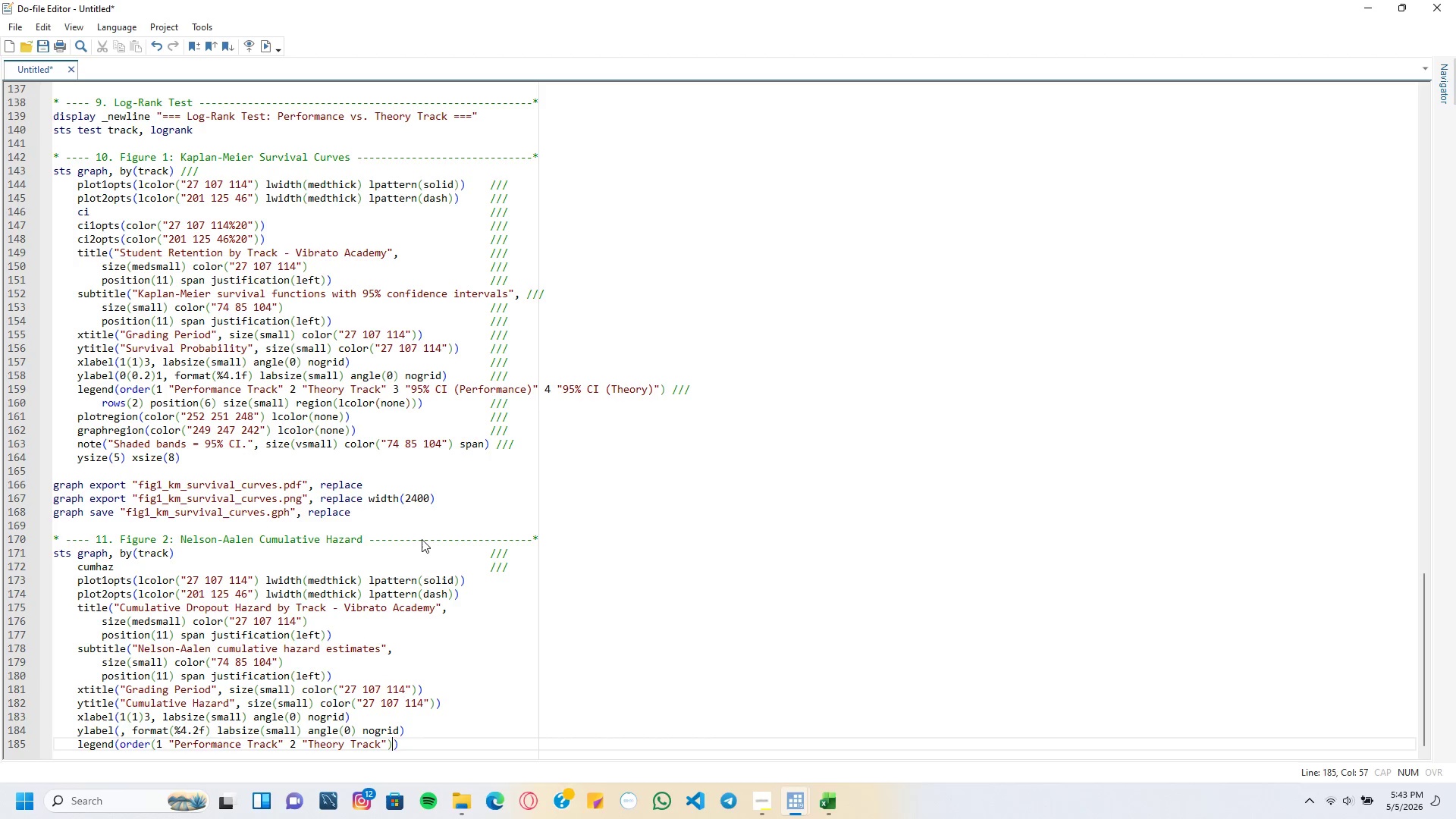 
 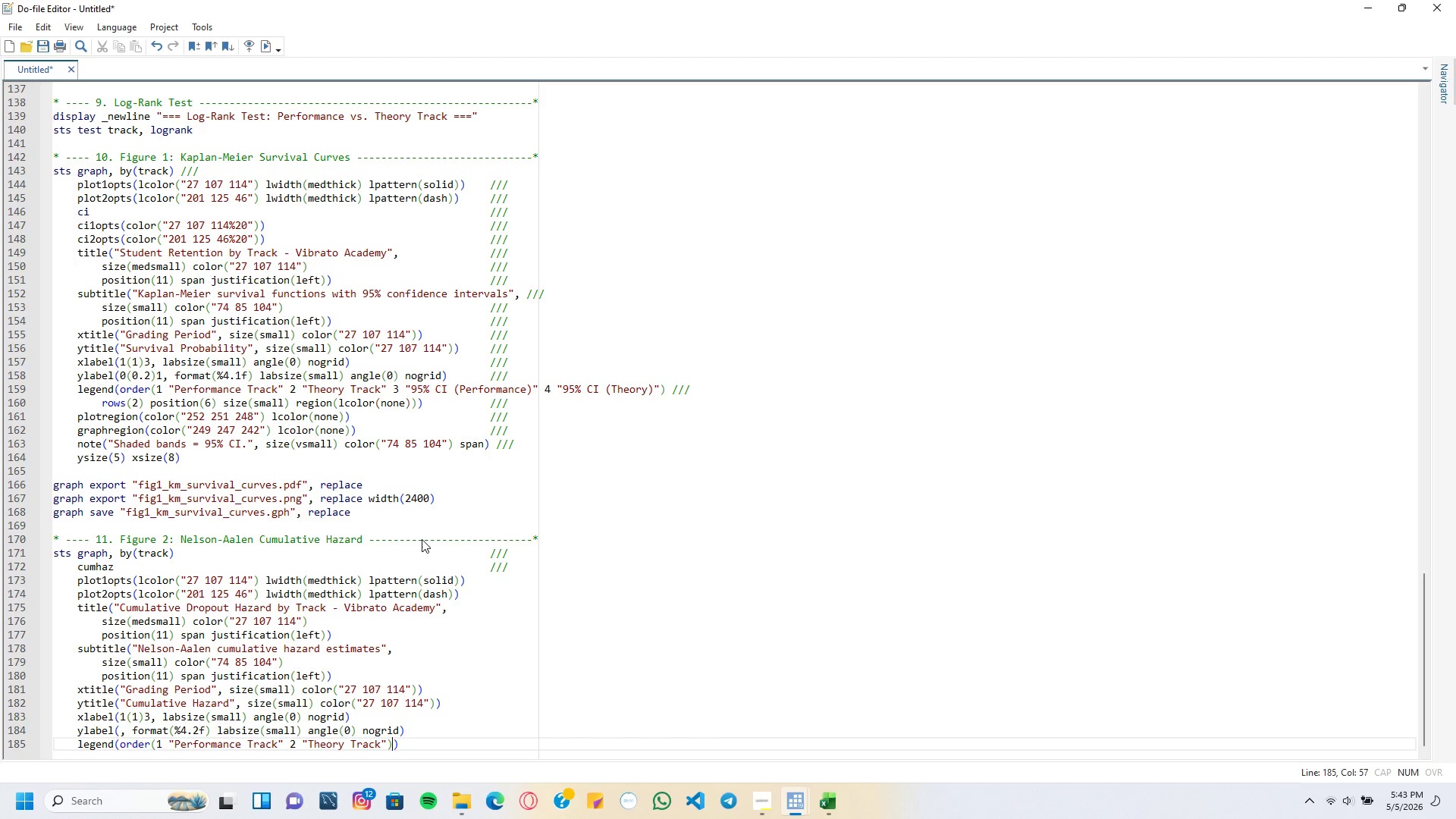 
key(ArrowRight)
 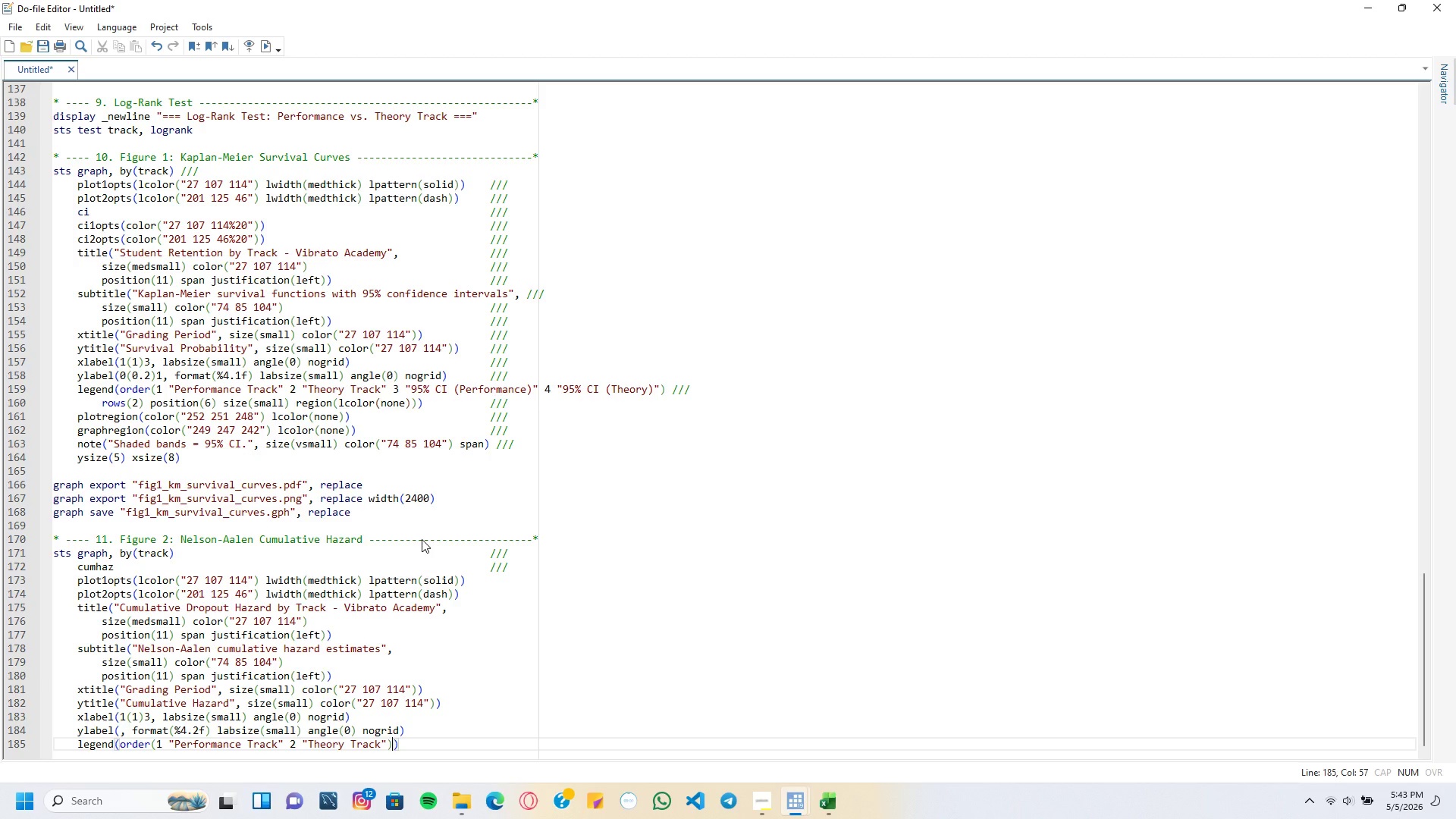 
key(Enter)
 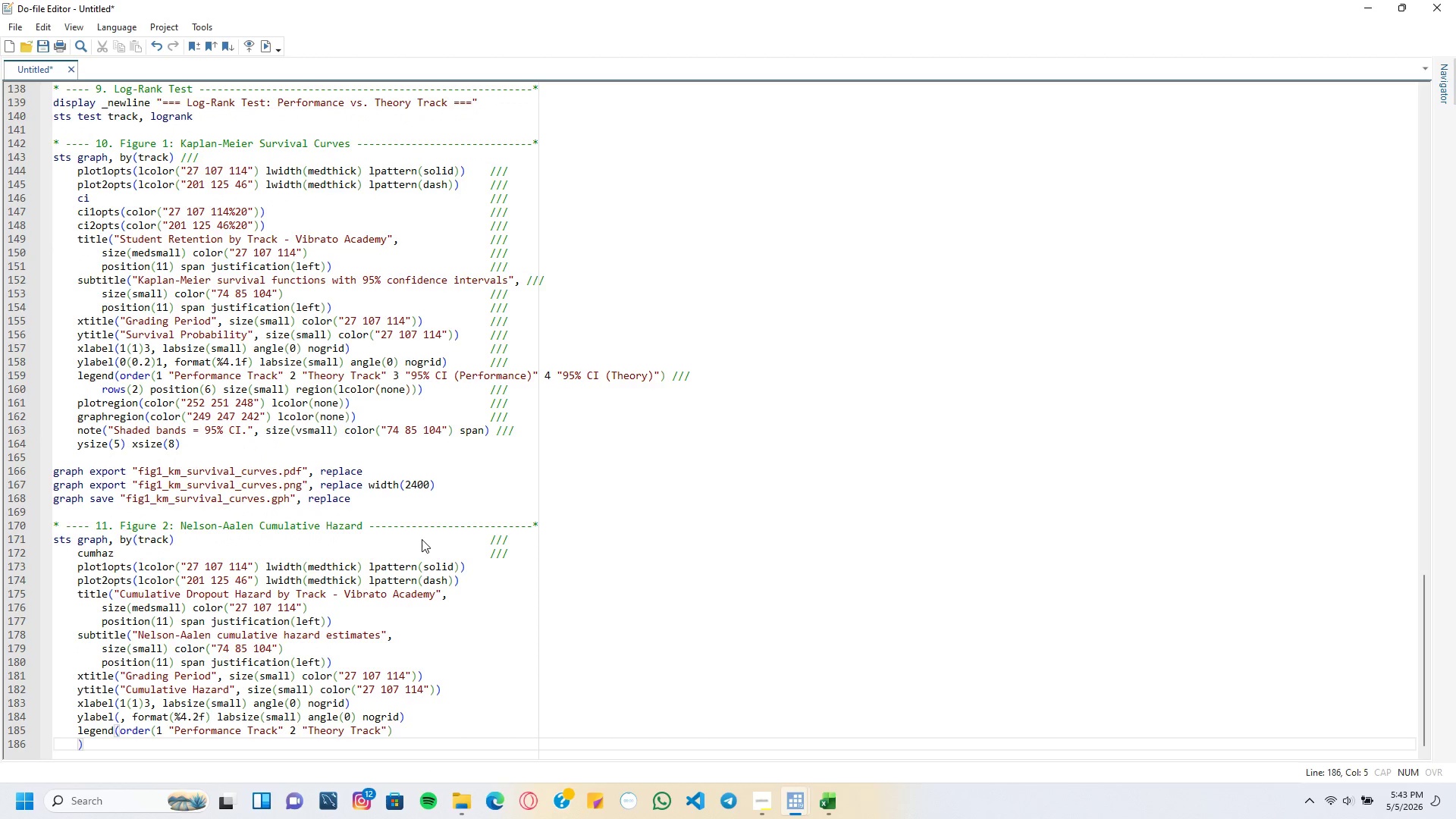 
key(Tab)
type(rows(1)
 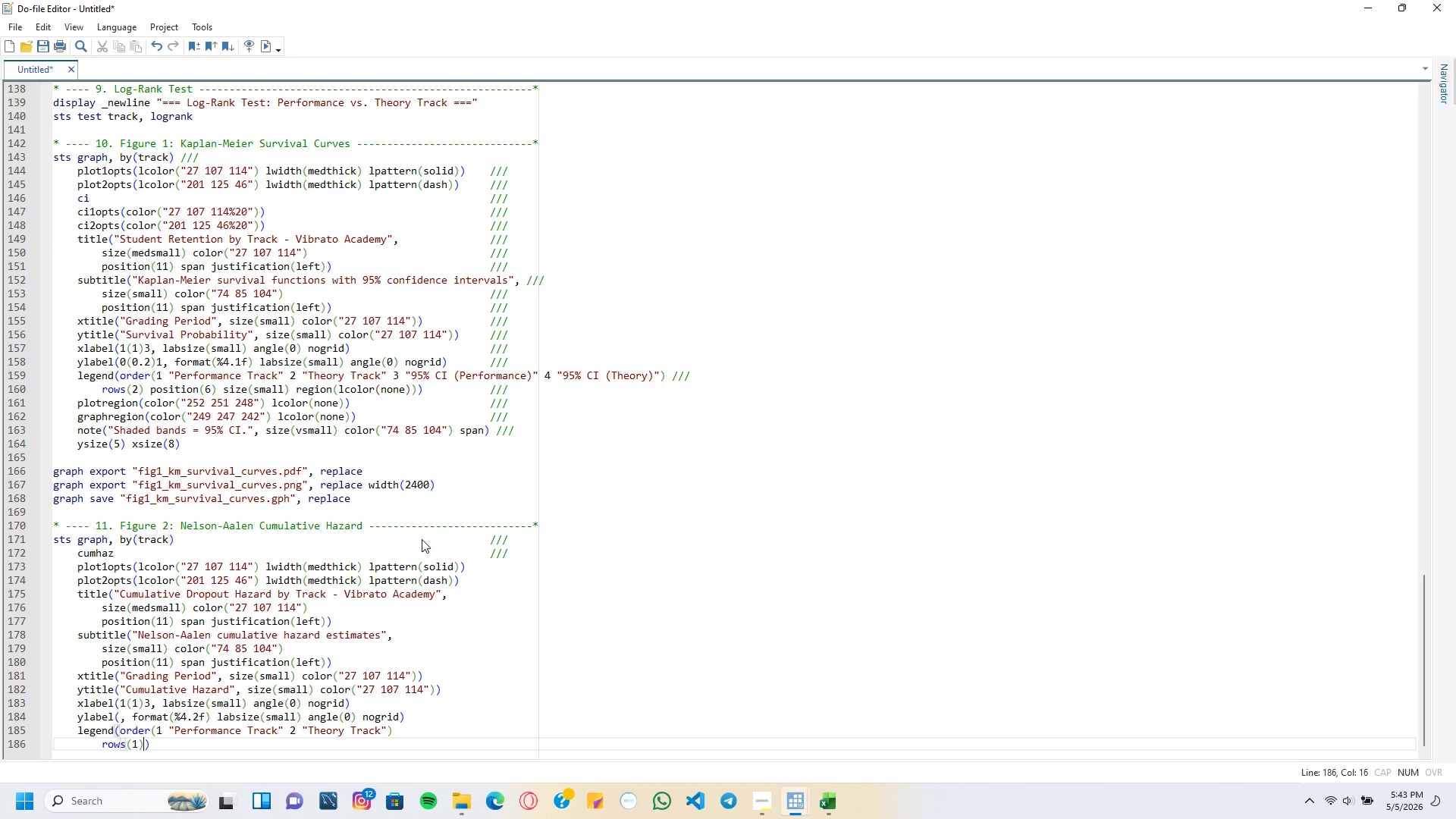 
key(ArrowRight)
 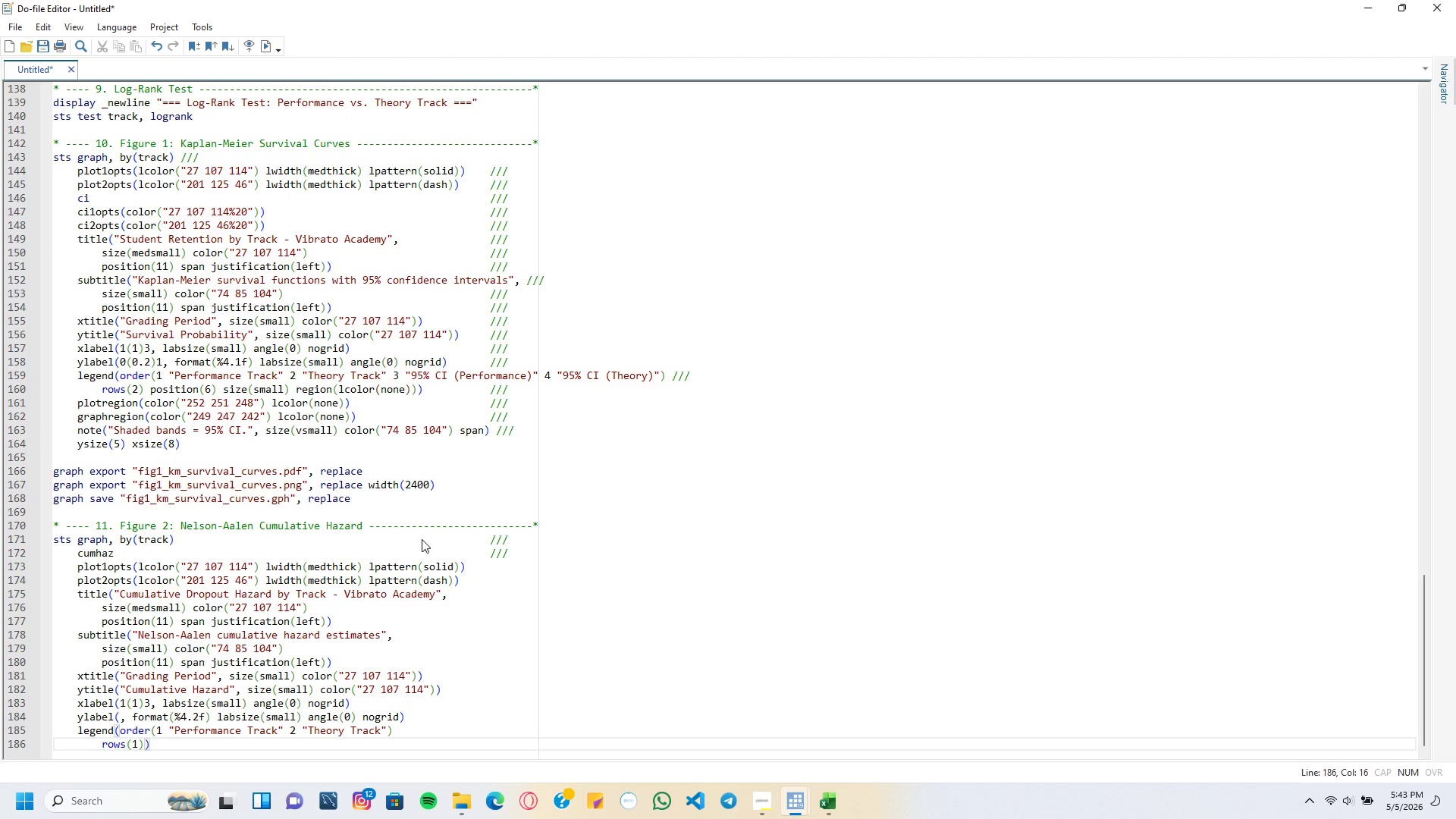 
type( position(6)
 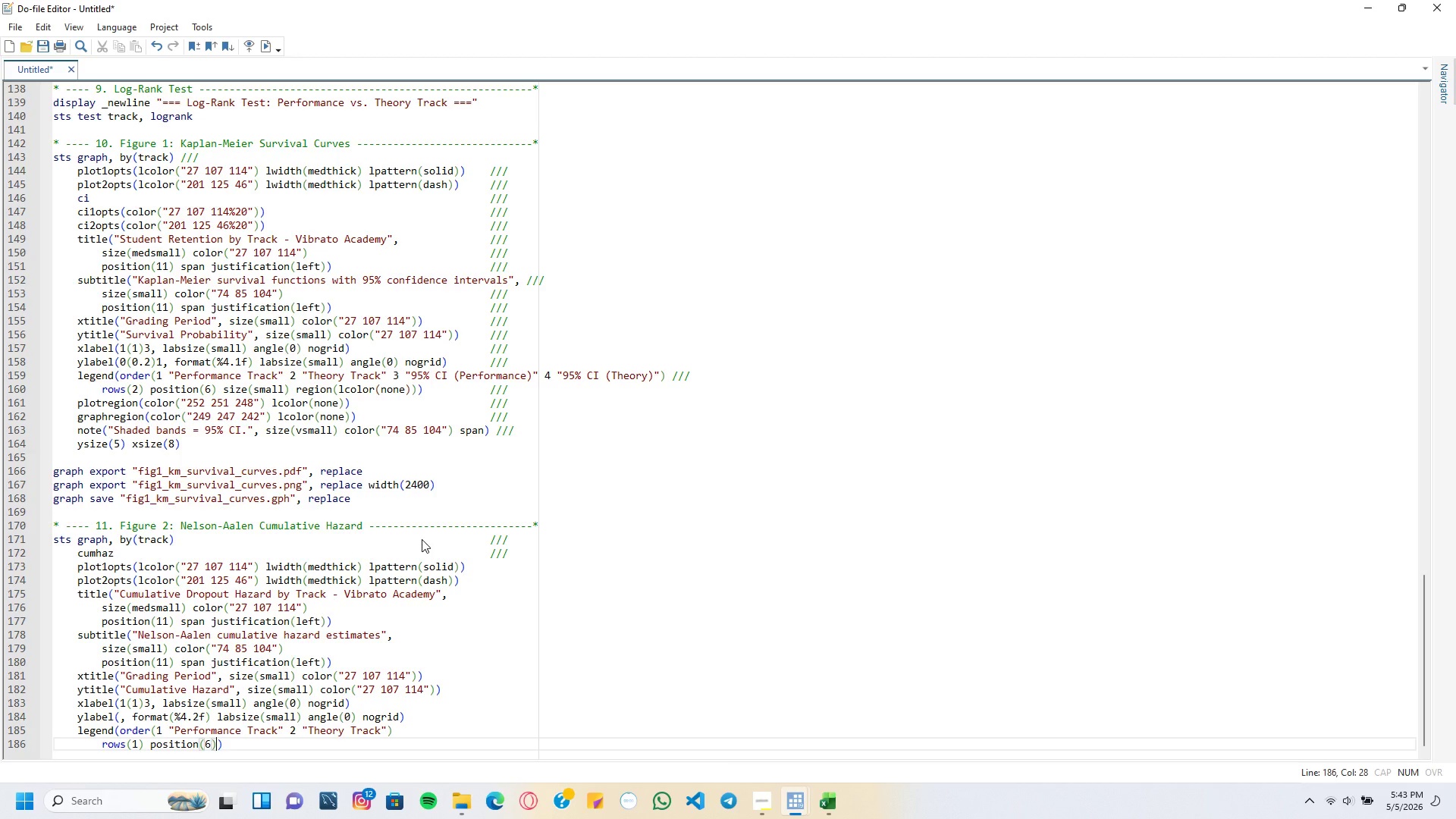 
 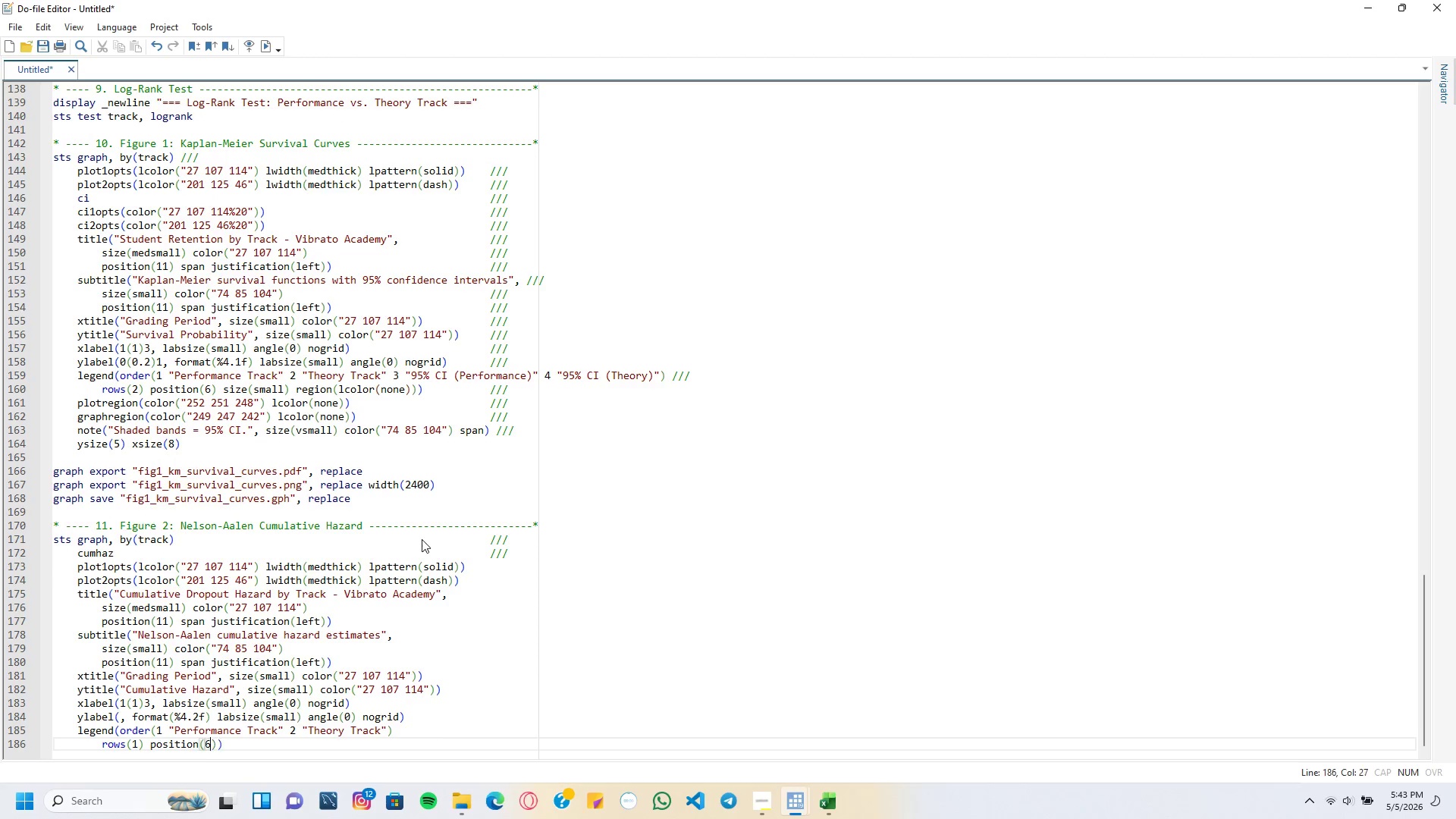 
key(ArrowRight)
 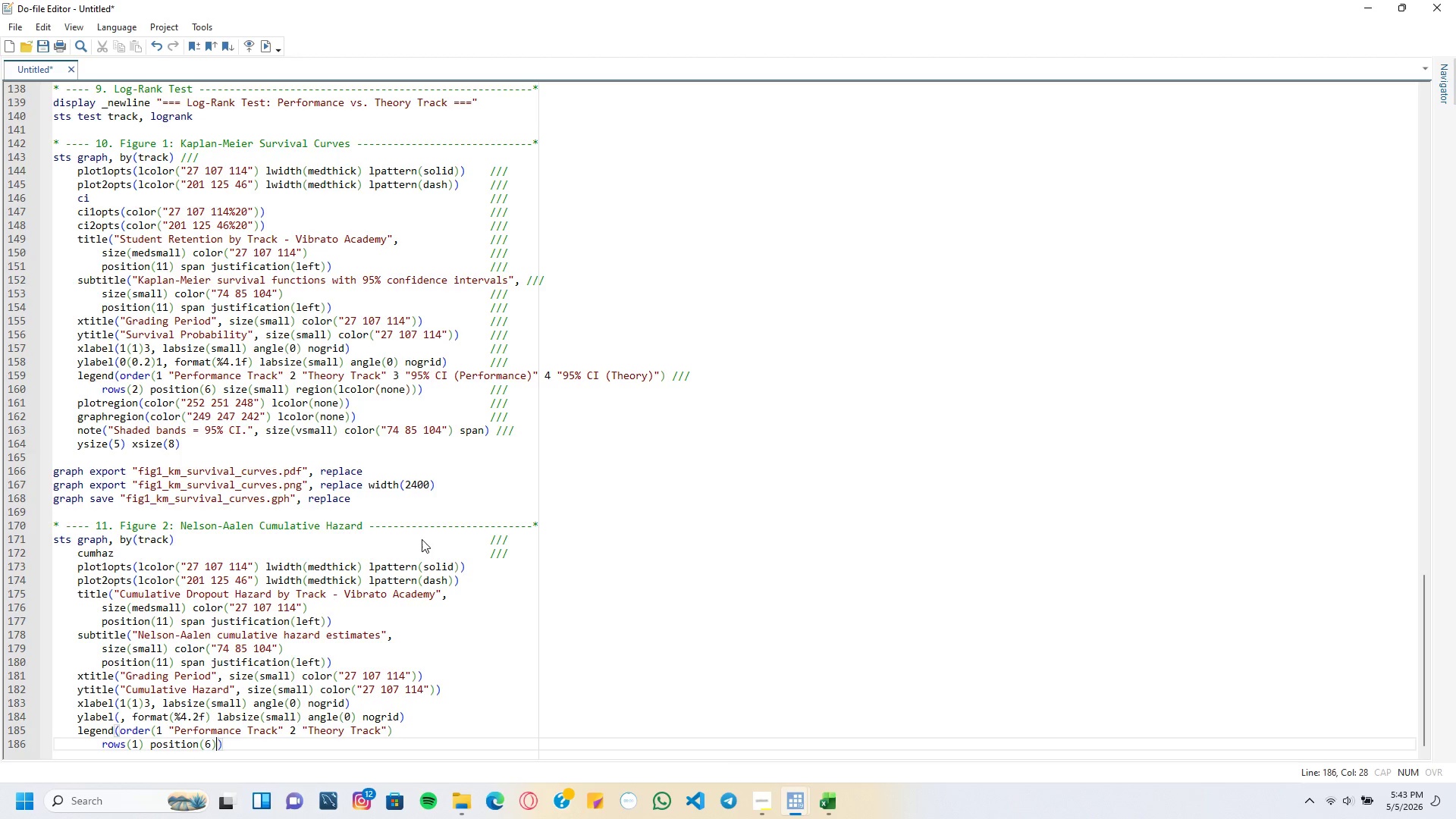 
type( size(small)
 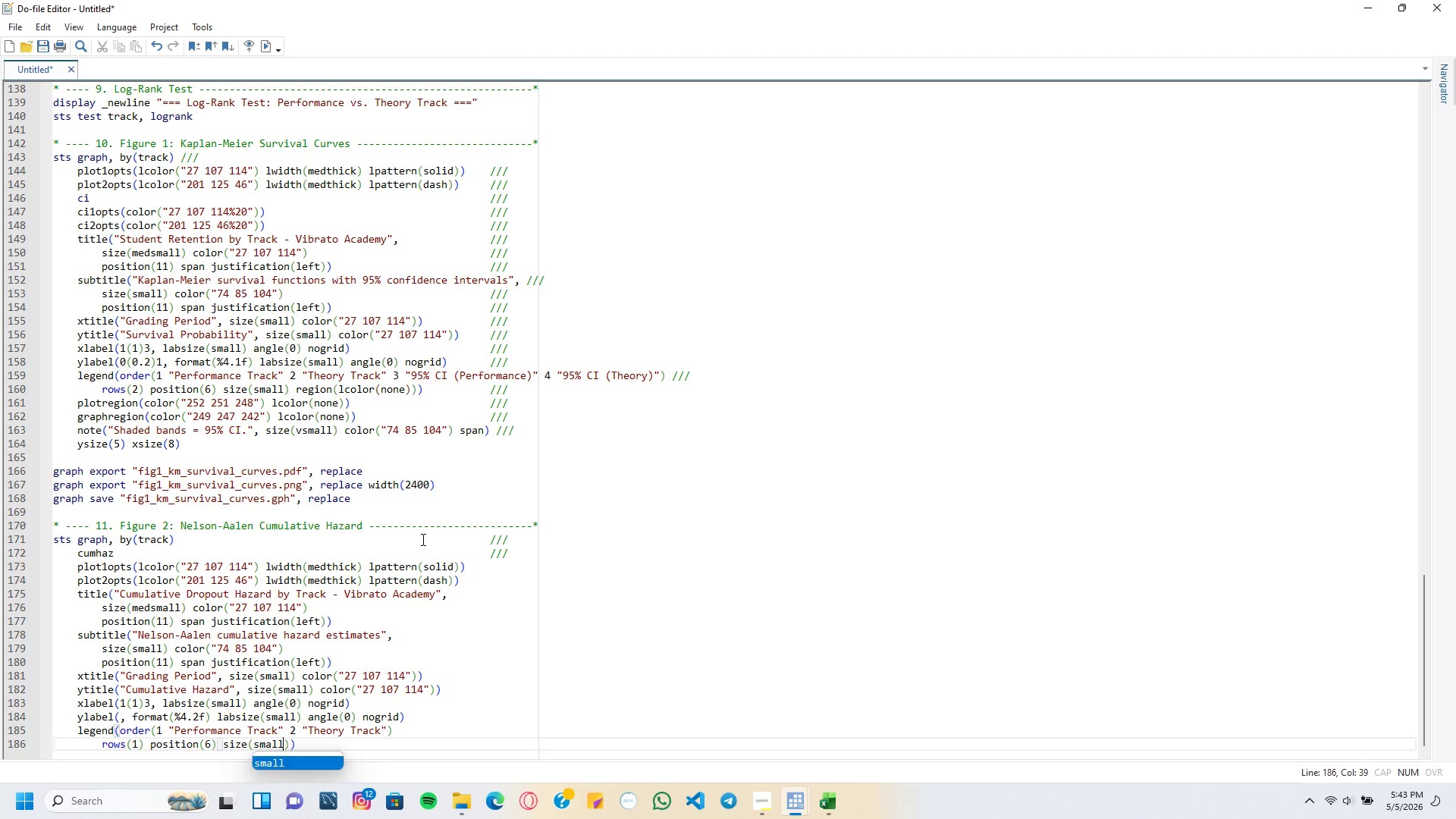 
key(ArrowRight)
 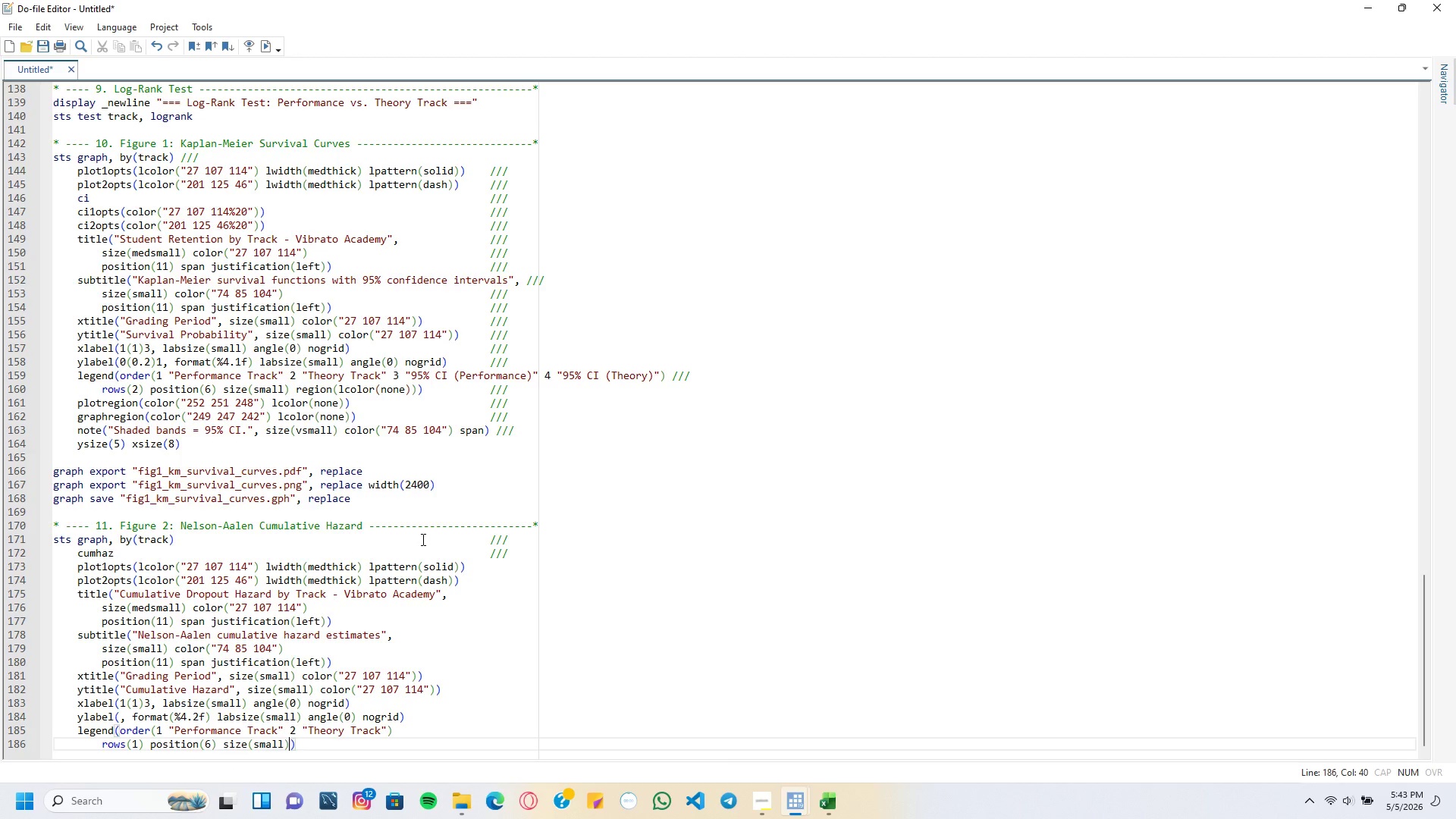 
type( region(lcolor(none)
 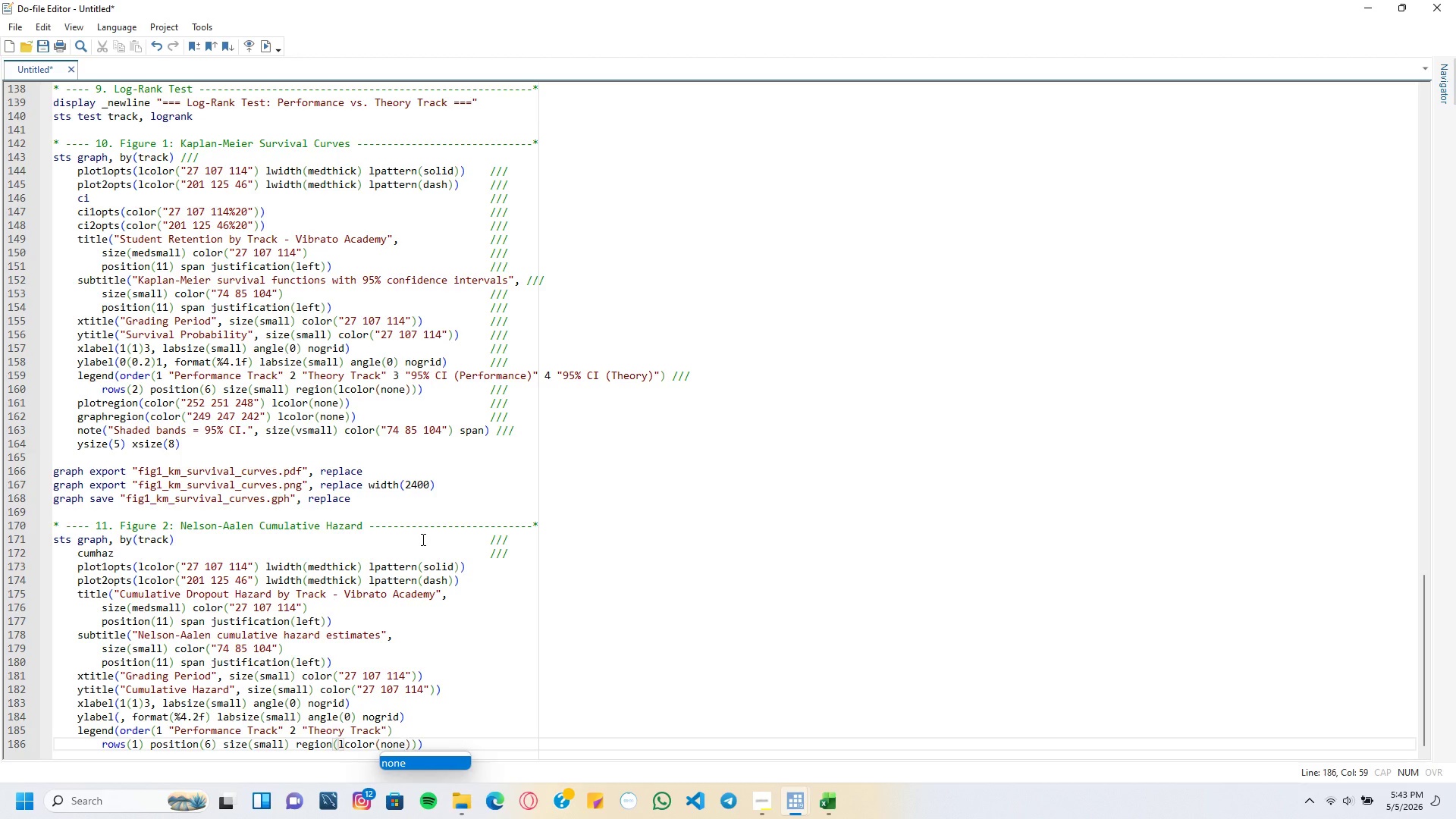 
key(ArrowRight)
 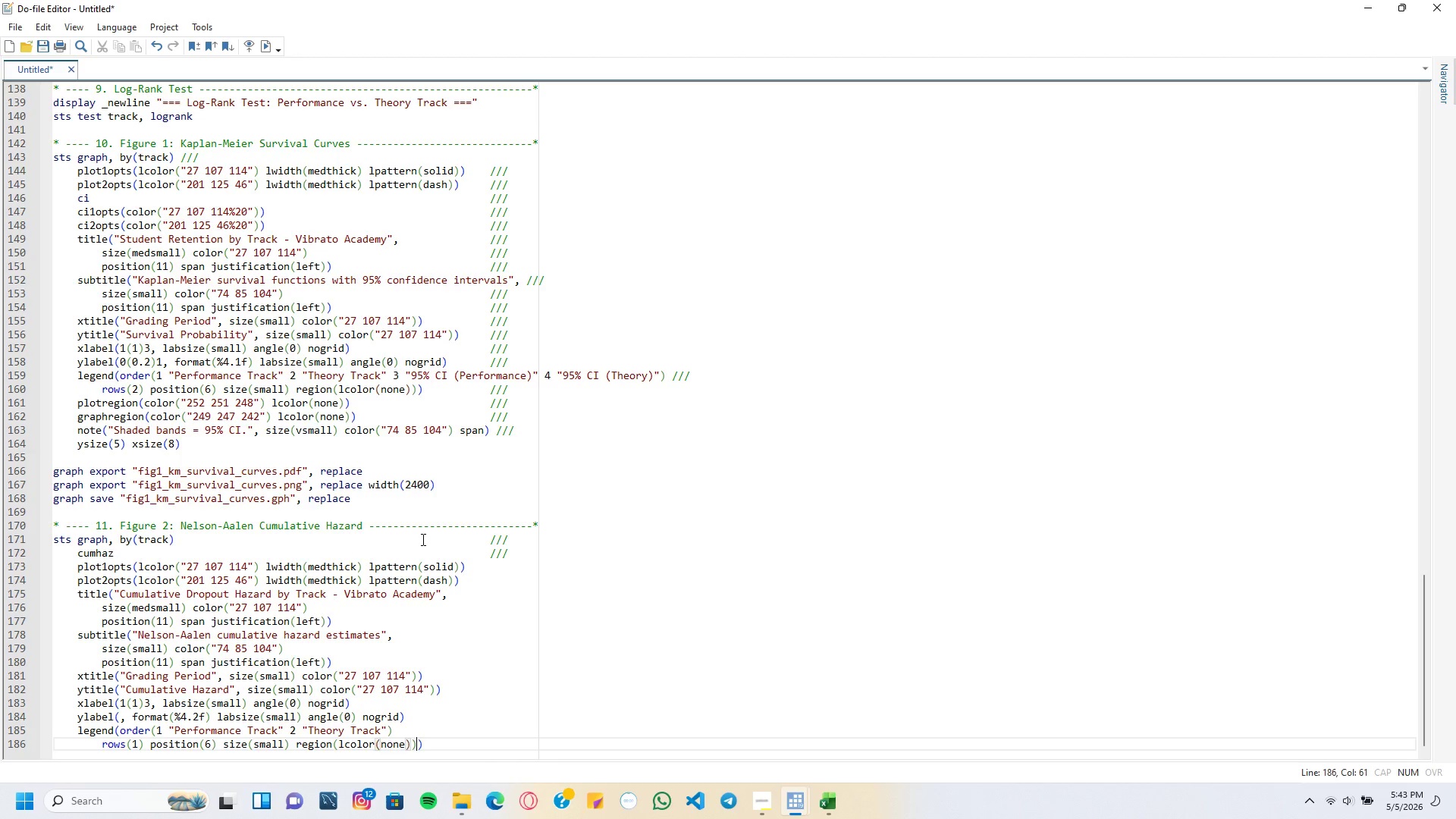 
key(ArrowRight)
 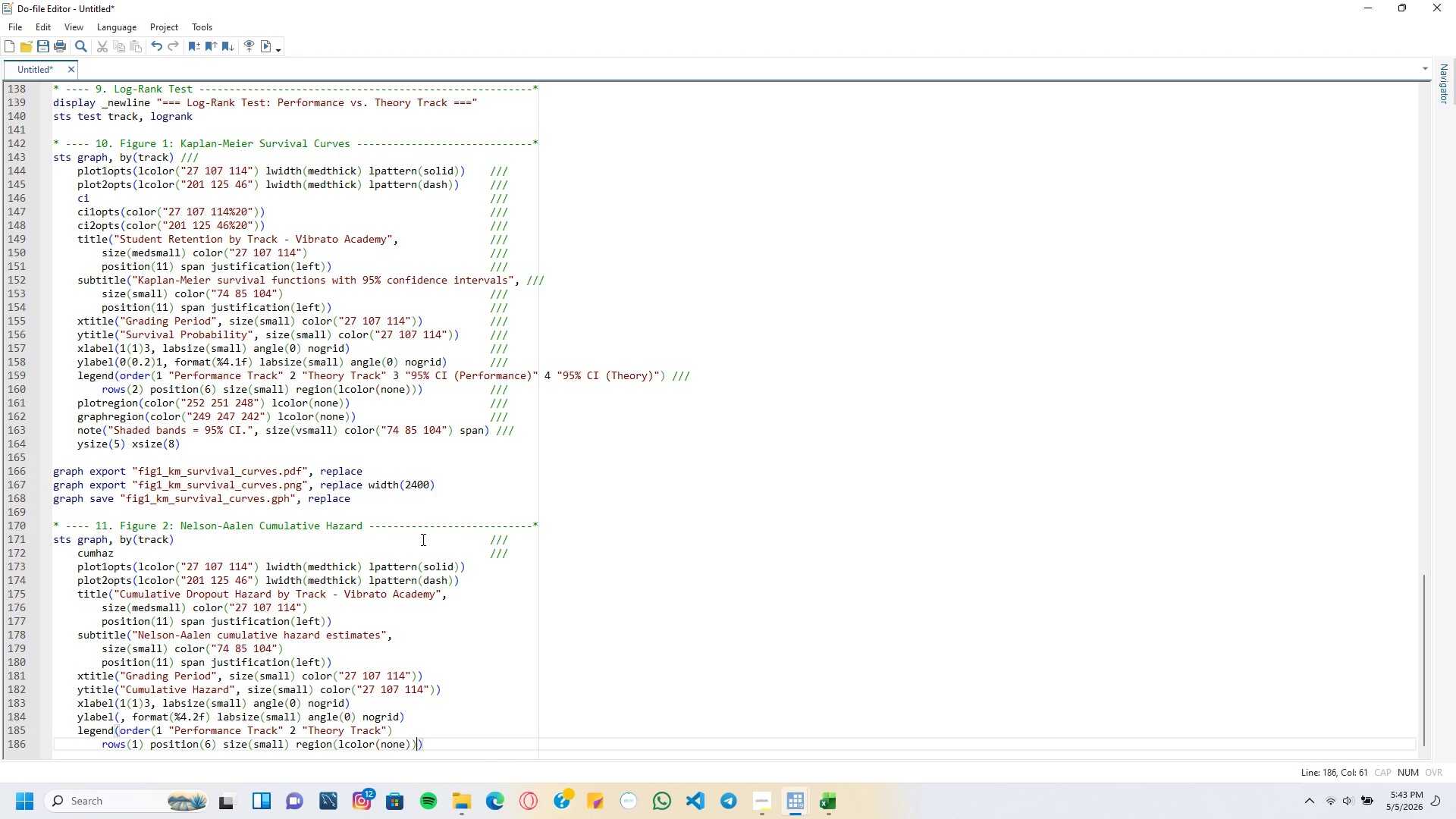 
key(ArrowRight)
 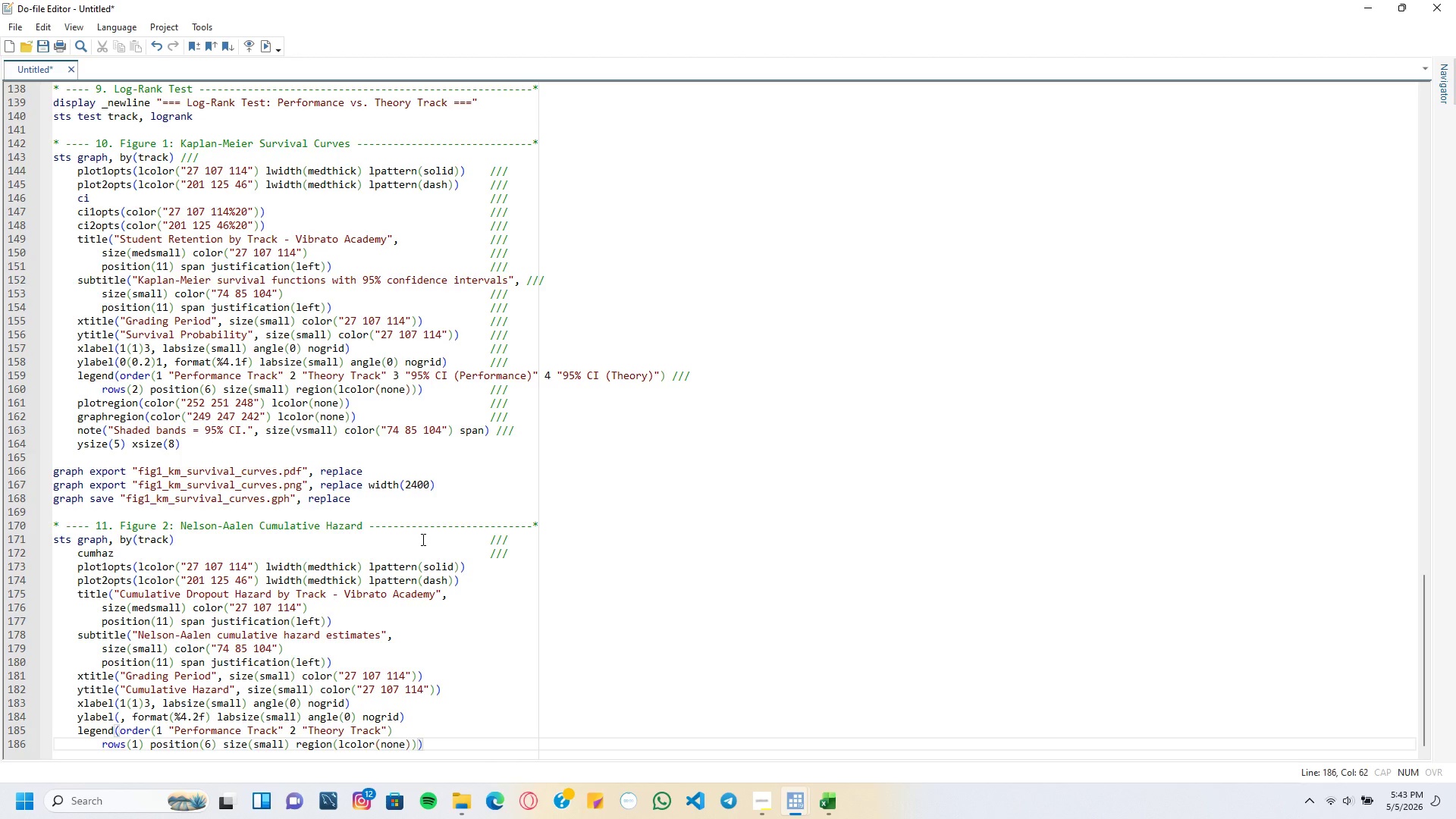 
key(Enter)
 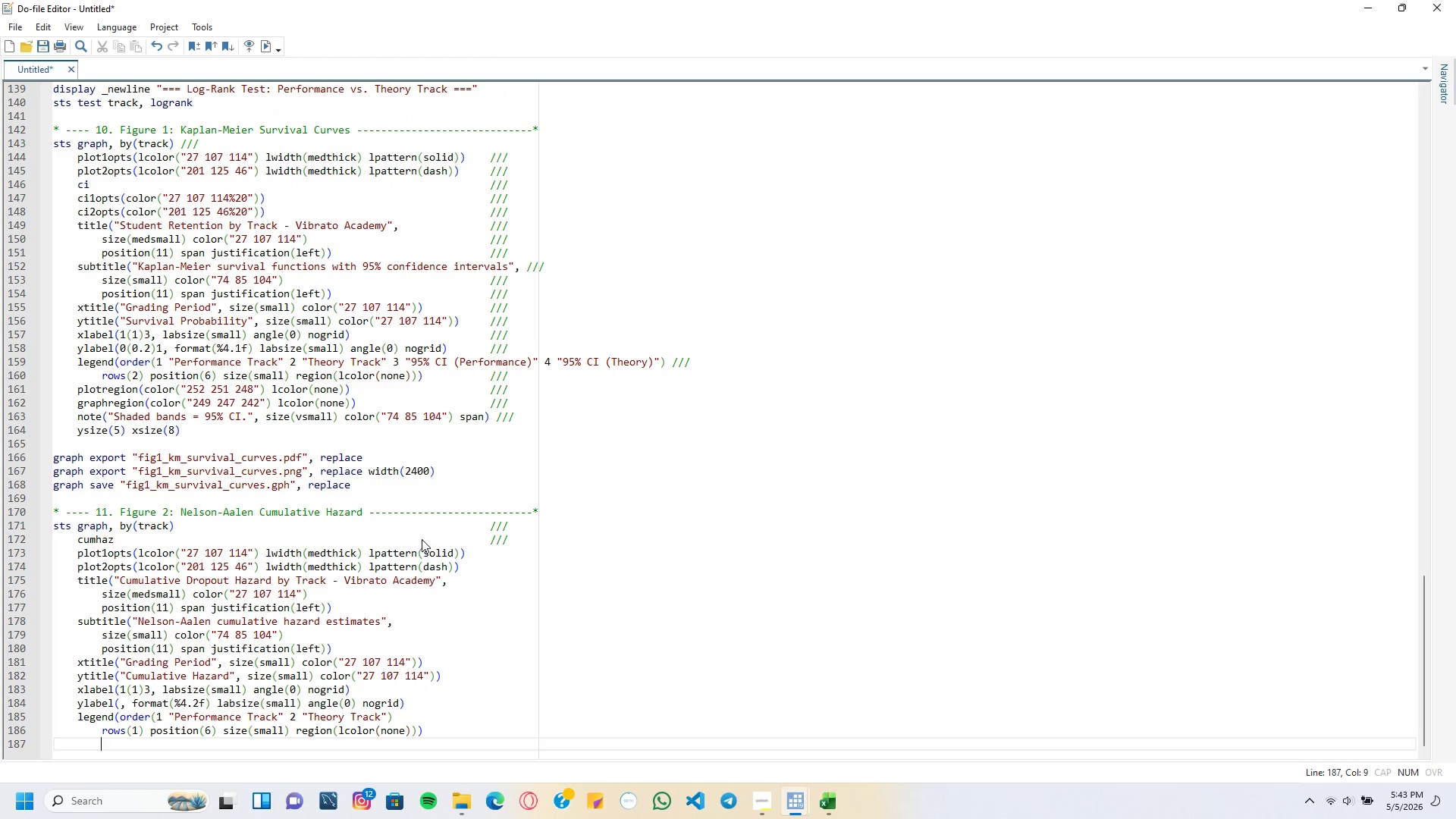 
key(Backspace)
type(pltregin(color("252 24)
key(Backspace)
type(51 248)
 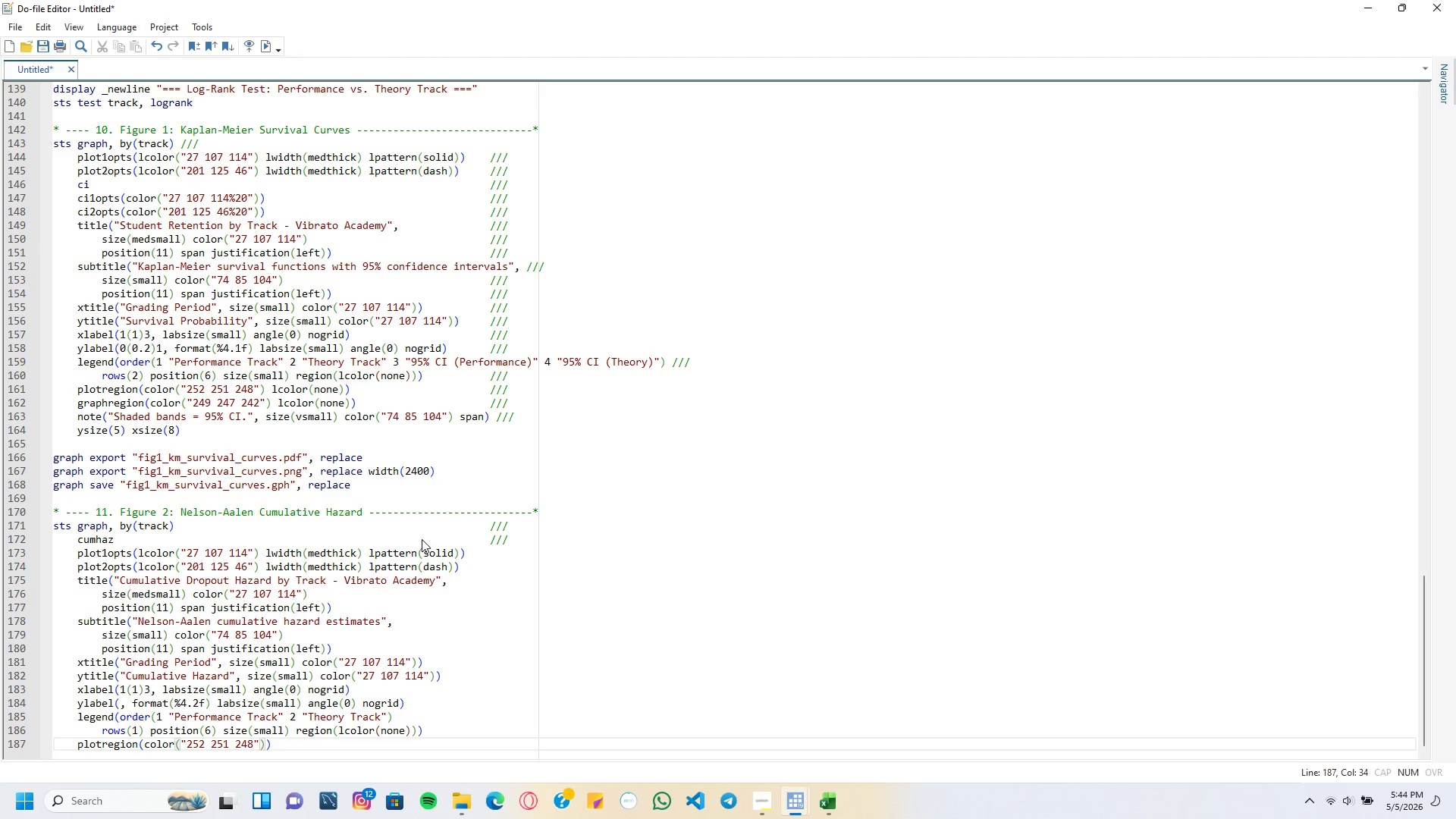 
key(ArrowRight)
 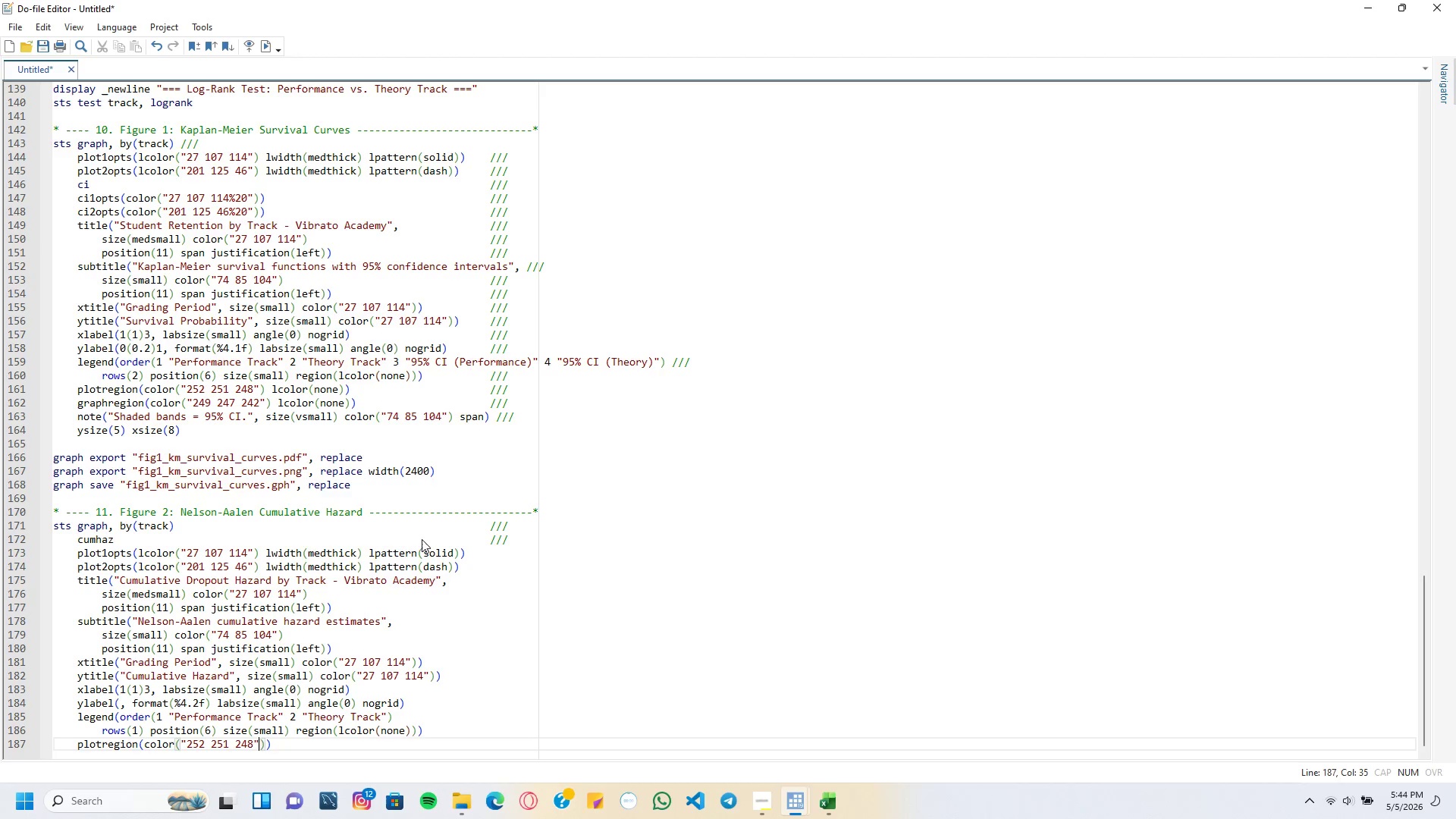 
key(ArrowRight)
 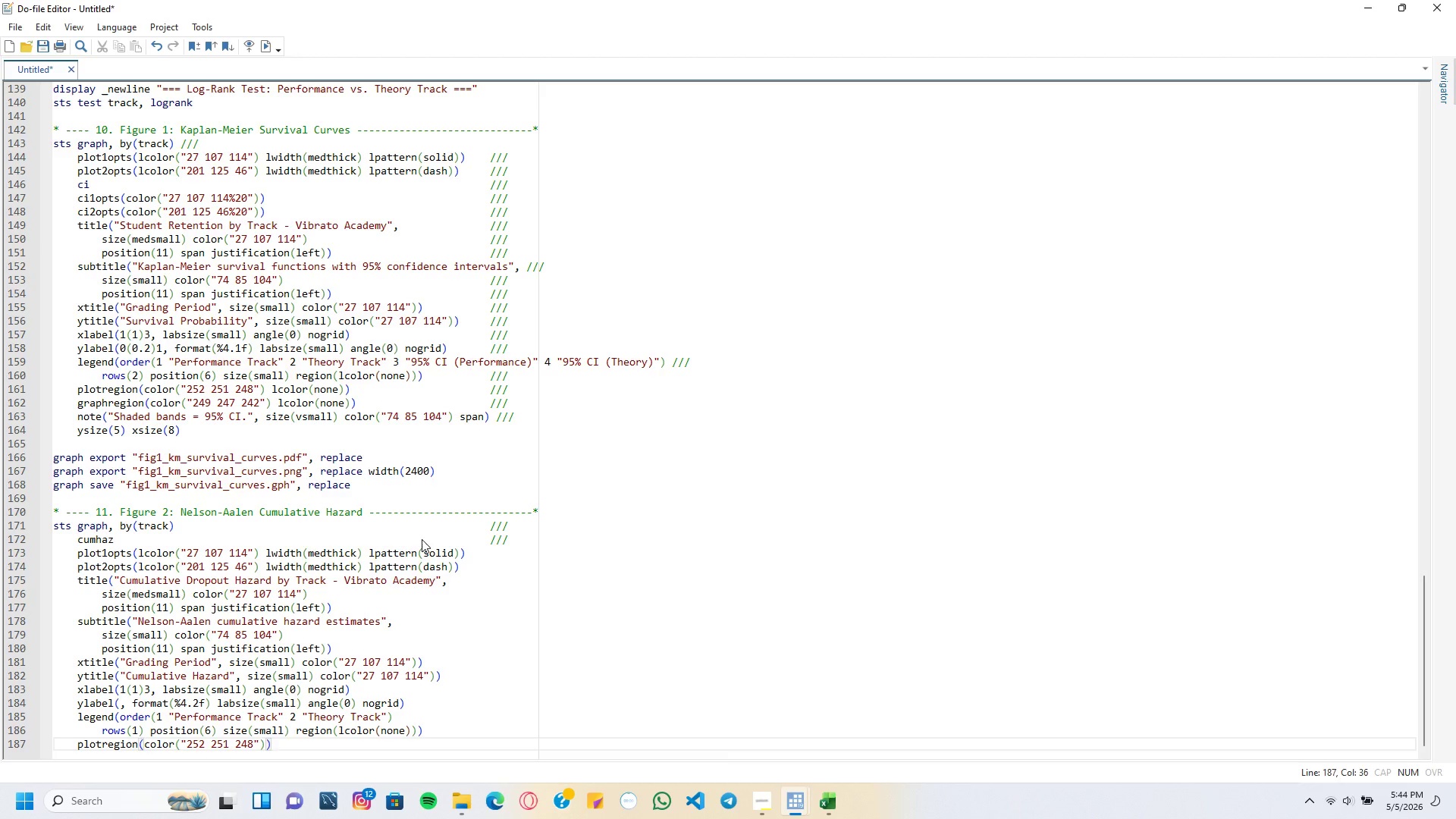 
type( lcolor(none)
 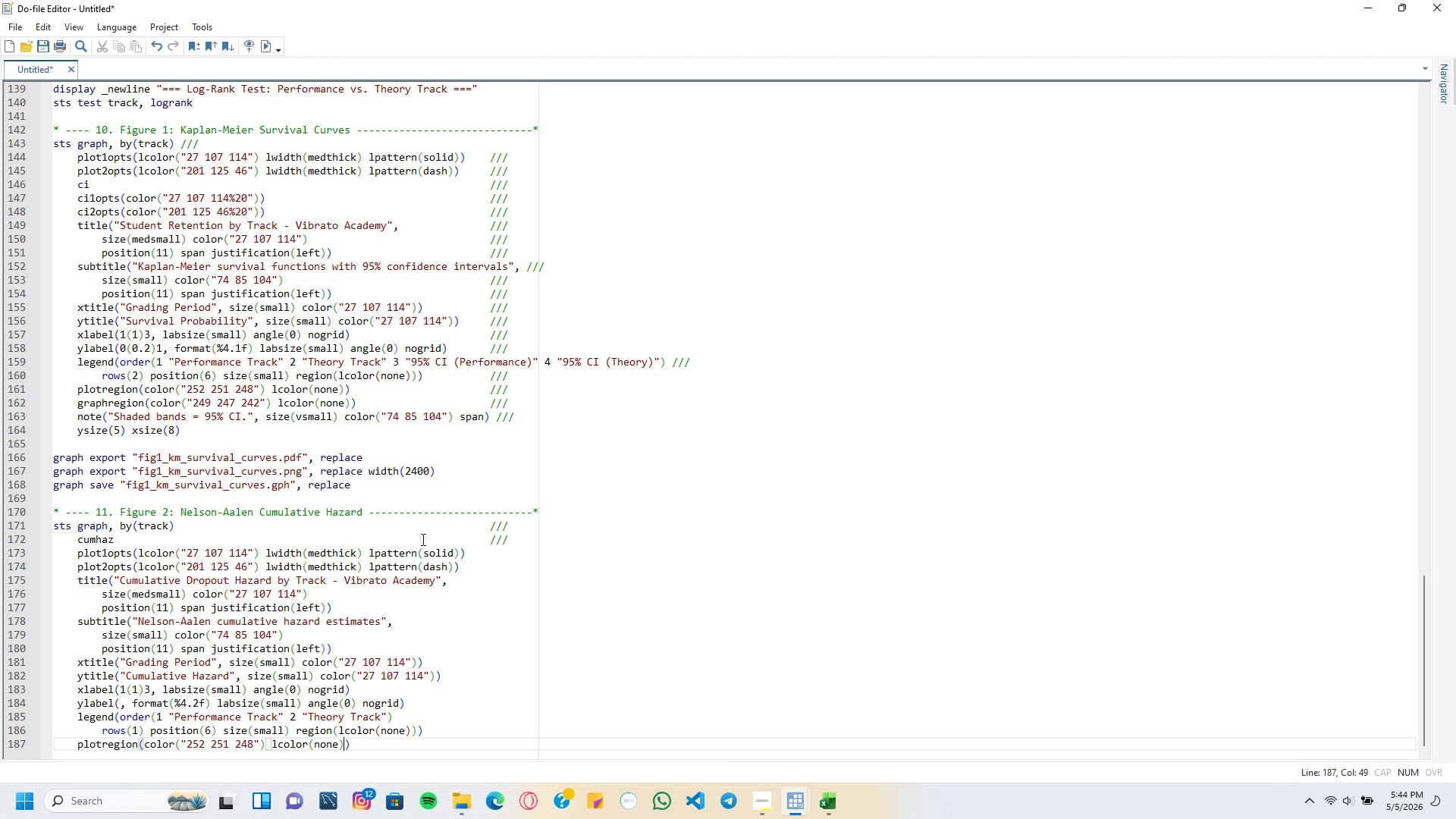 
 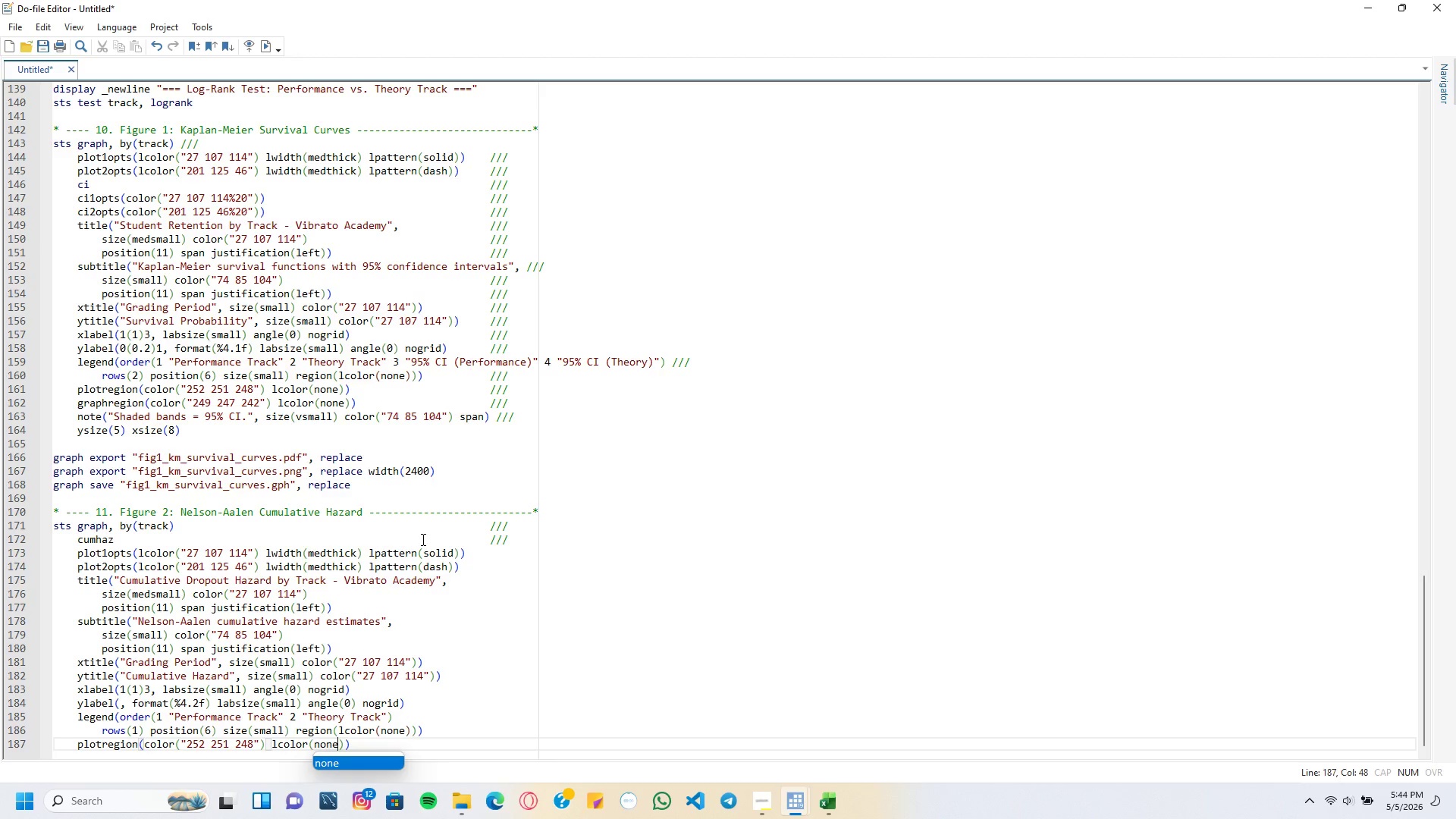 
key(ArrowRight)
 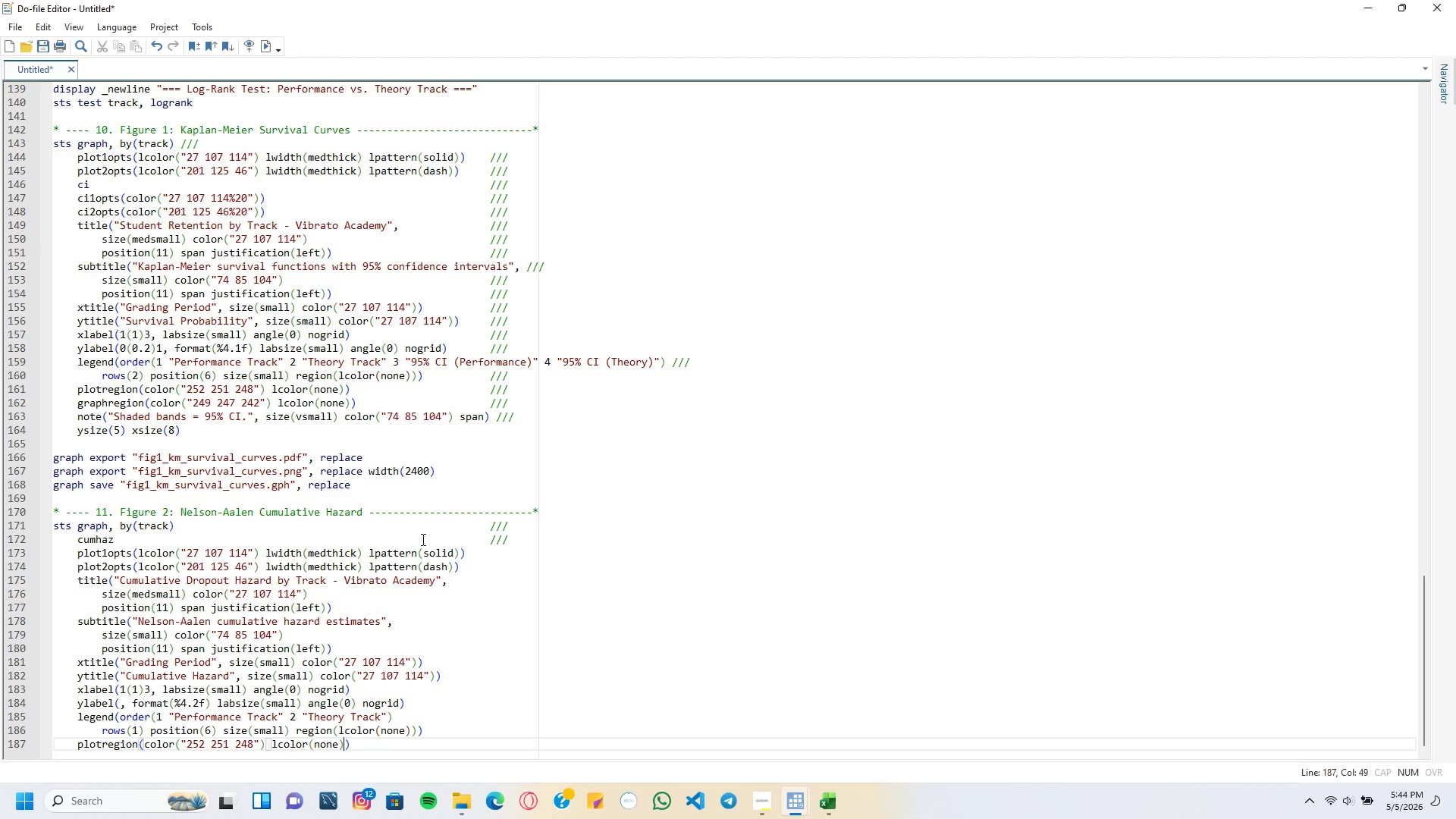 
key(ArrowRight)
 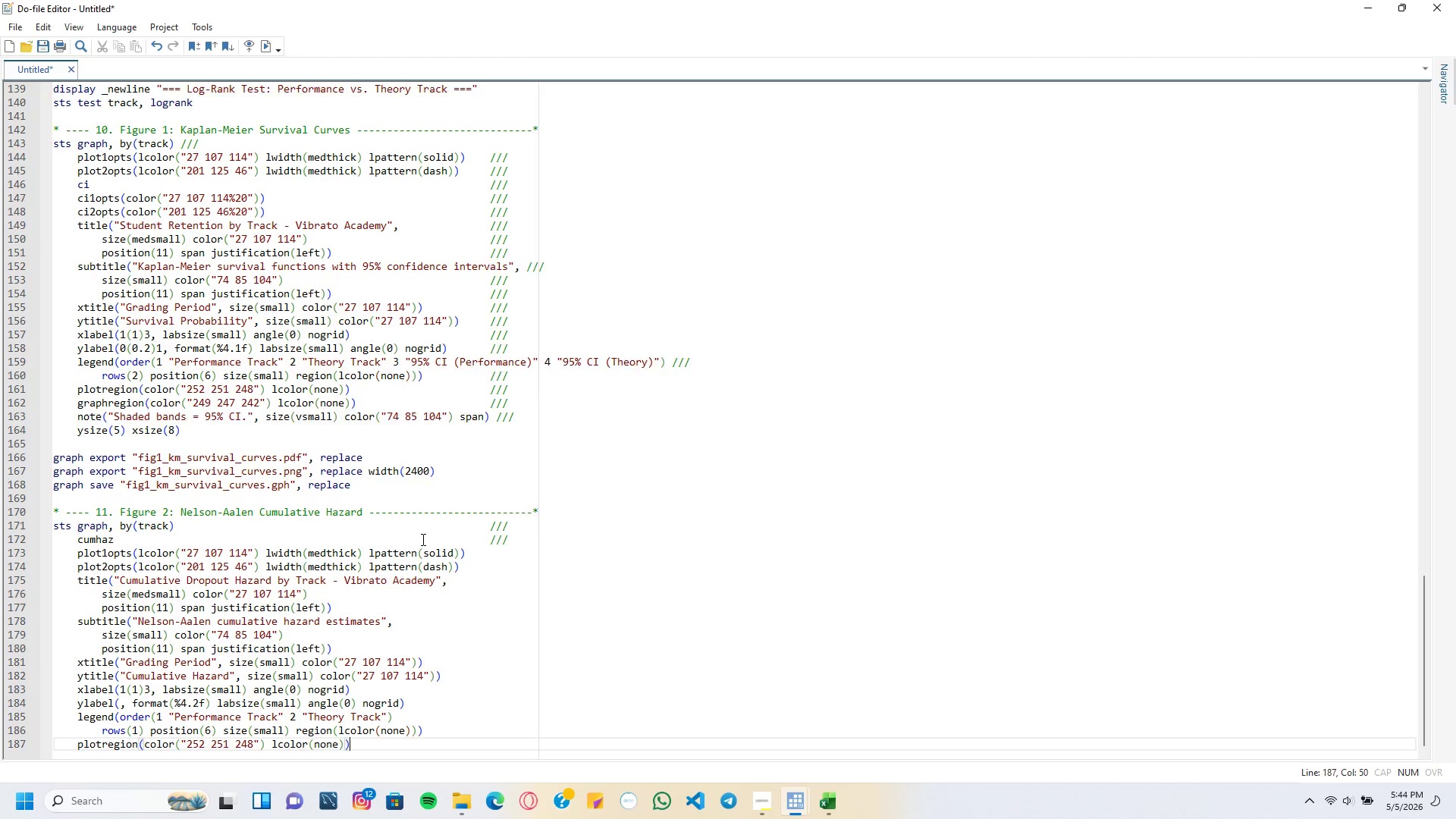 
key(Enter)
 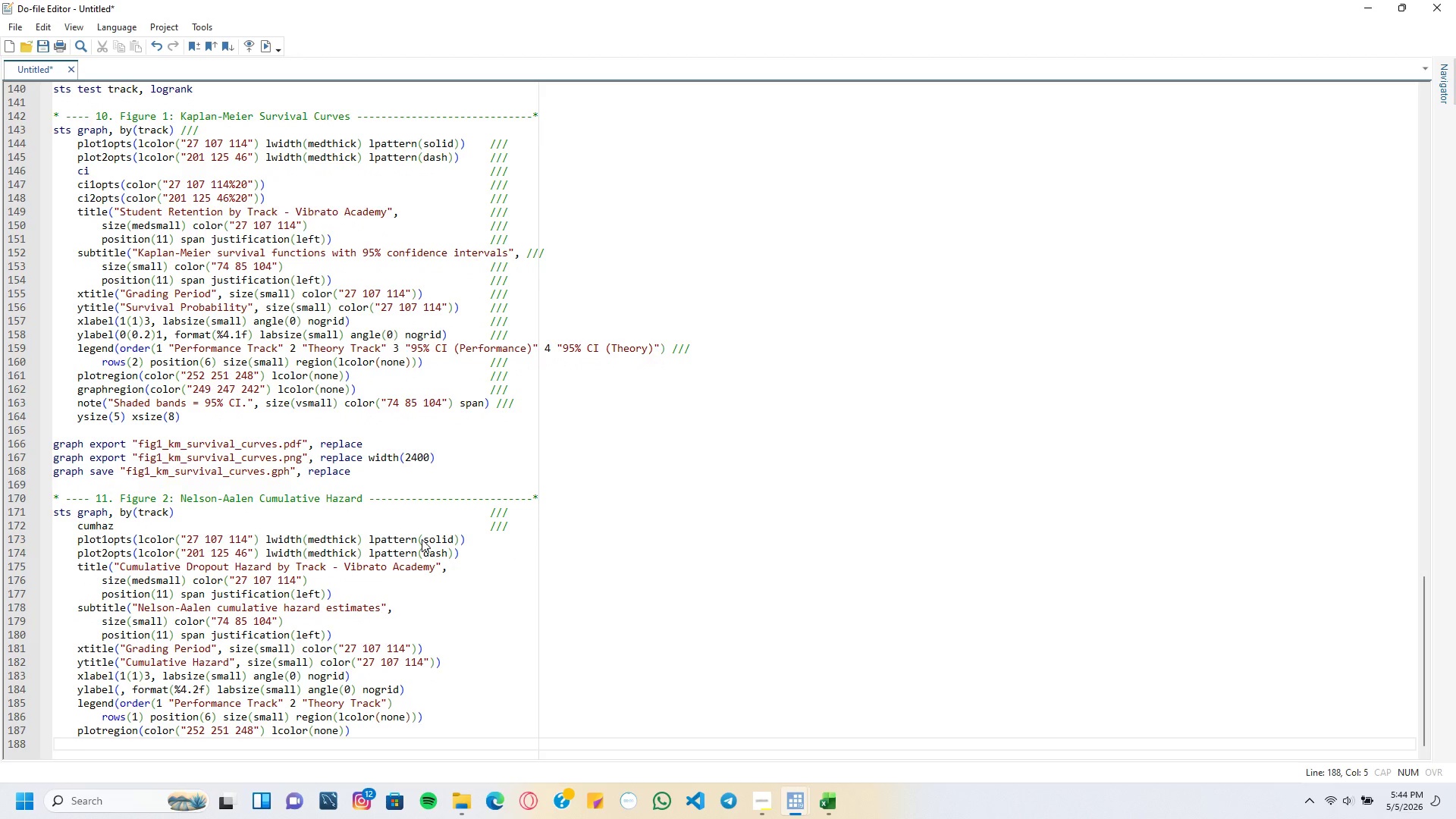 
type(graphregion(color("249 247 242)
 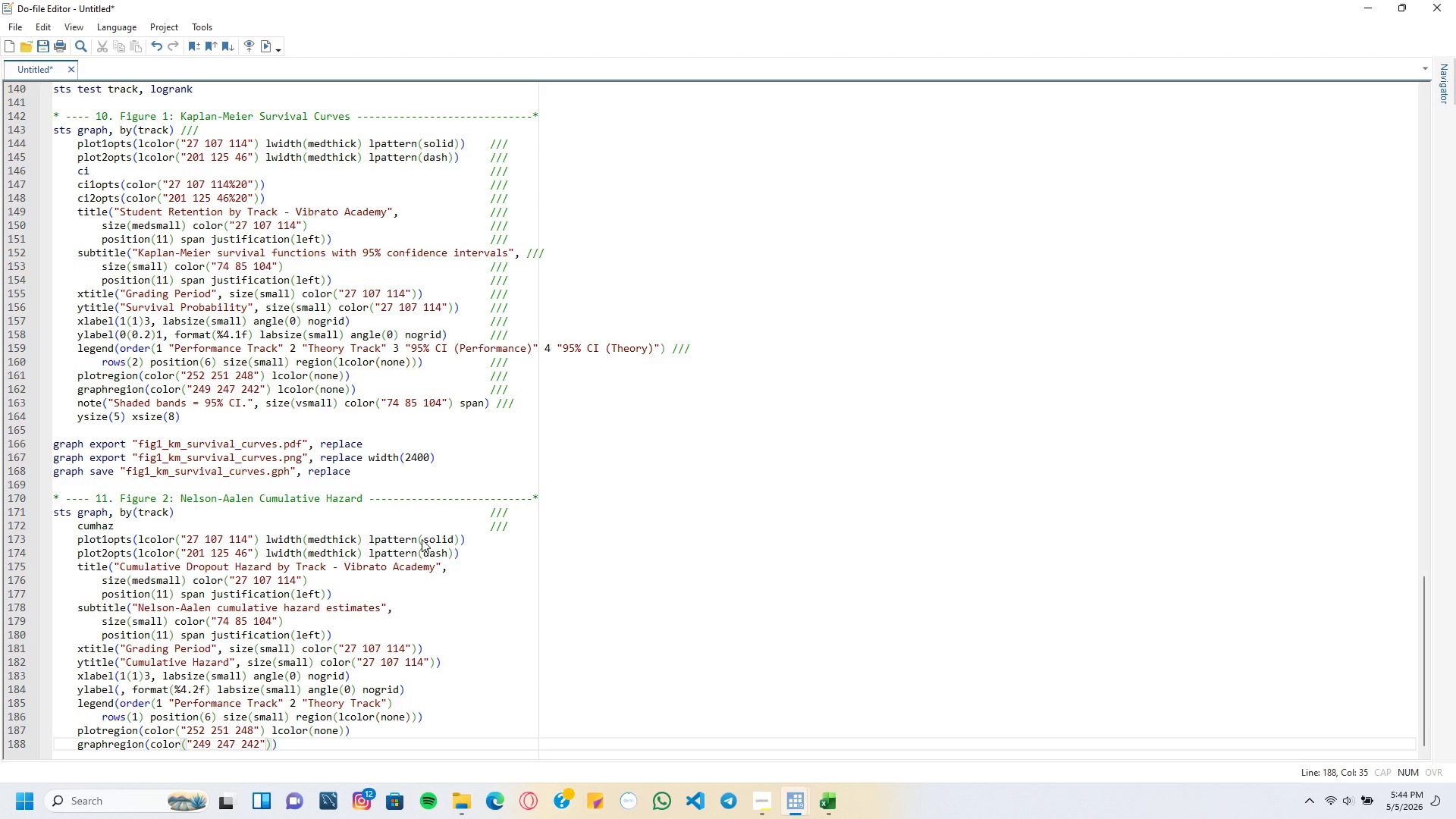 
key(ArrowRight)
 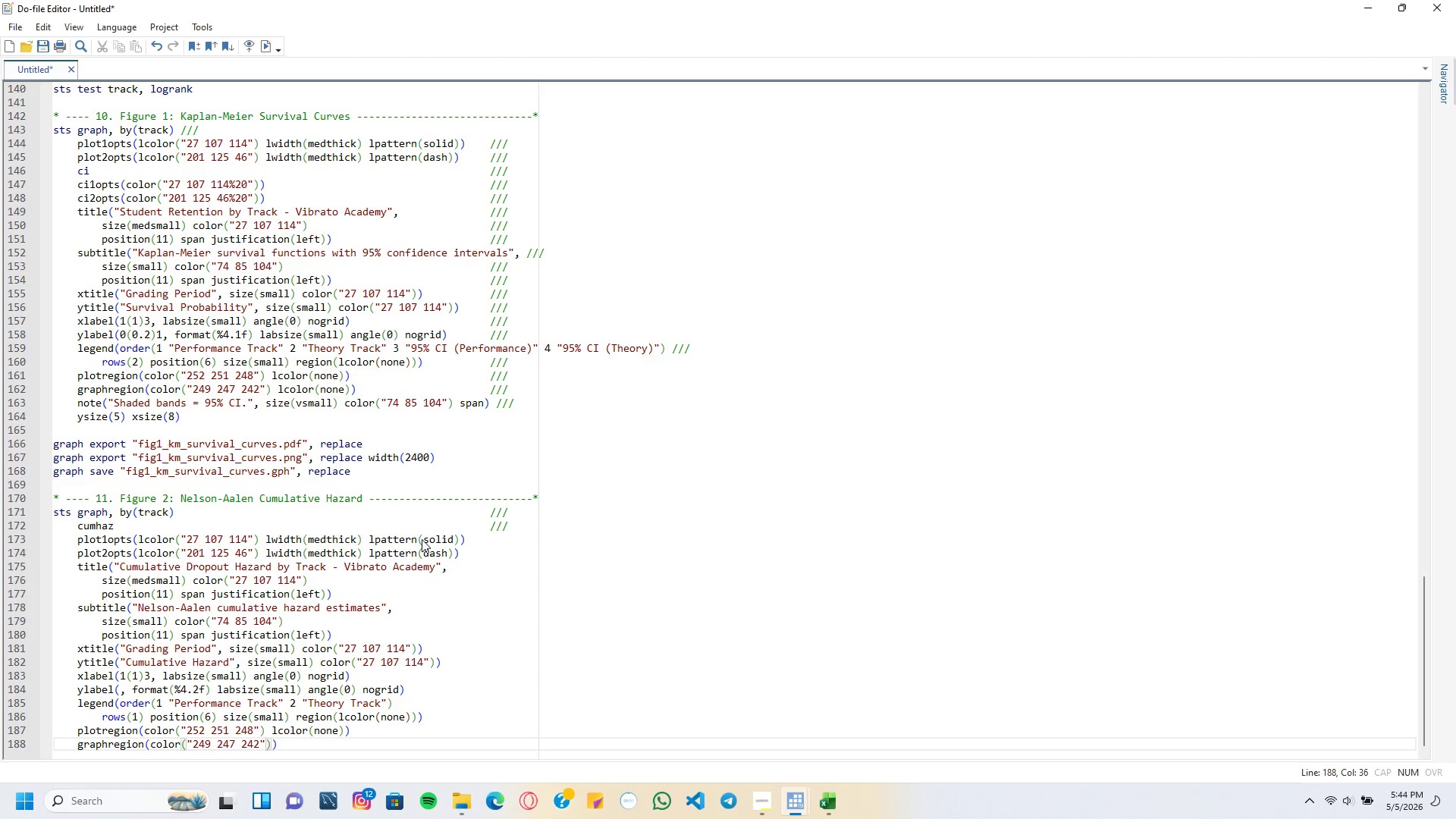 
key(ArrowRight)
 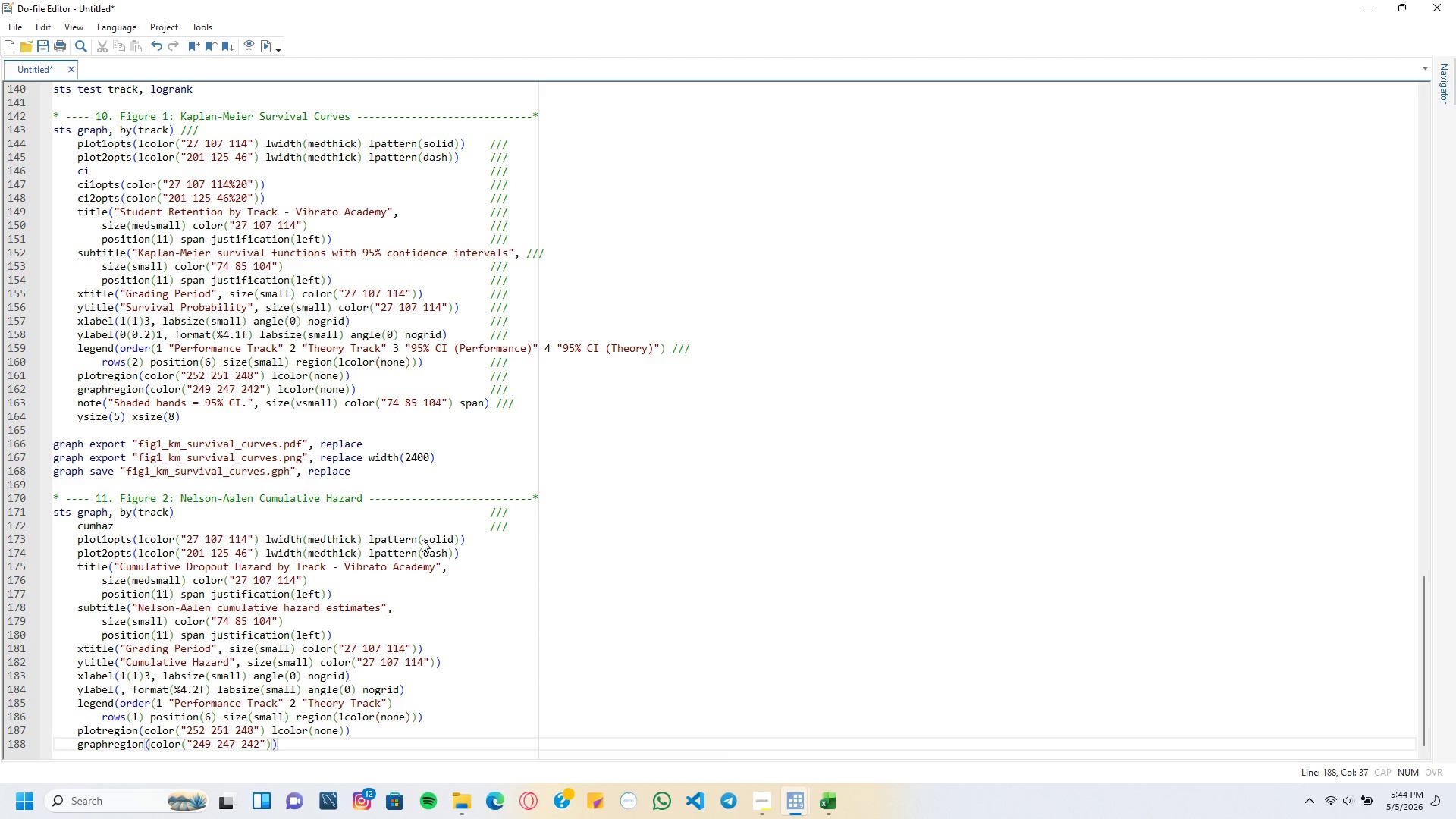 
type( lcolor(none)
 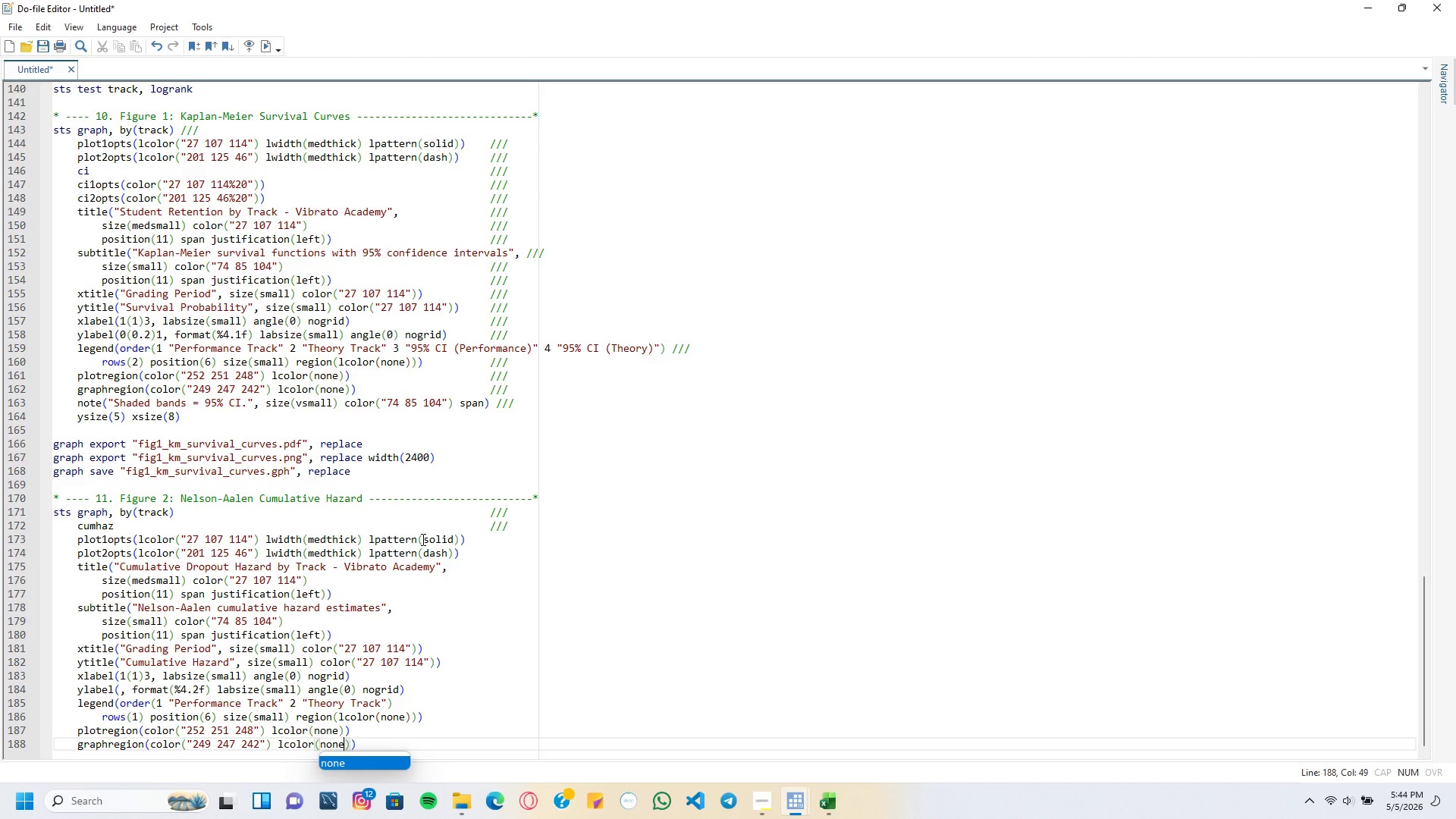 
key(ArrowRight)
 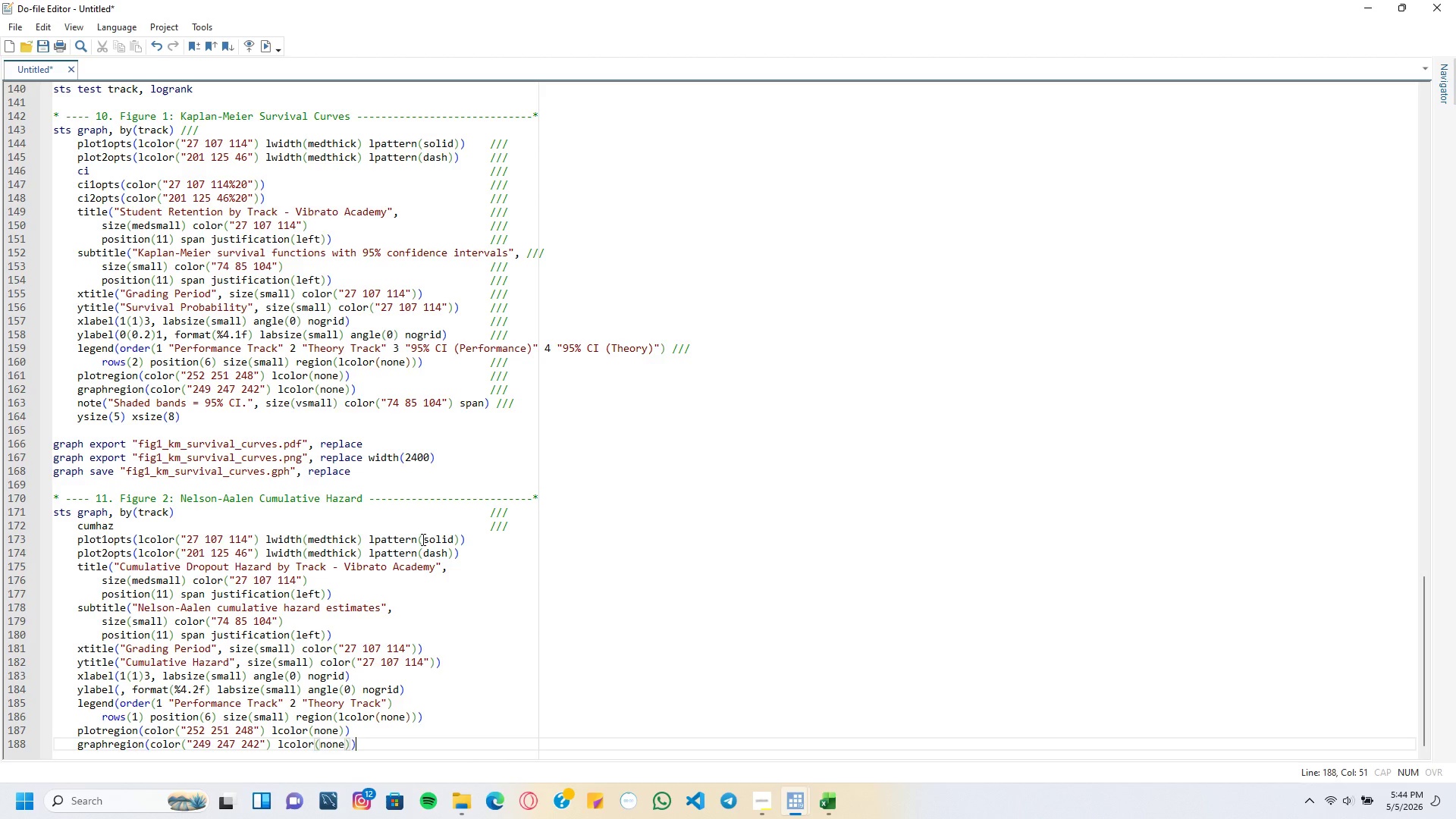 
key(ArrowRight)
 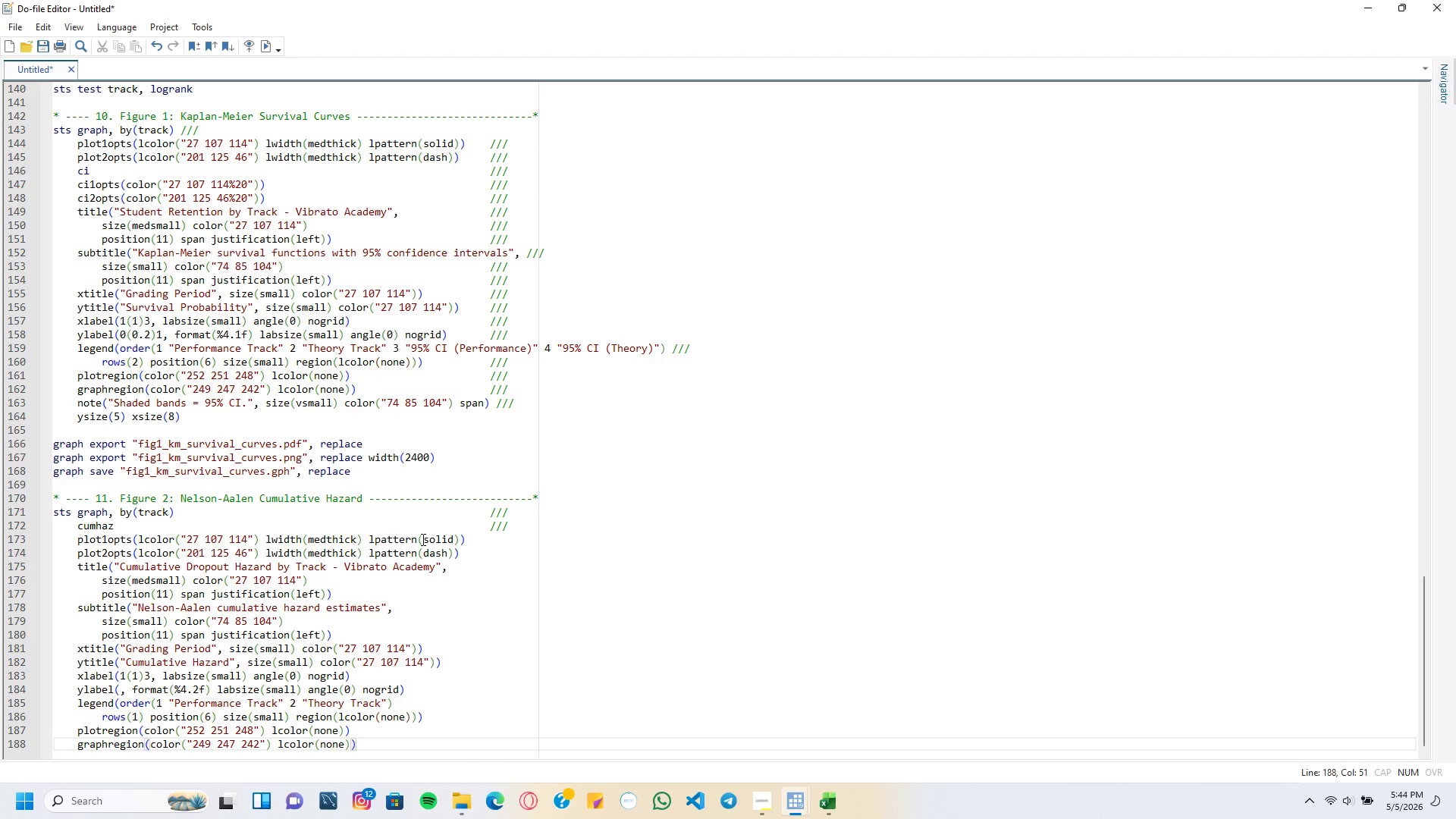 
key(Enter)
 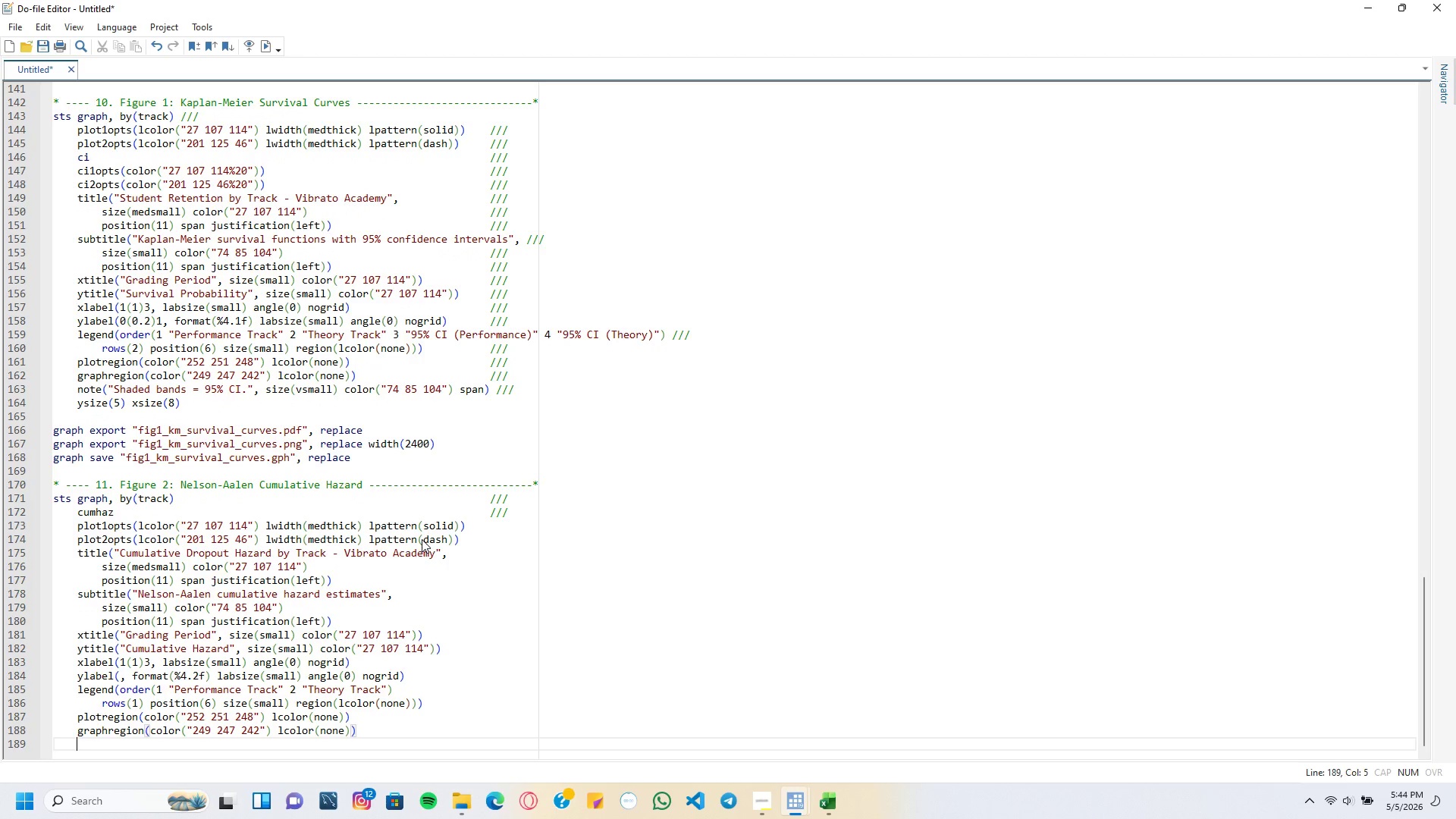 
type(note("Steeper gradient indicates elevated dropout risk at that checkpoint.)
 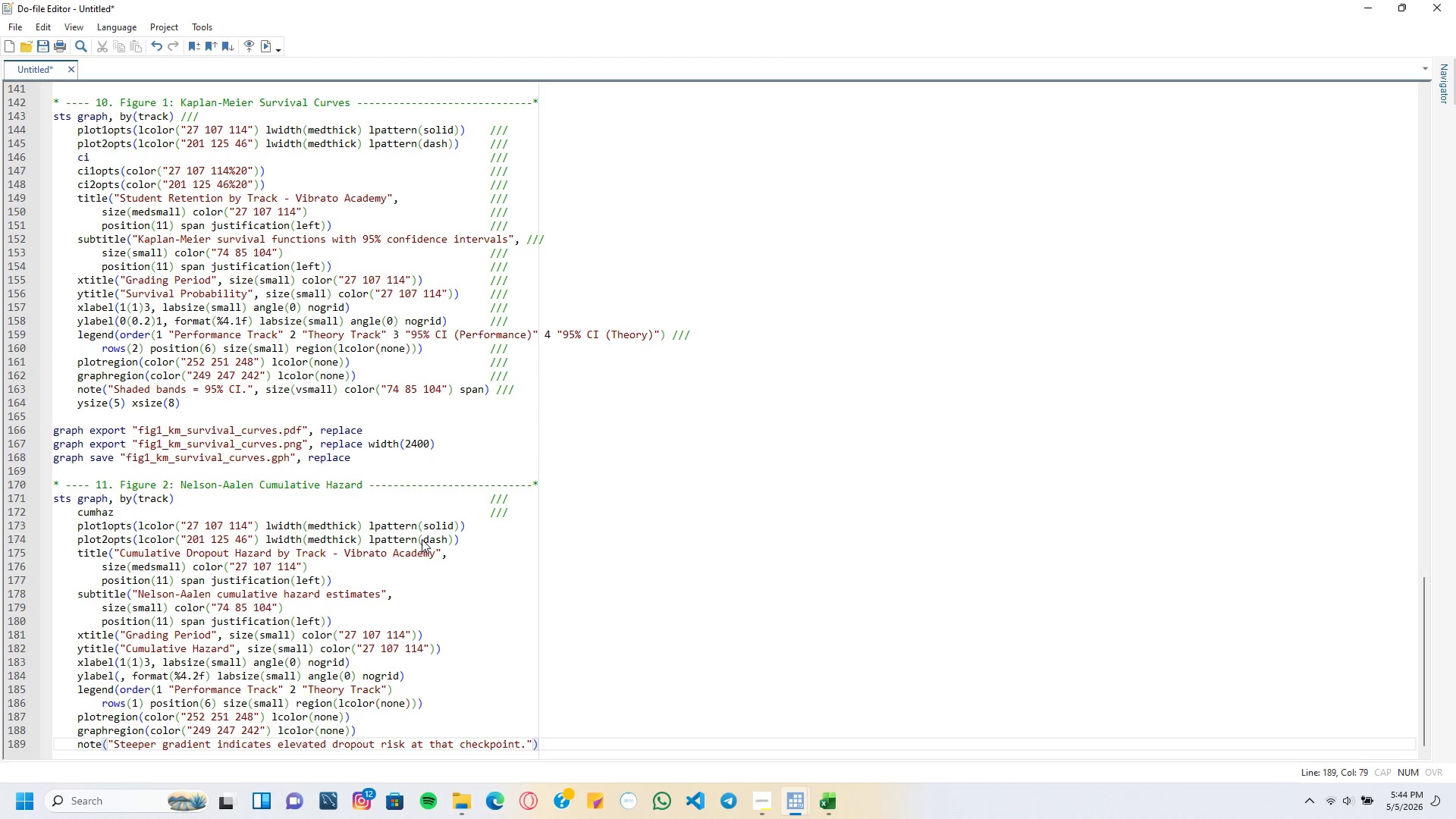 
key(ArrowRight)
 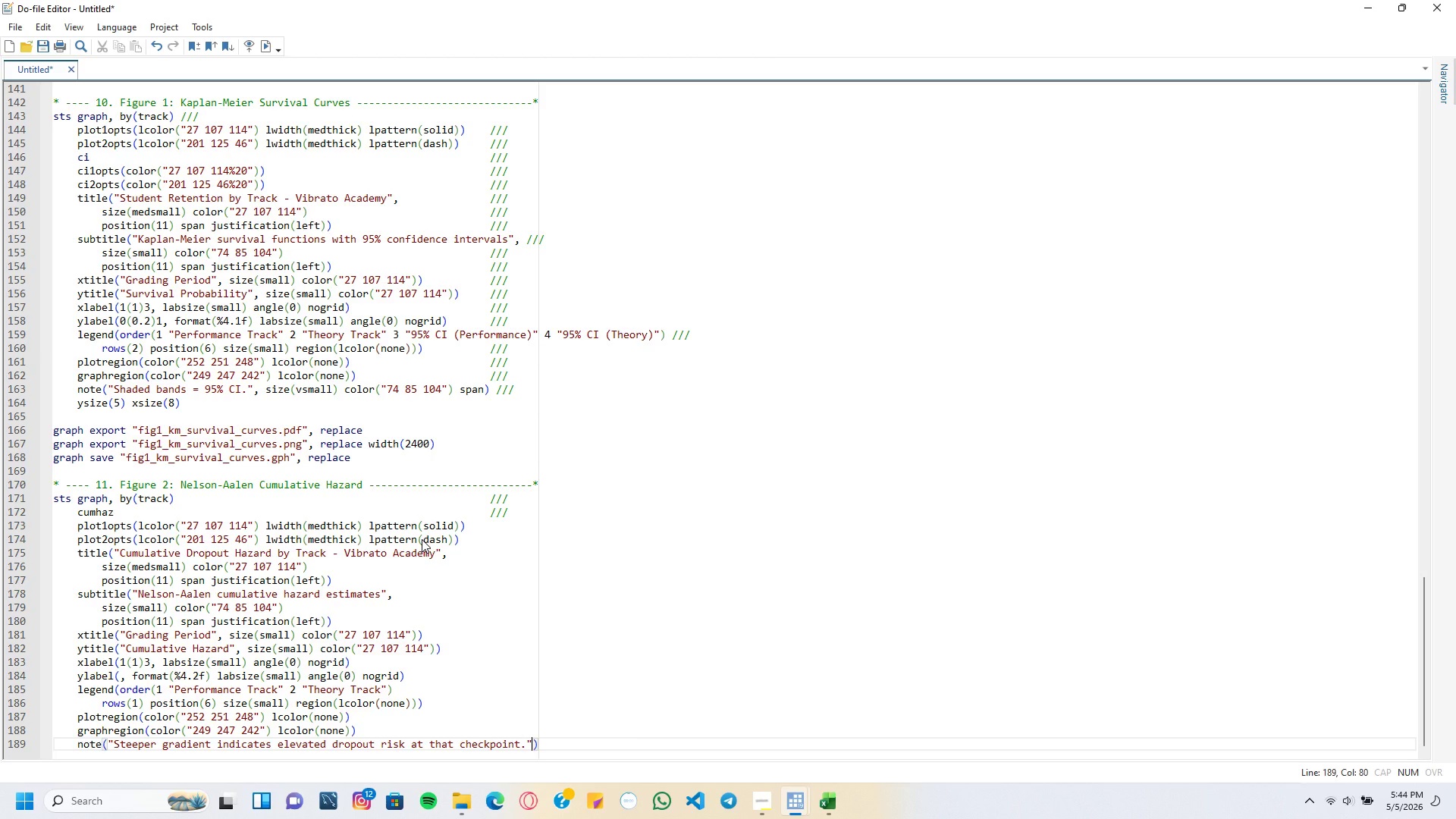 
key(Period)
 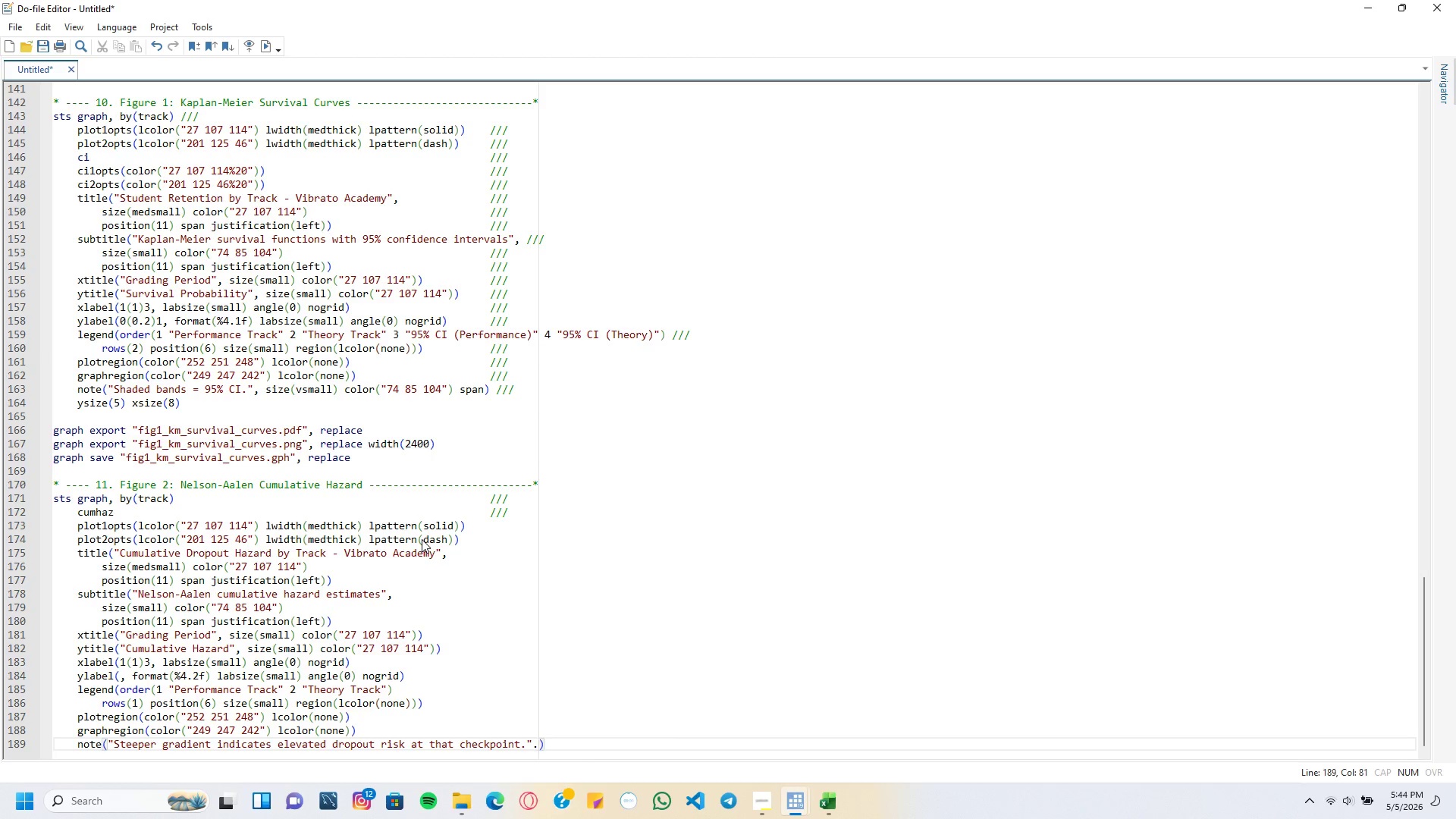 
key(Backspace)
 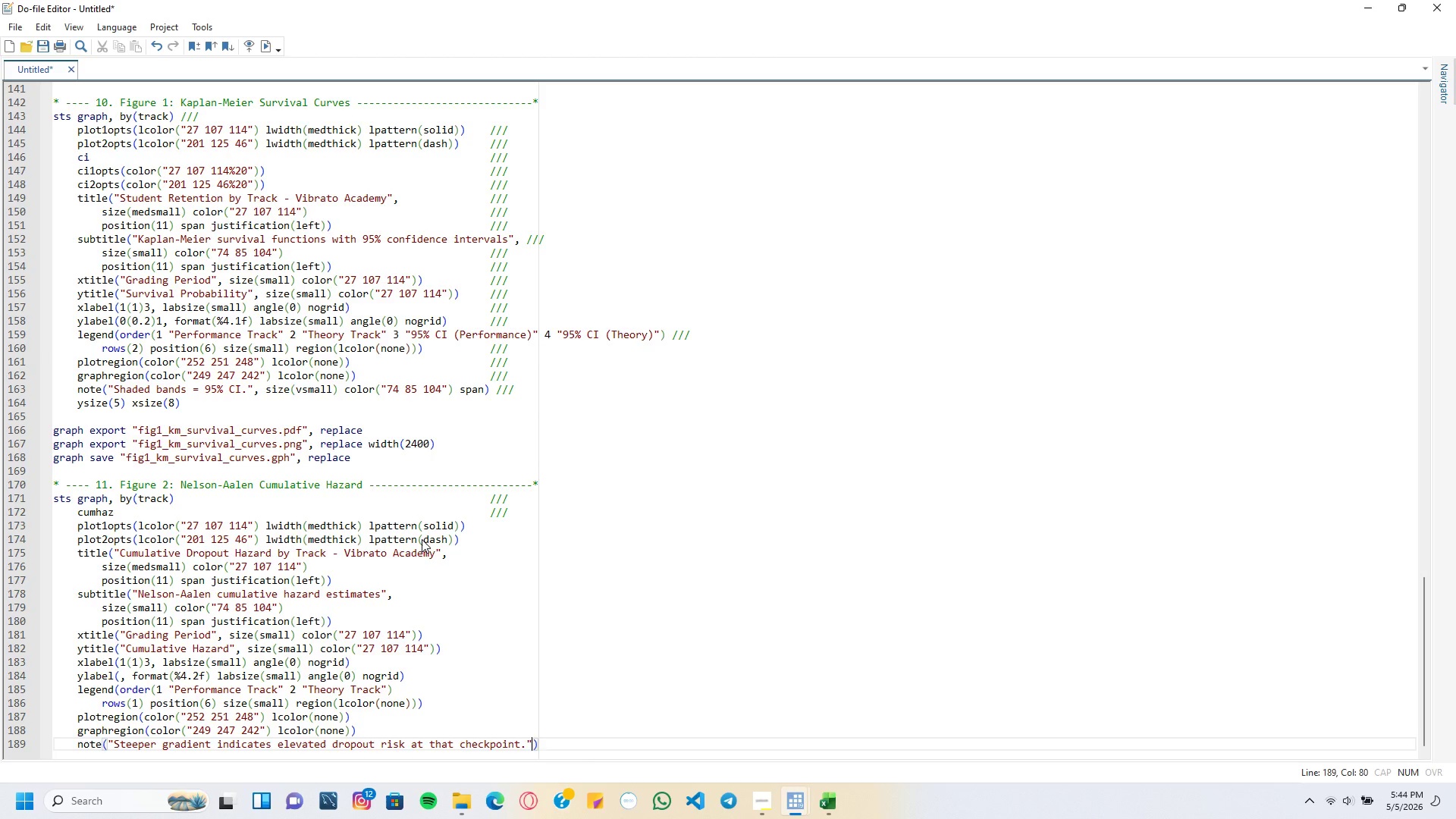 
key(Comma)
 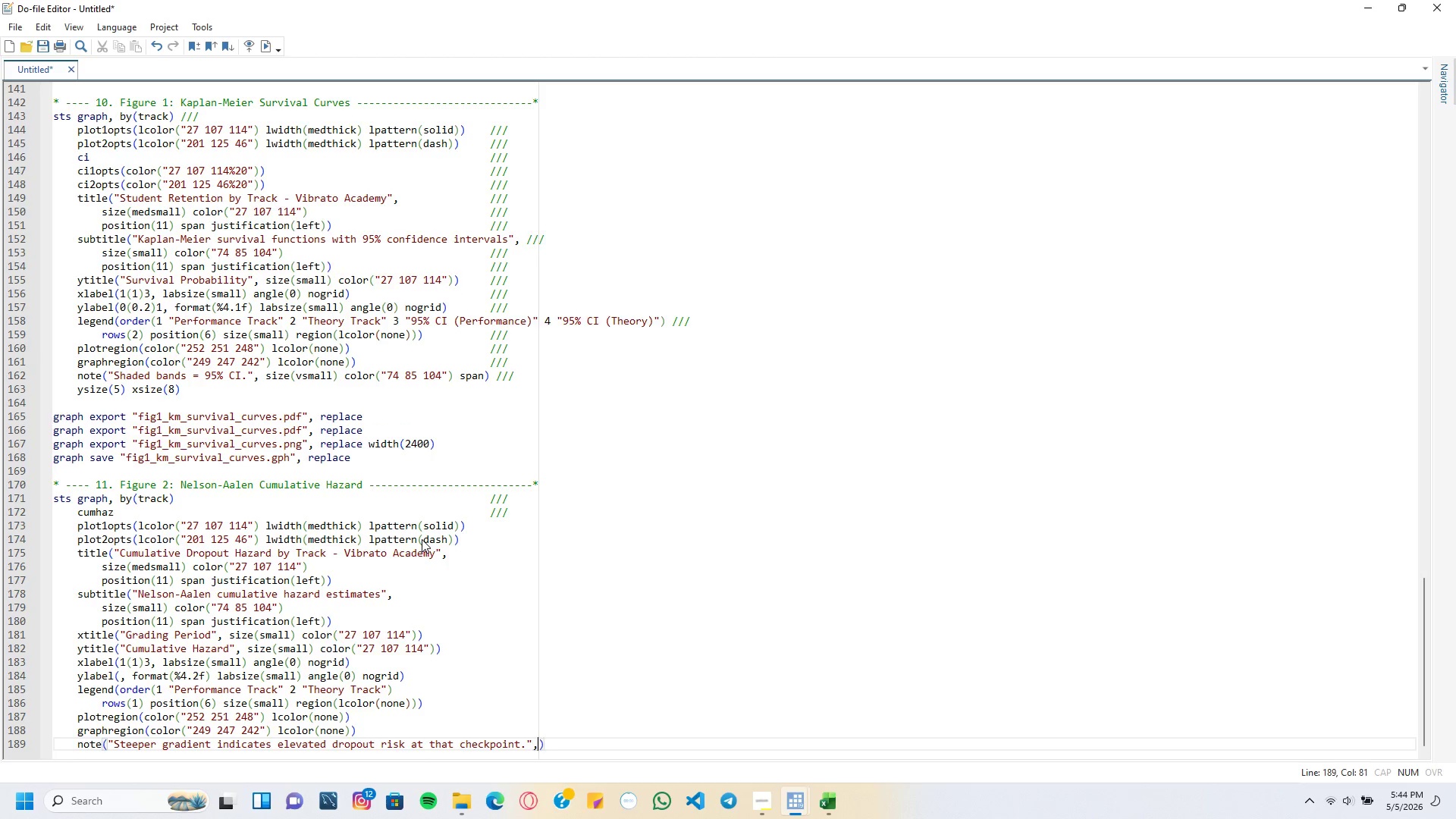 
key(Enter)
 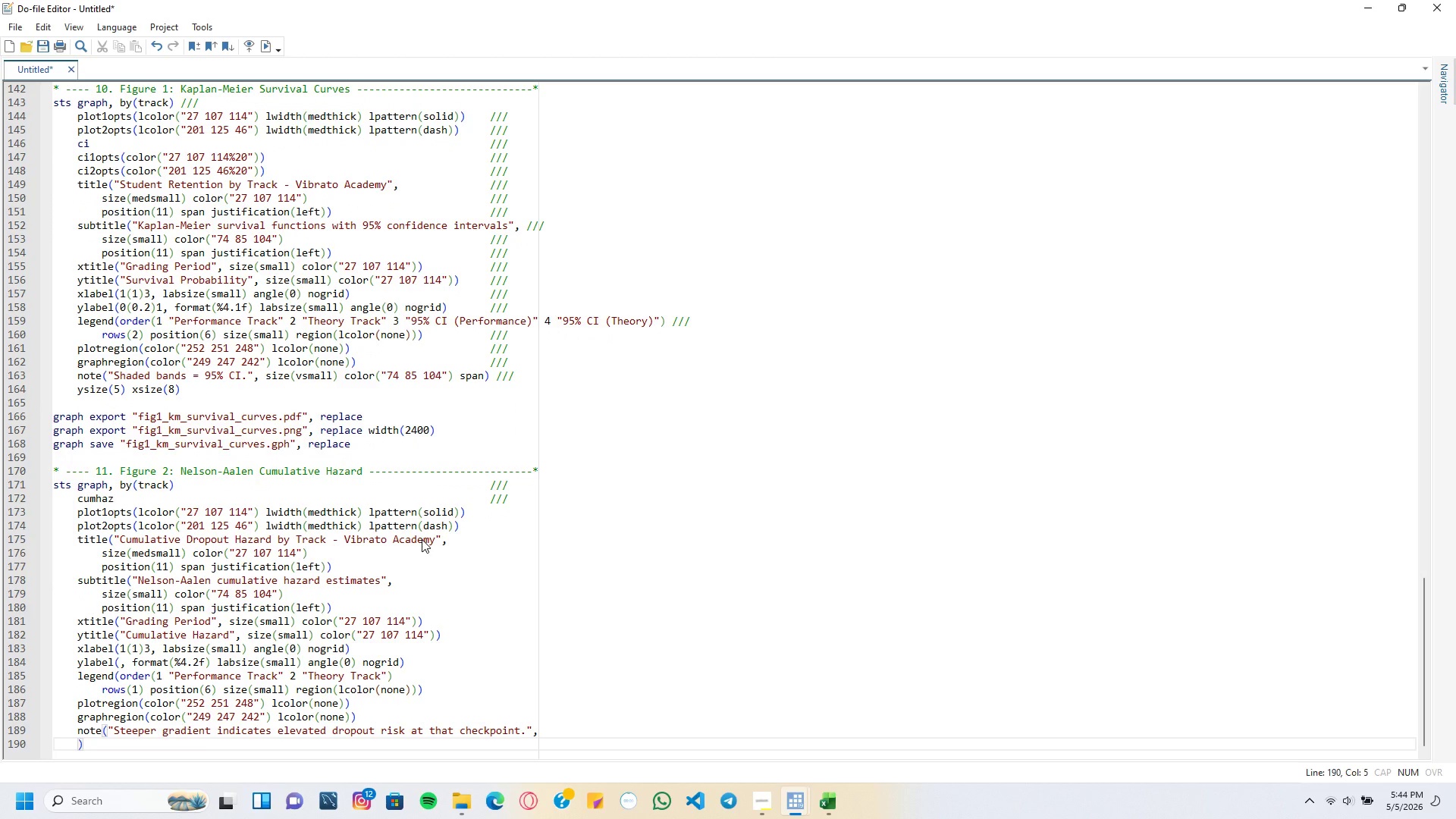 
key(Tab)
type(size(vsmall)
 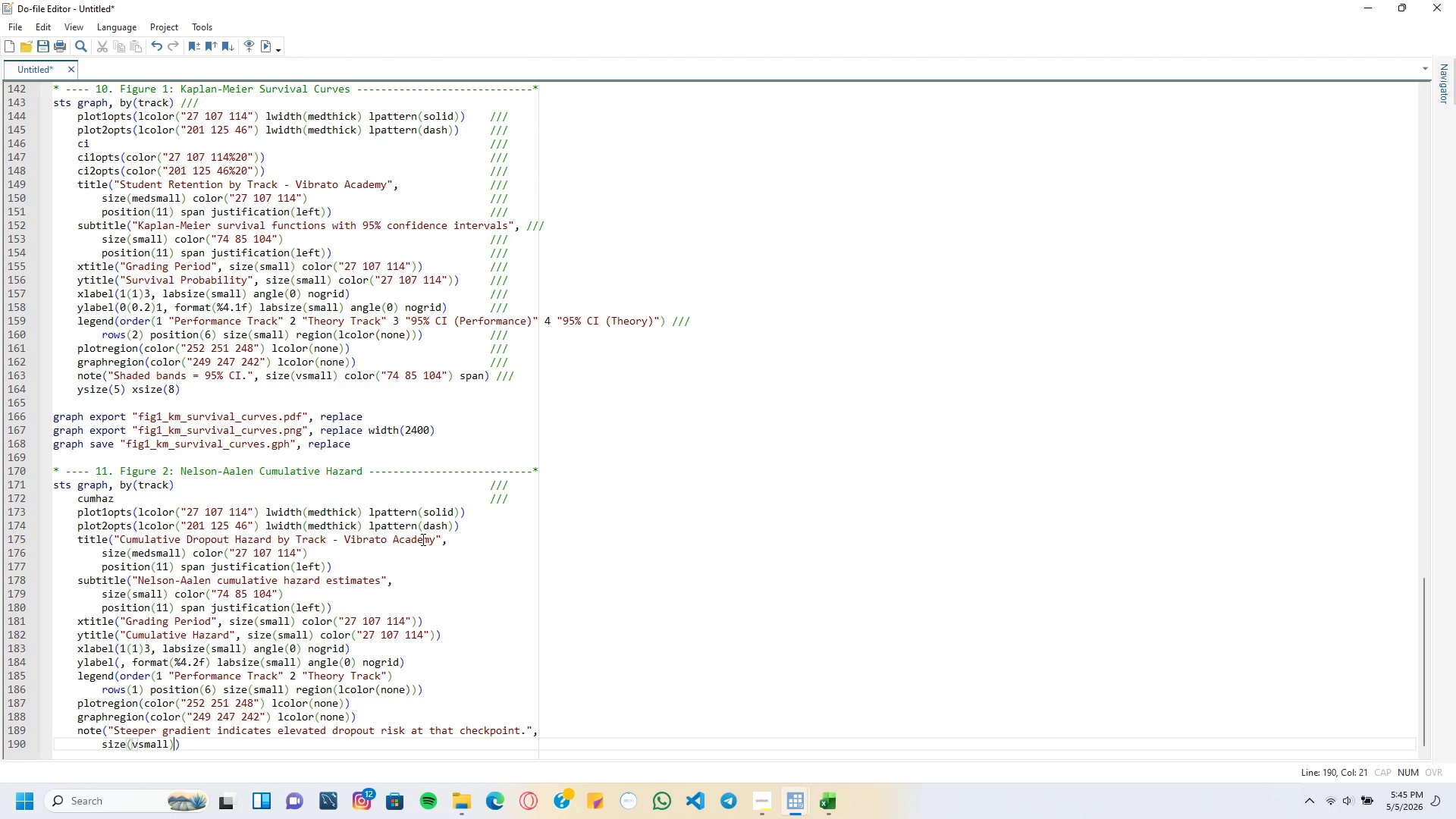 
 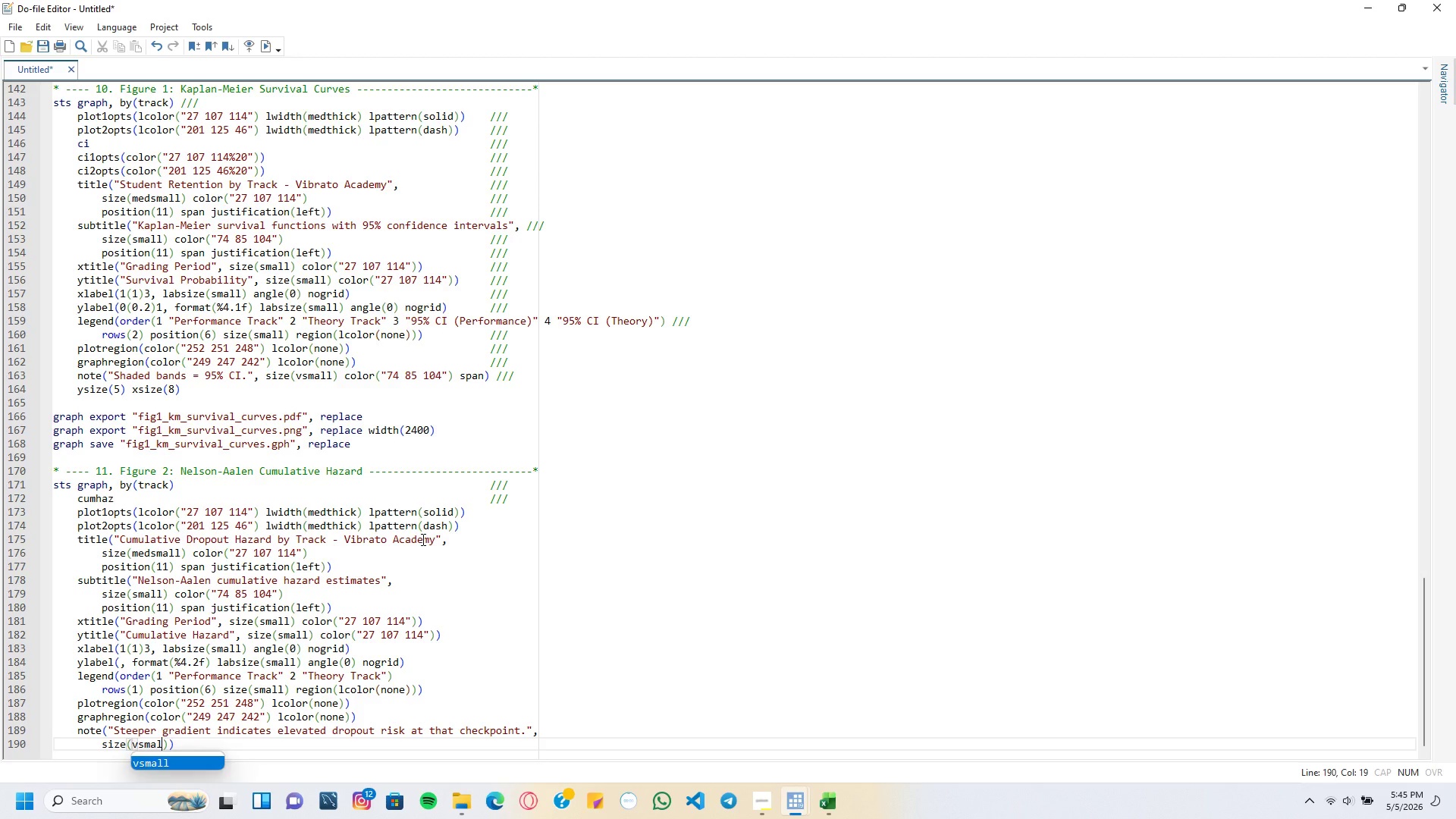 
key(ArrowRight)
 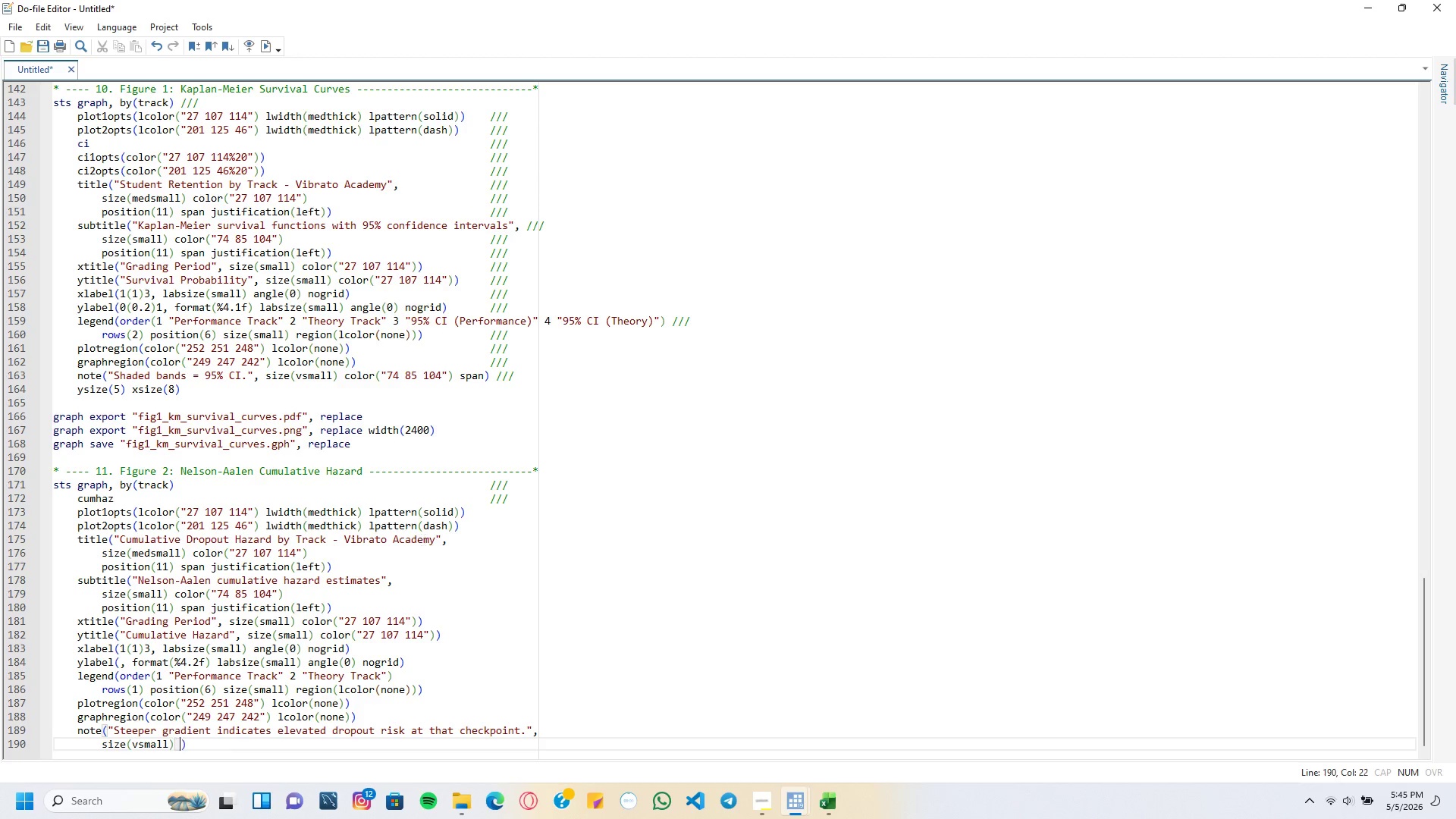 
type( color("74 85 104)
 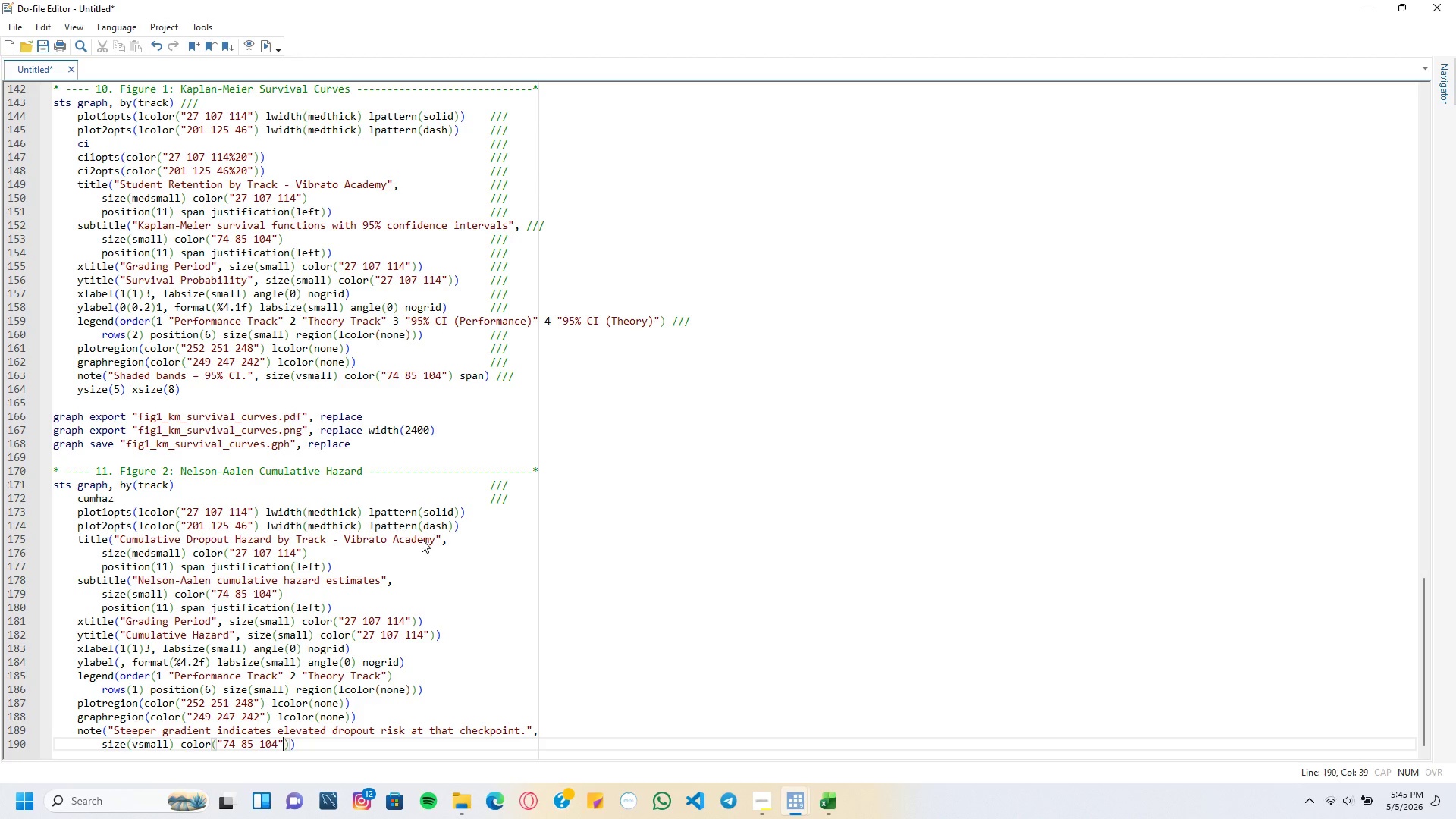 
 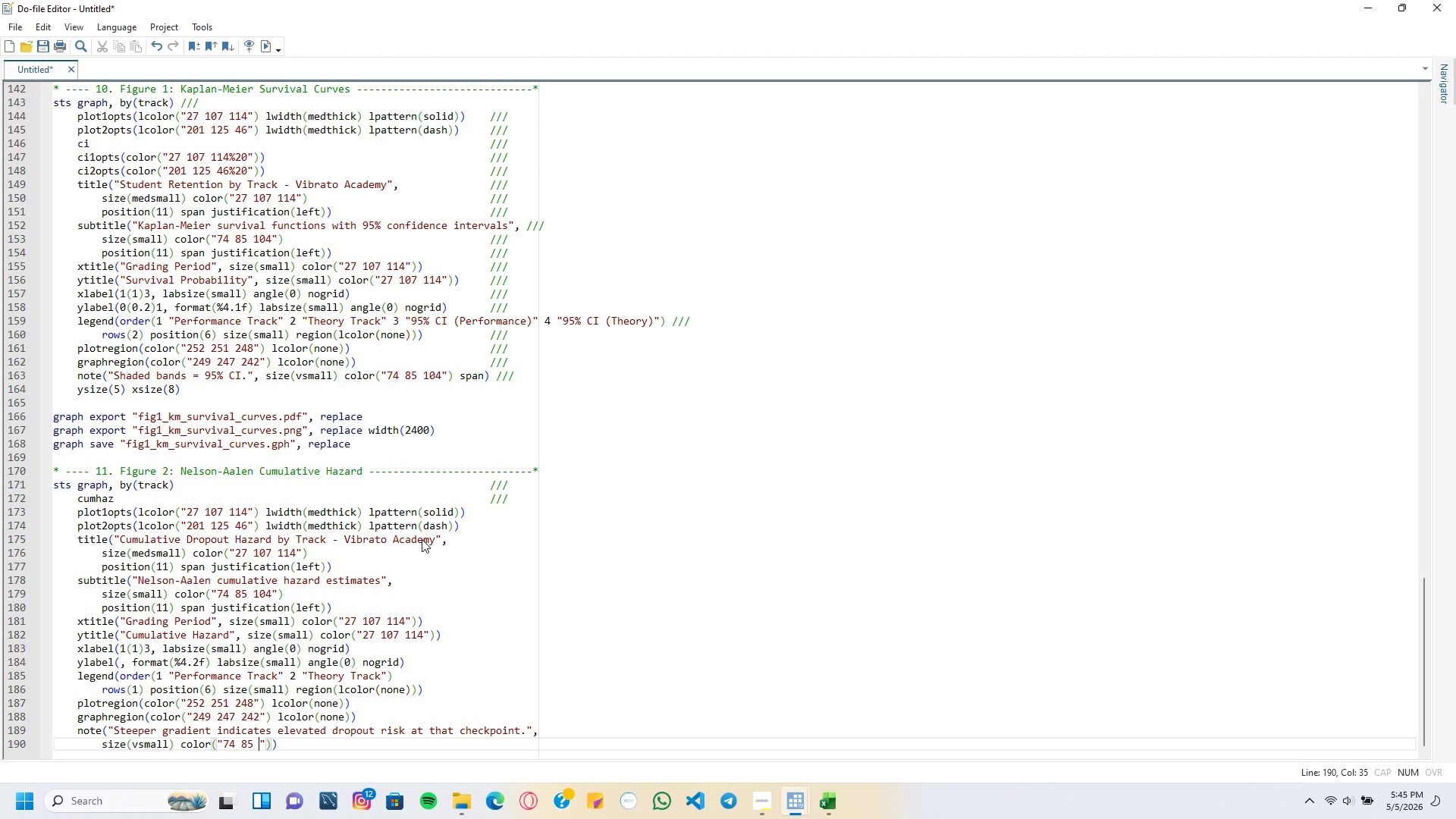 
key(ArrowRight)
 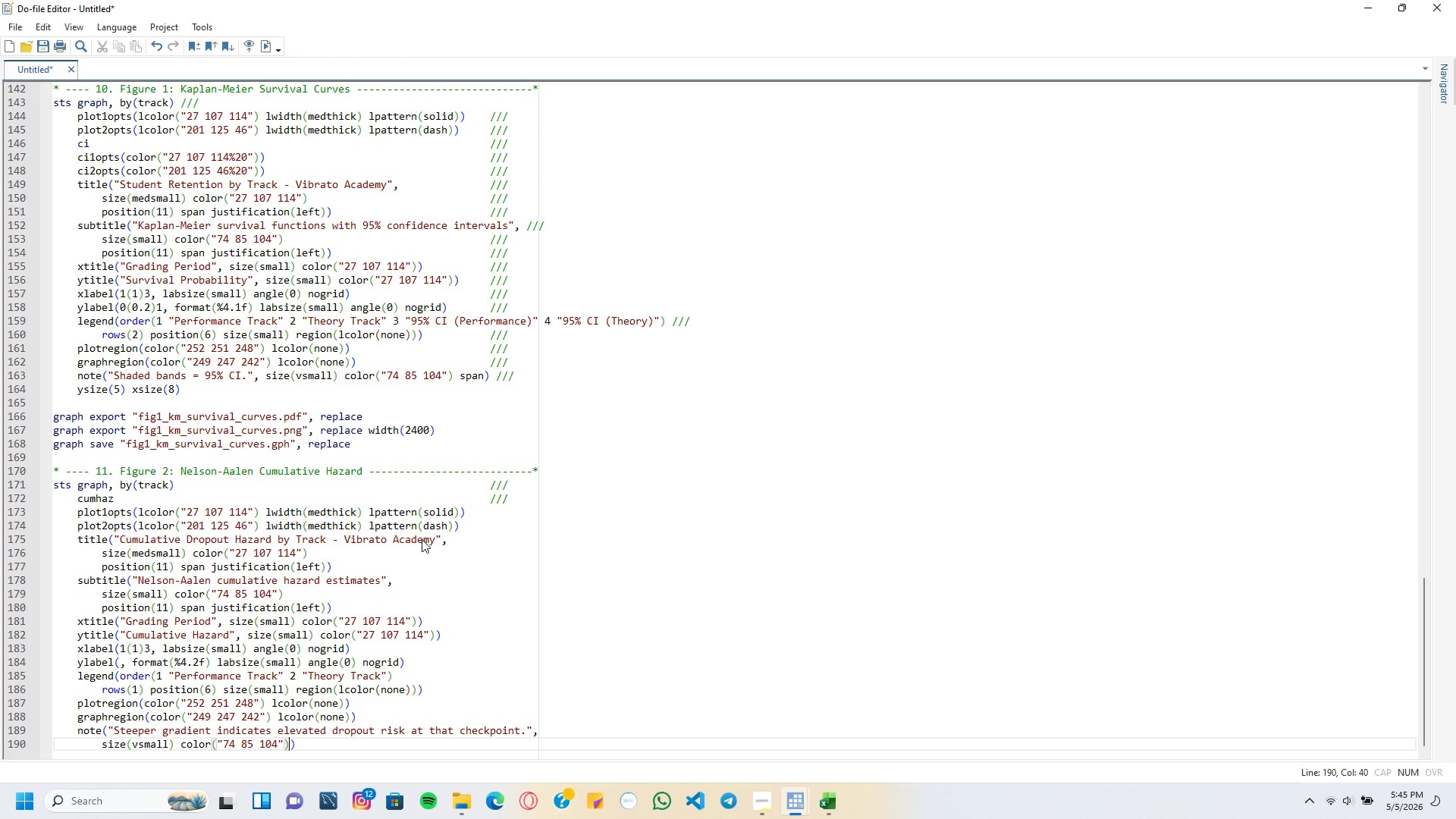 
key(ArrowRight)
 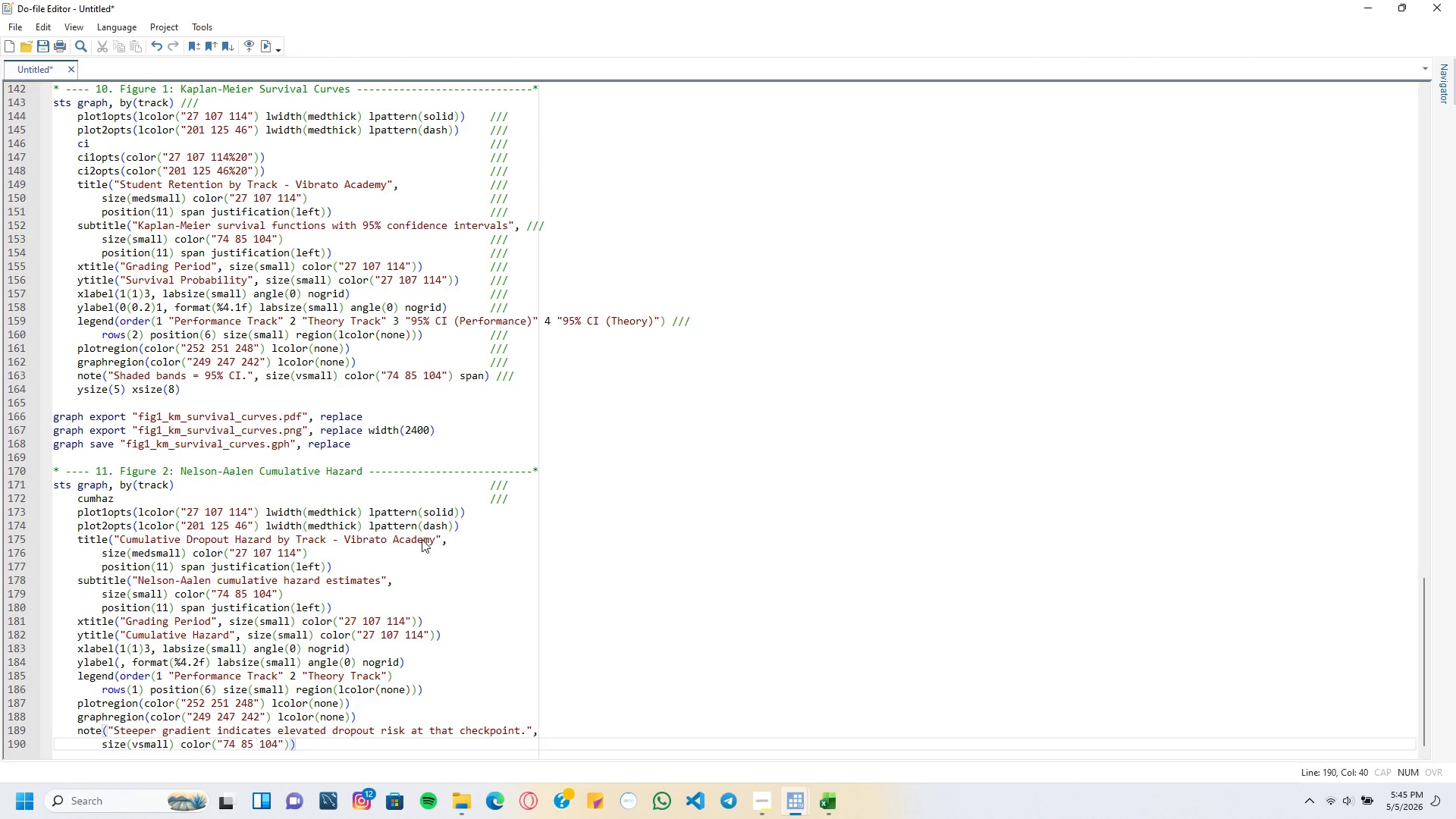 
type( span)
 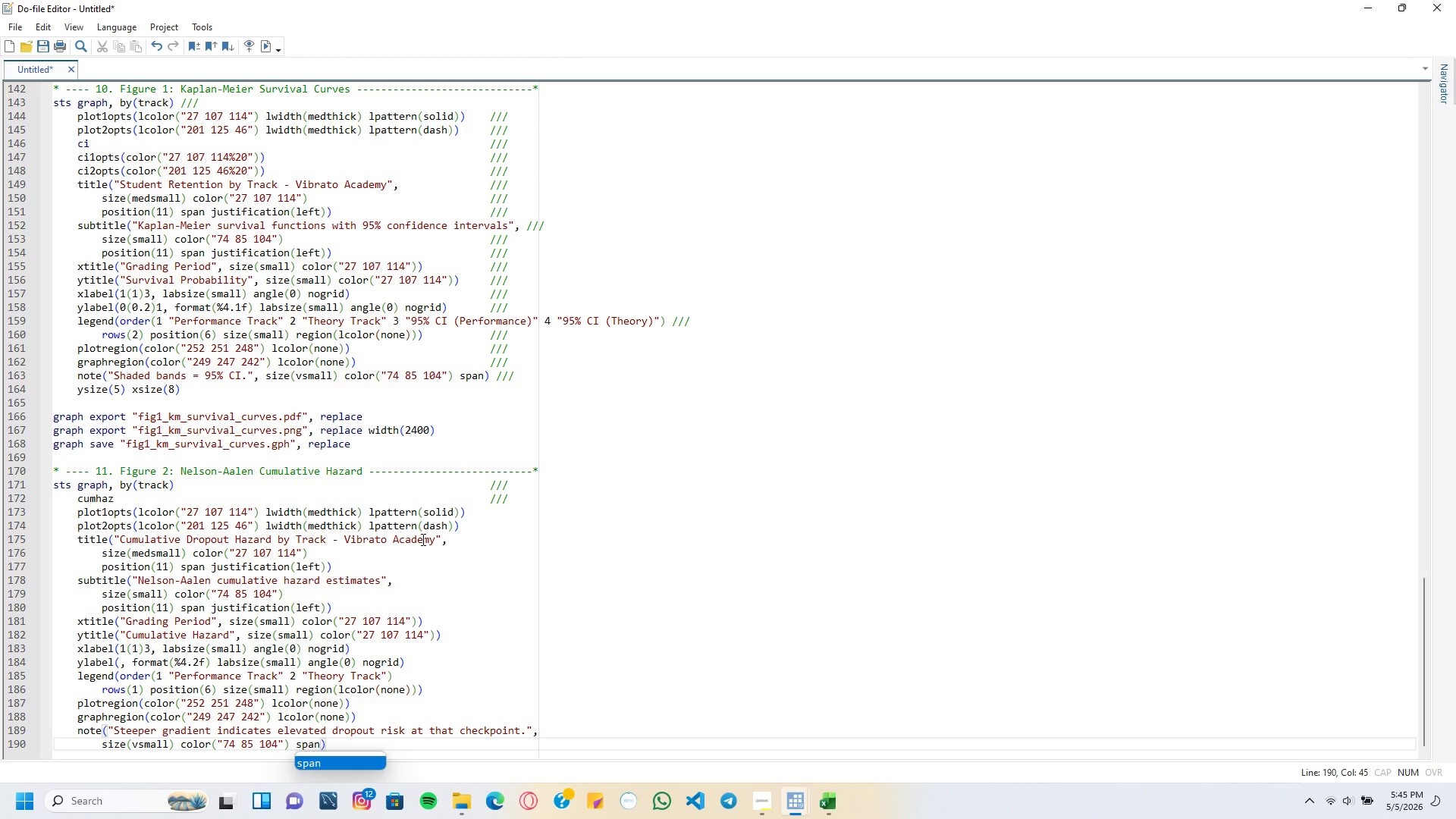 
key(ArrowRight)
 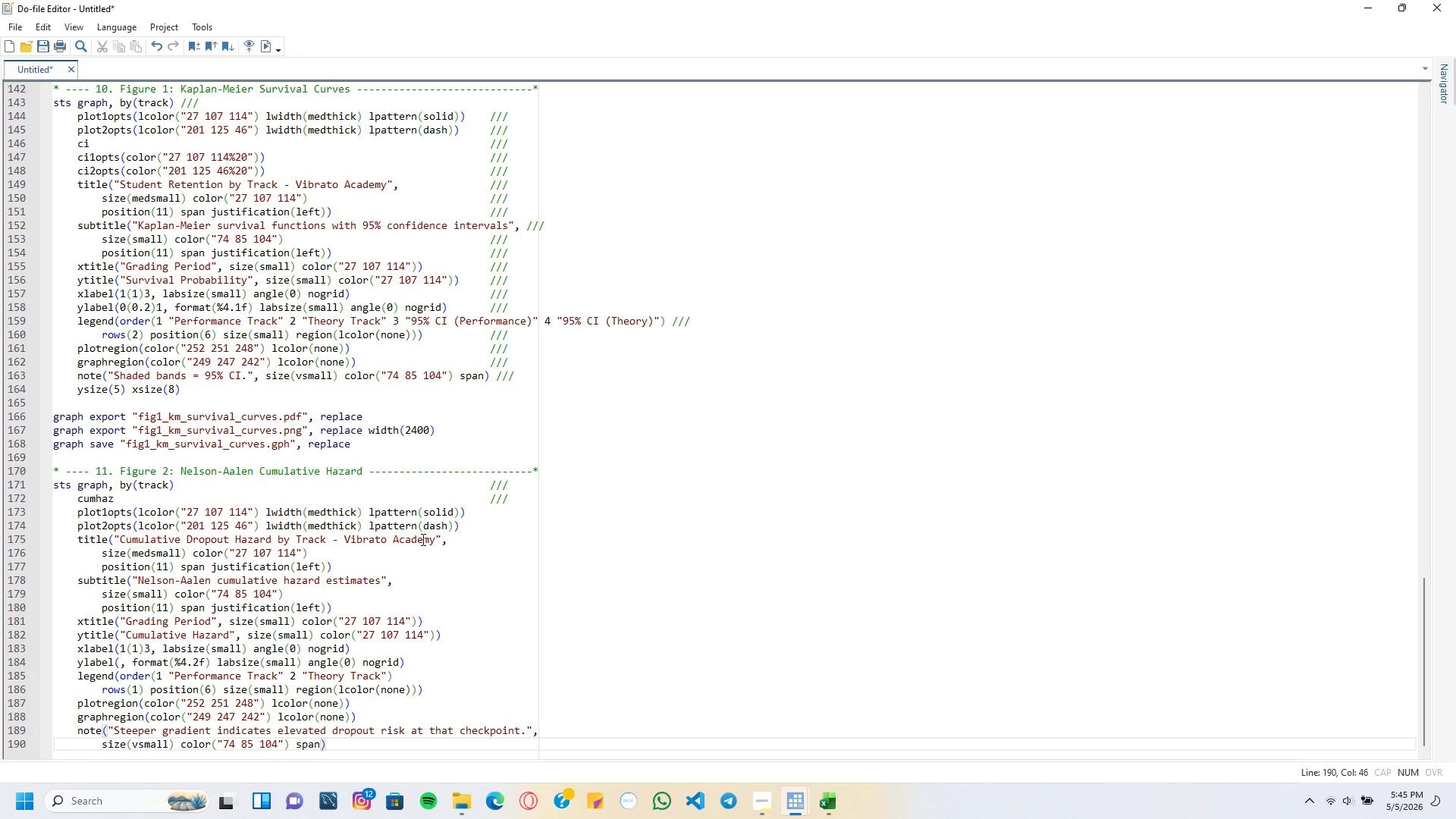 
key(Enter)
 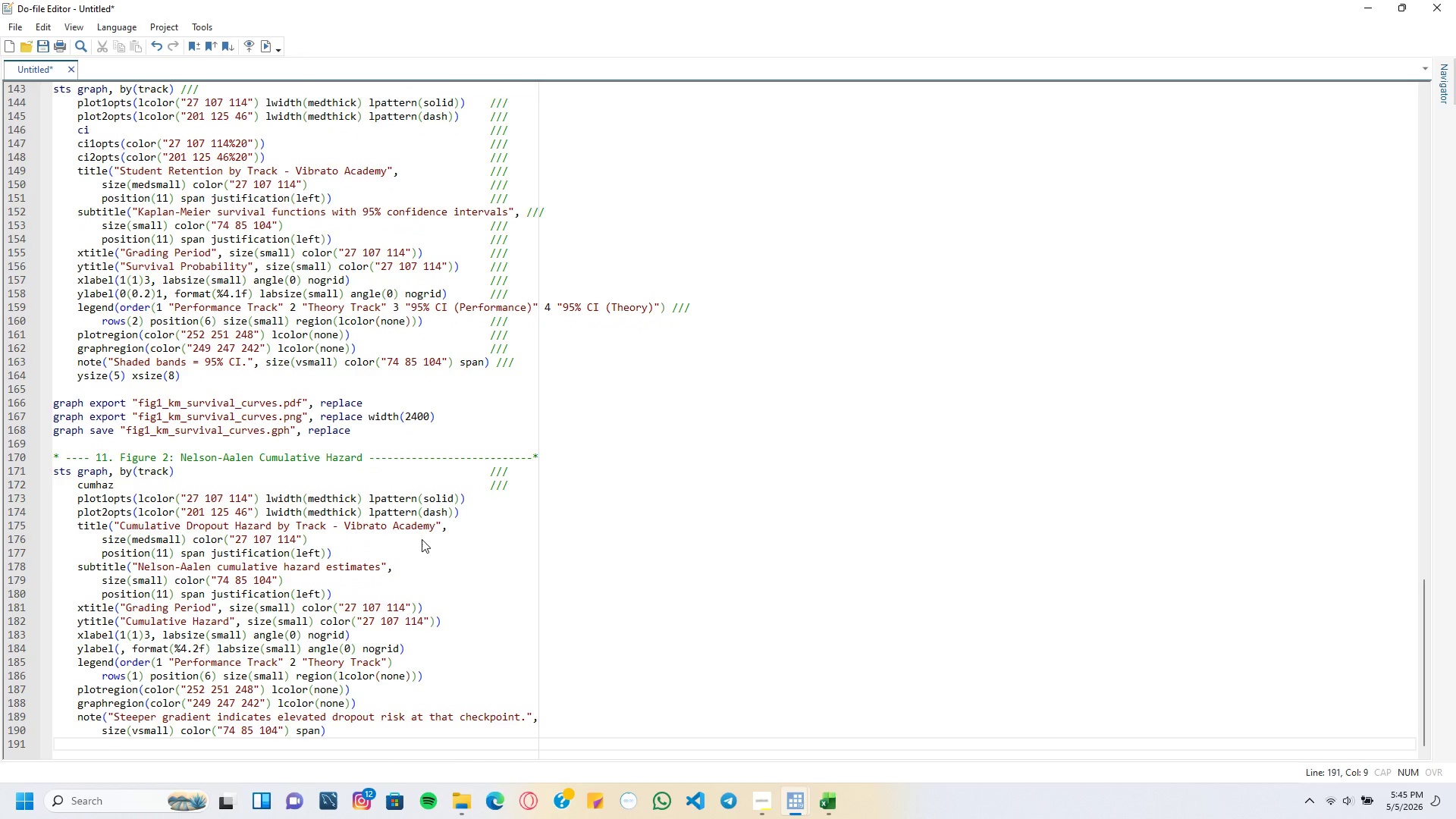 
key(Backspace)
type(ysize(%)
 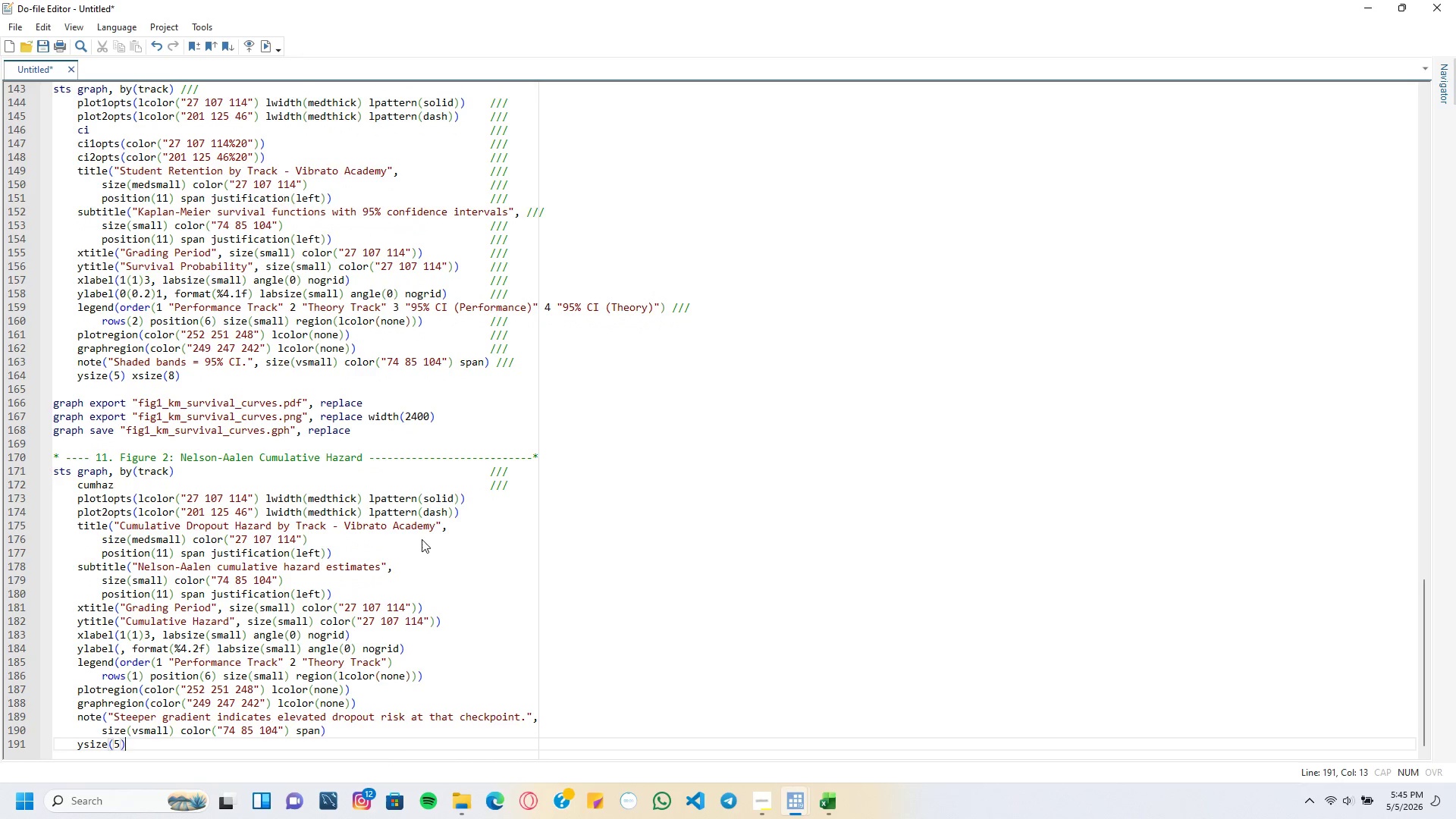 
 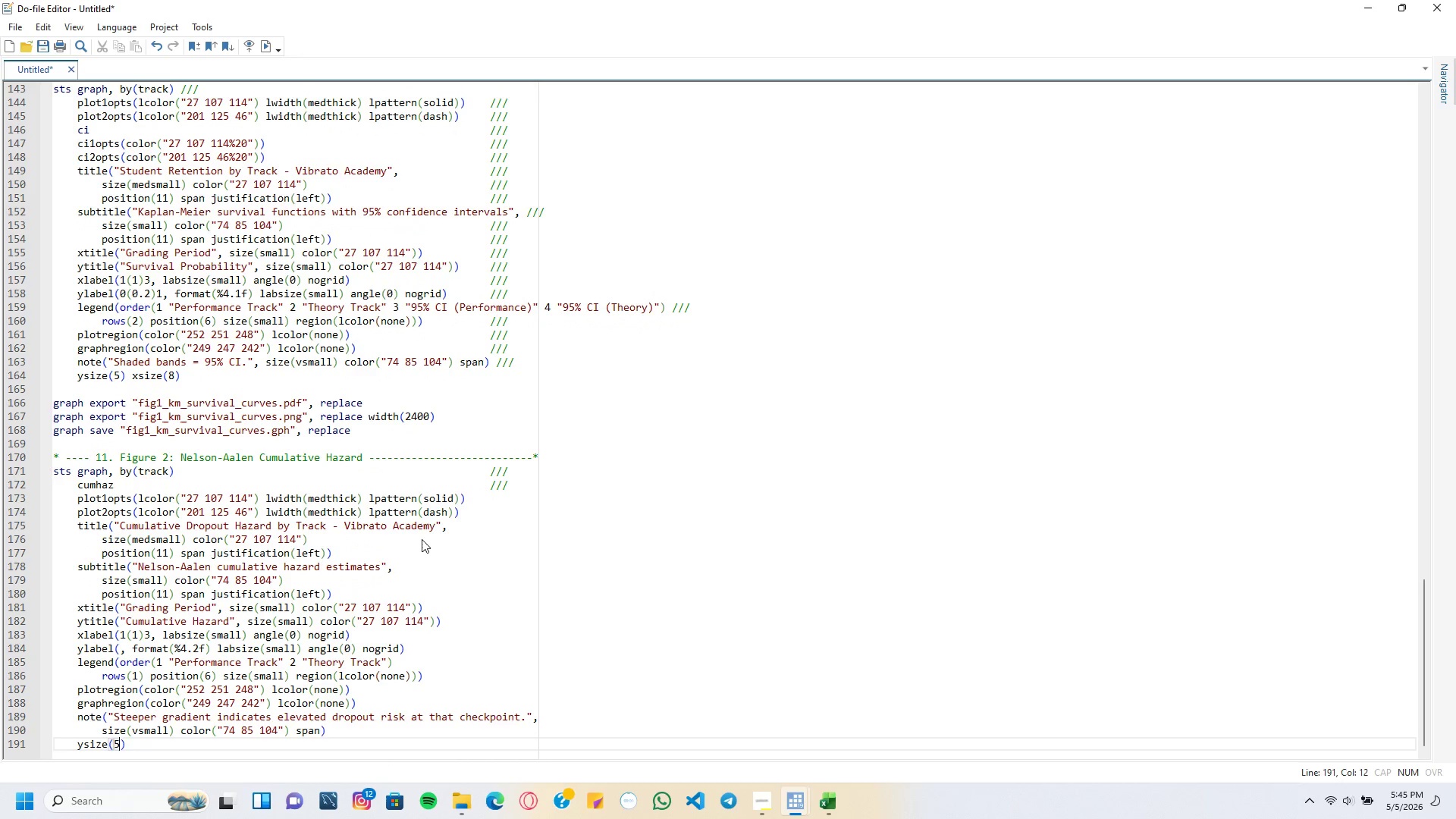 
key(Shift+ArrowRight)
 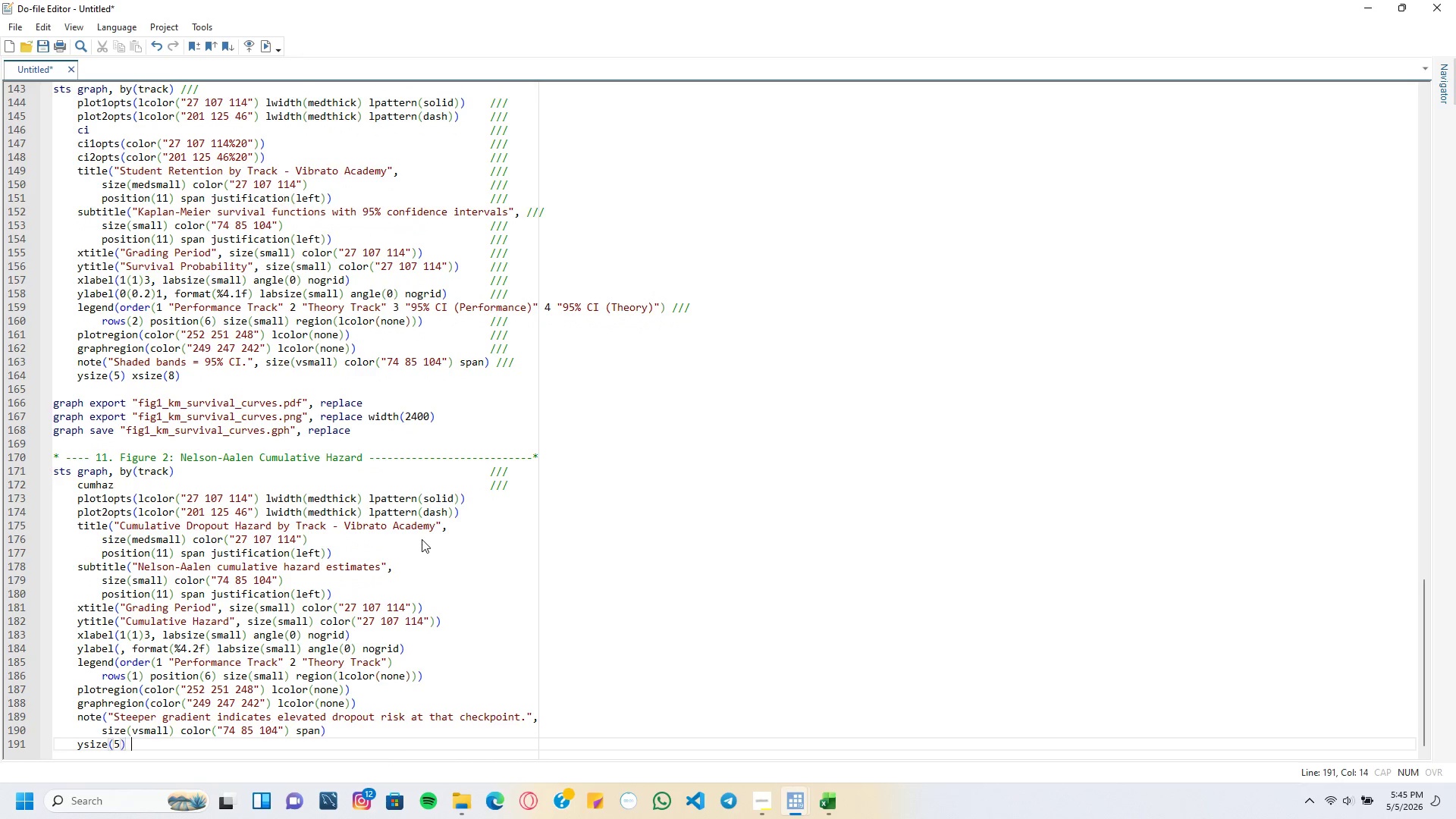 
type( xsize(8)
 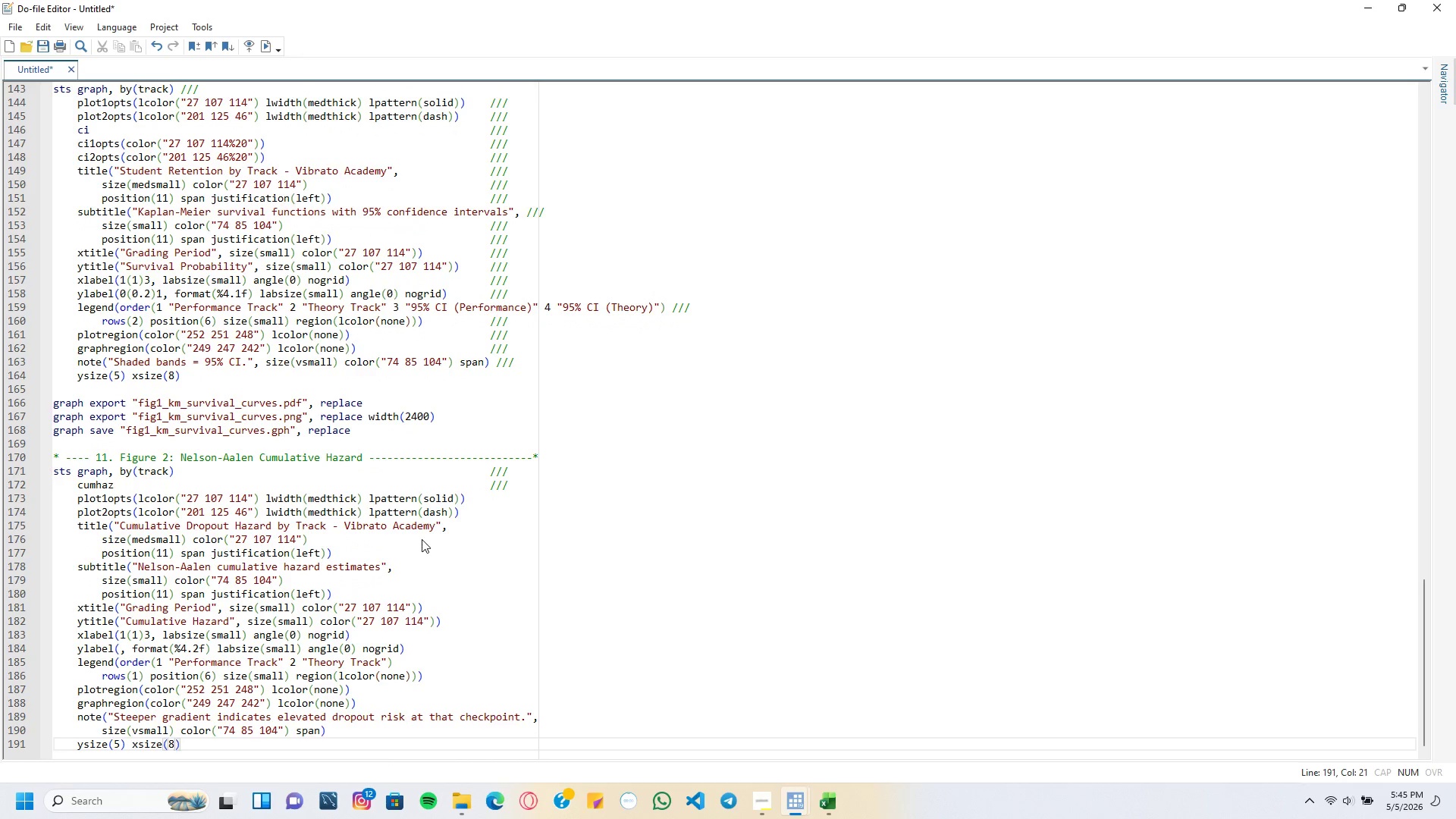 
left_click([477, 496])
 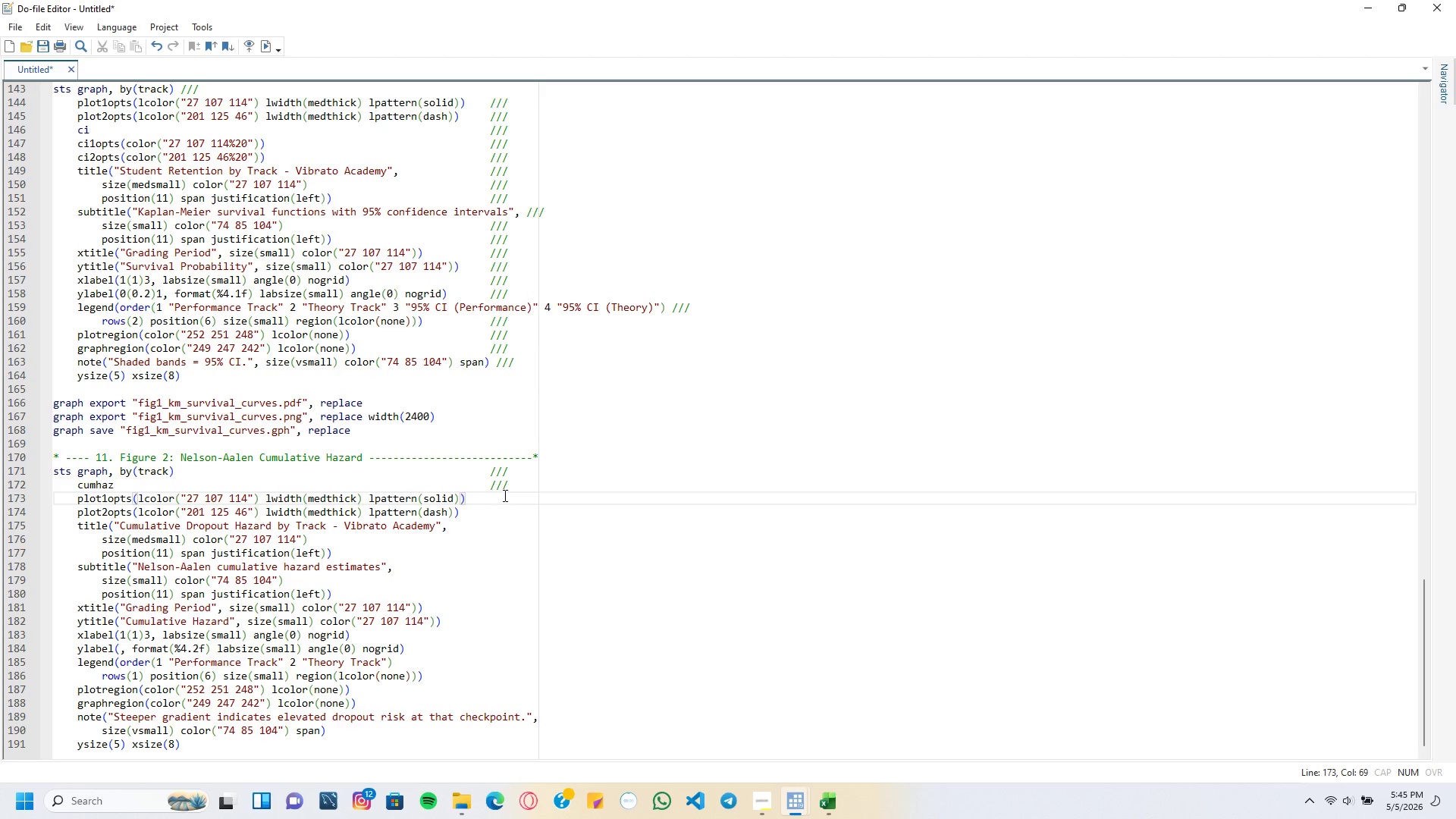 
key(Tab)
 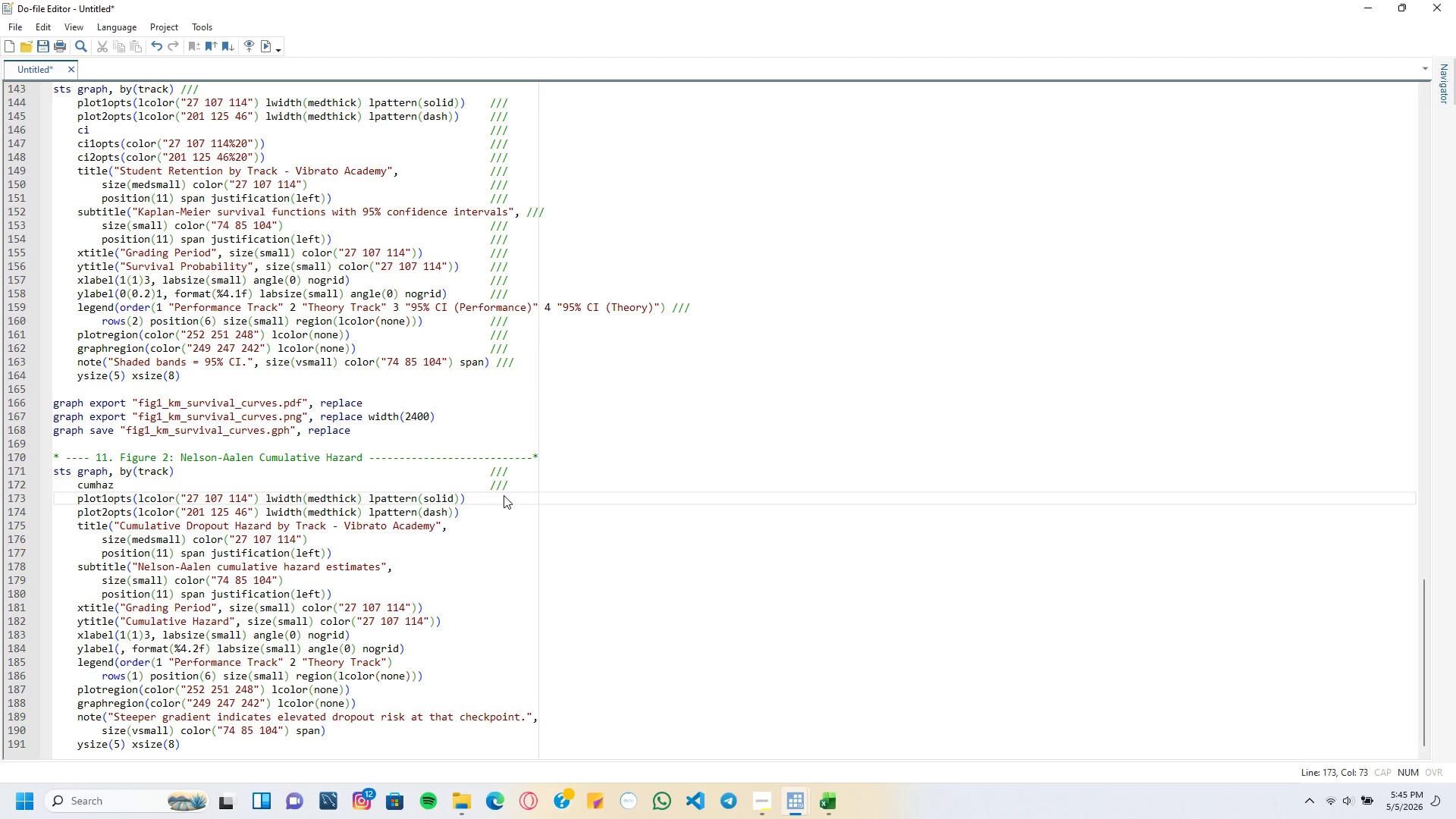 
key(Slash)
 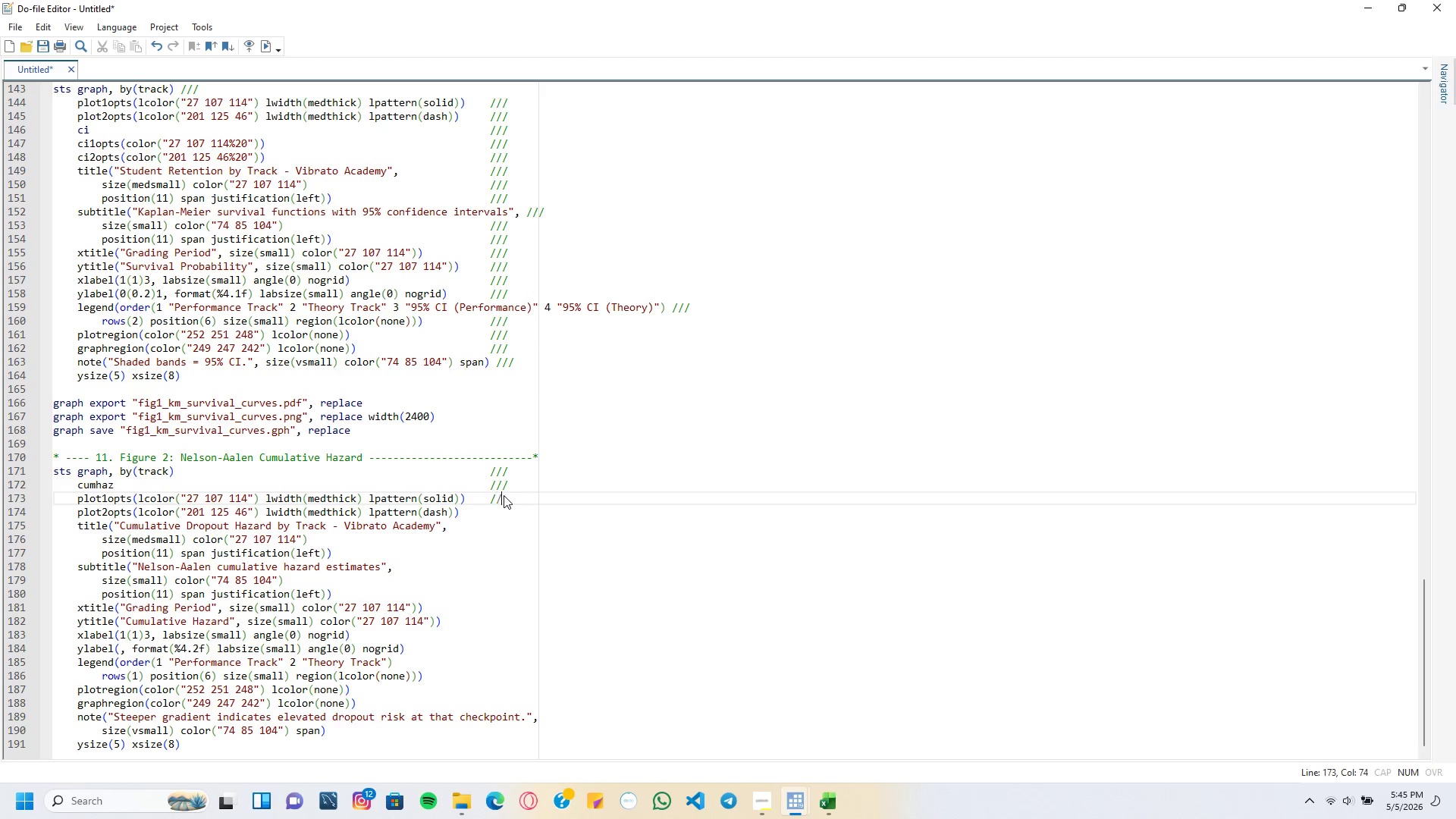 
key(Slash)
 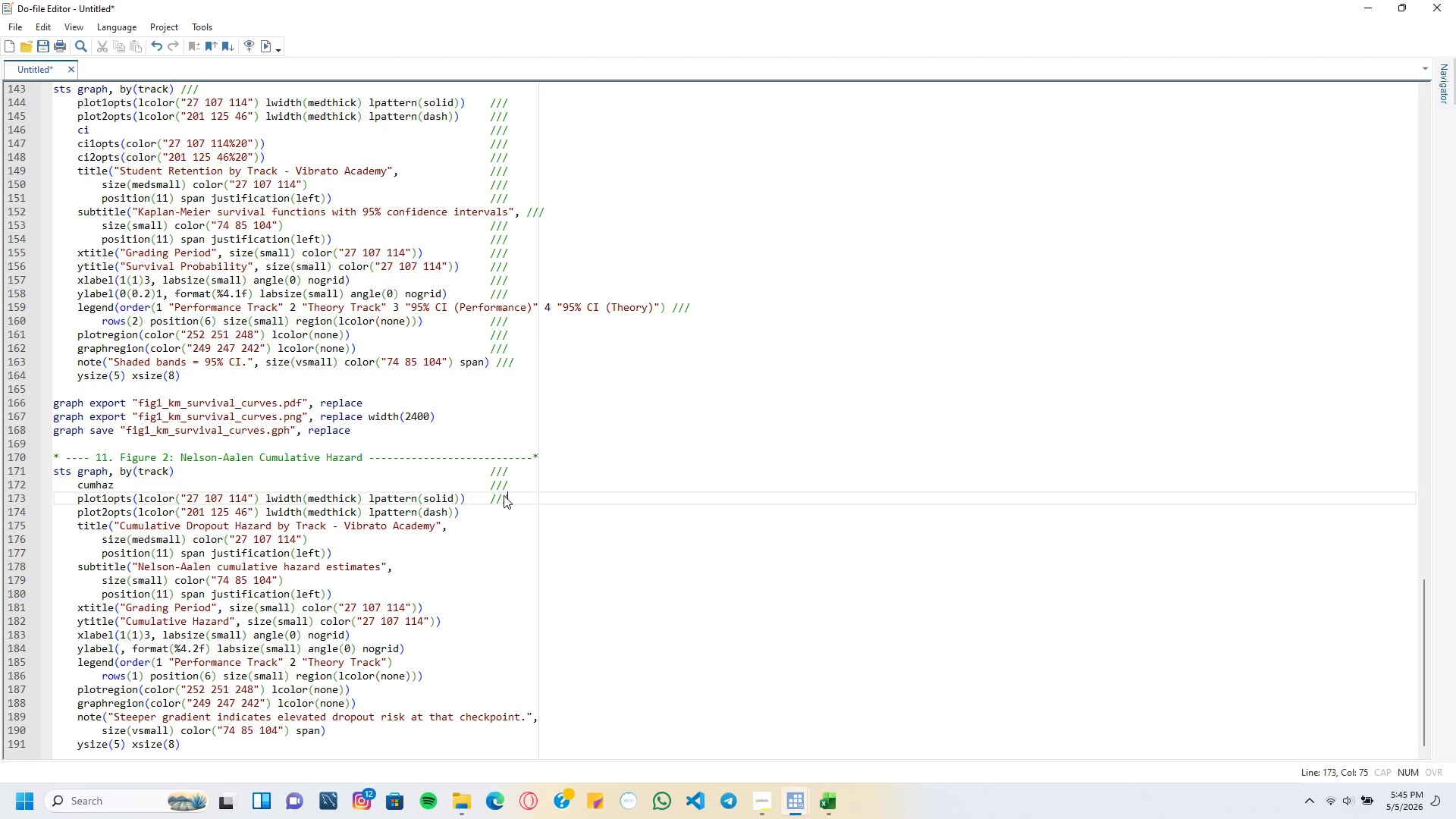 
key(Slash)
 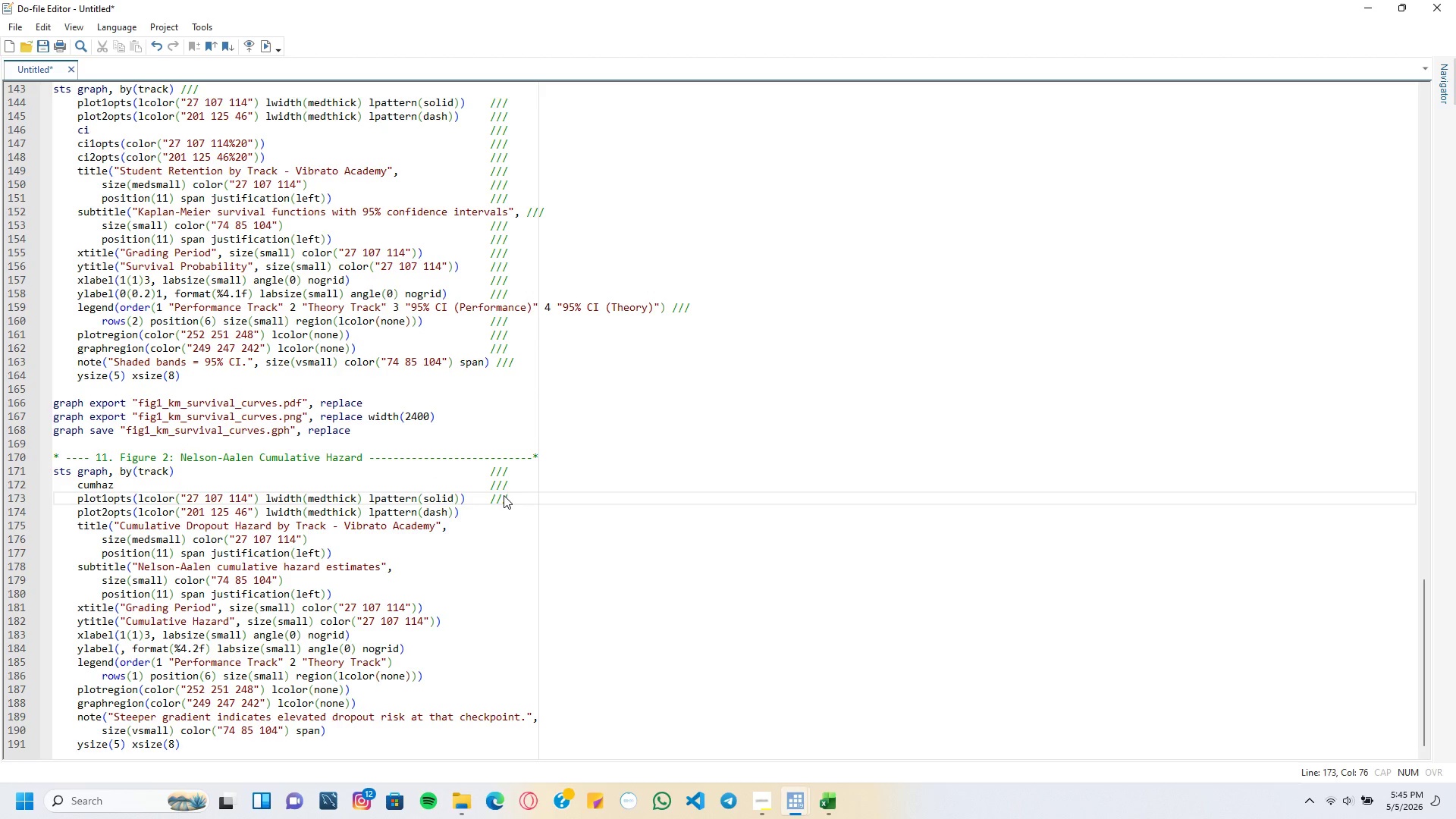 
key(ArrowDown)
 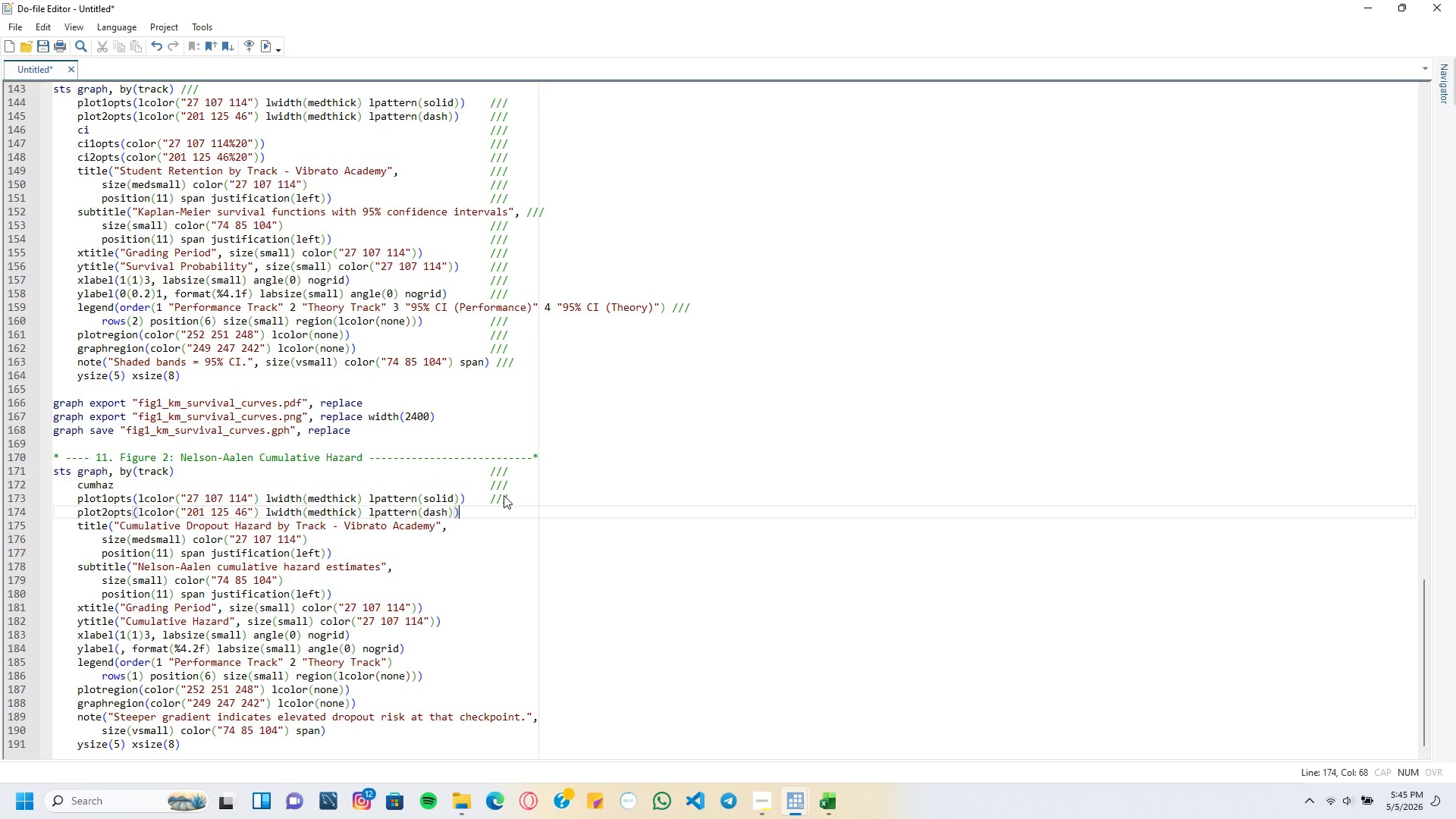 
key(Tab)
 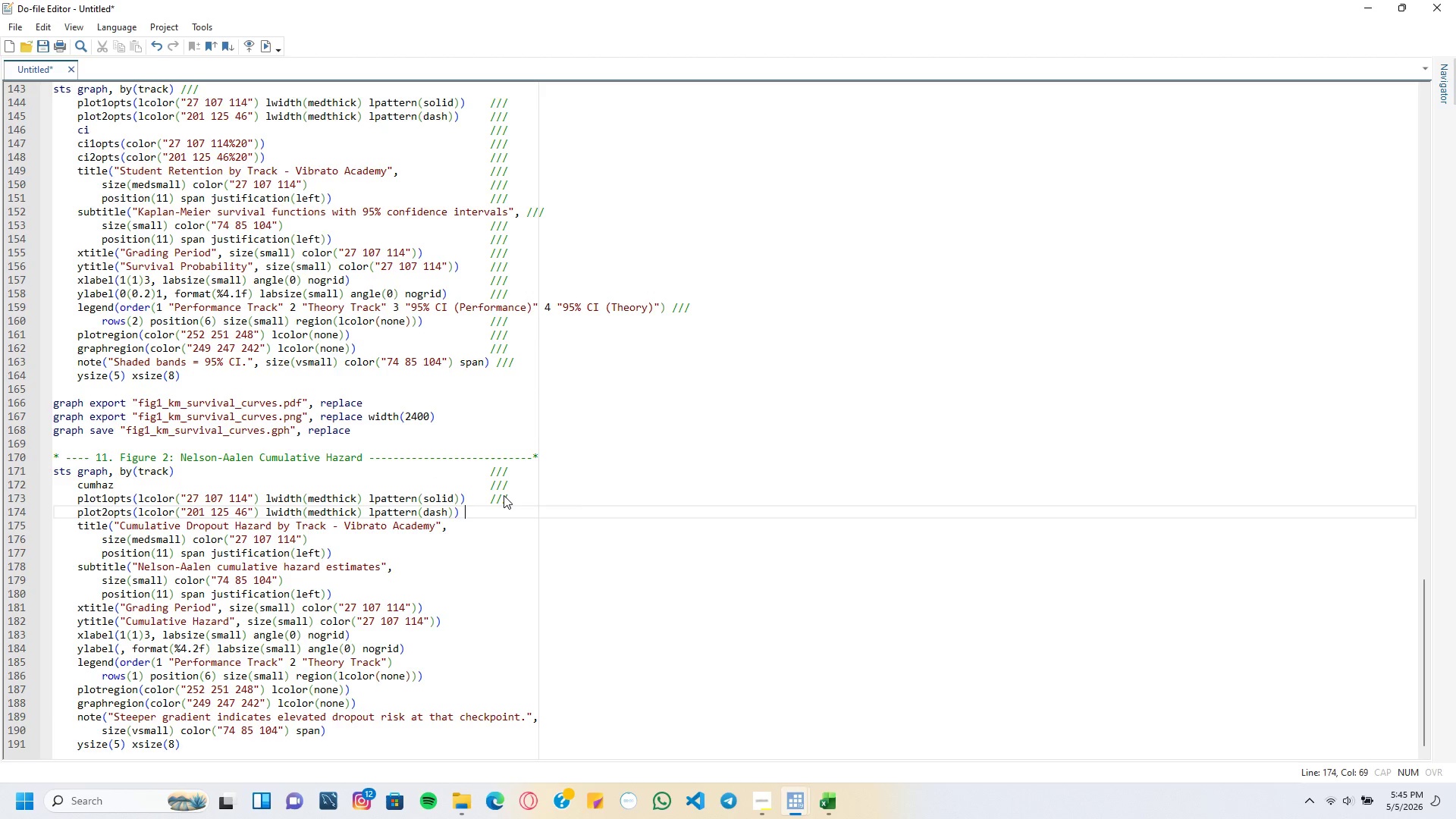 
key(Tab)
 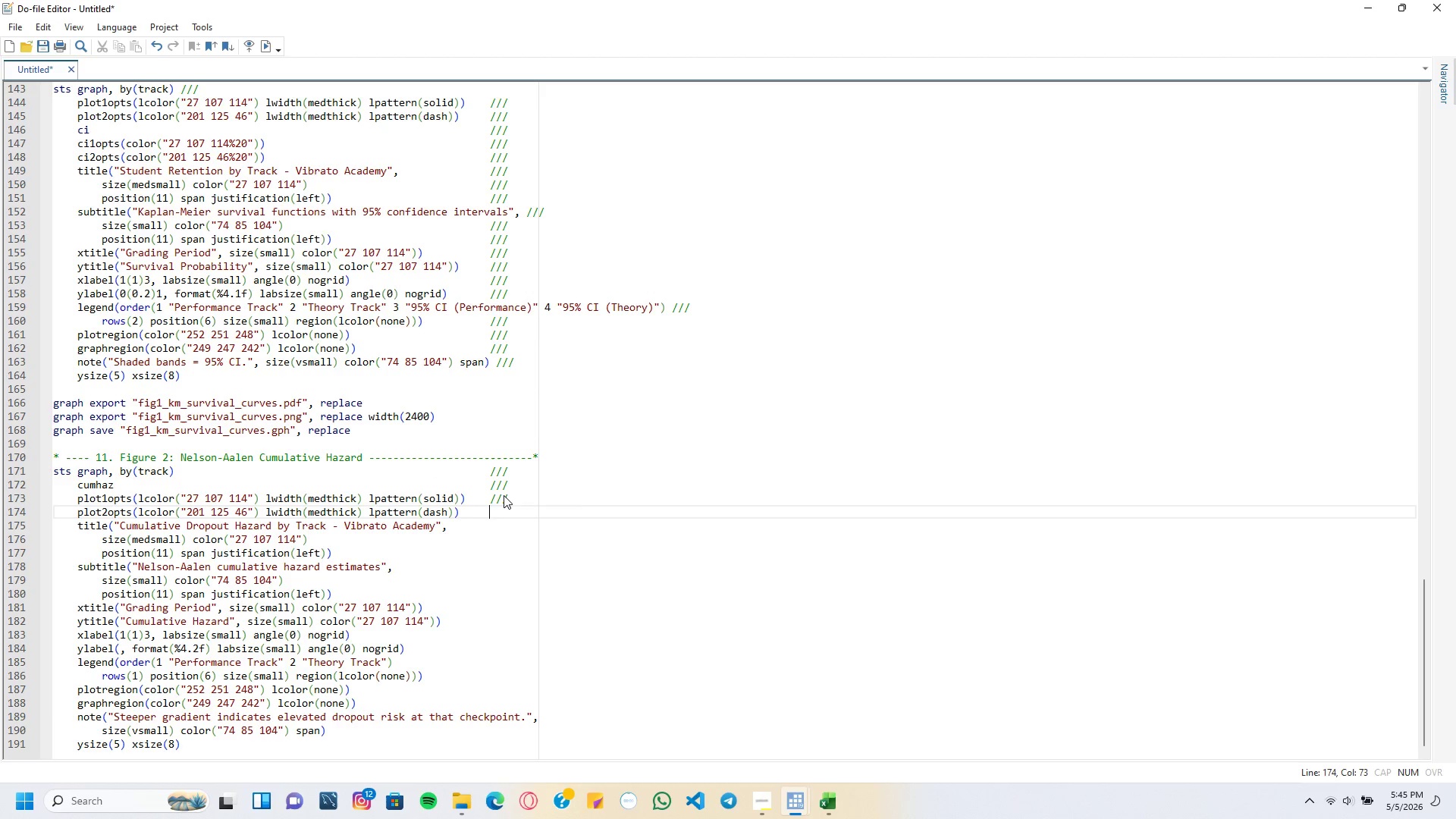 
key(Slash)
 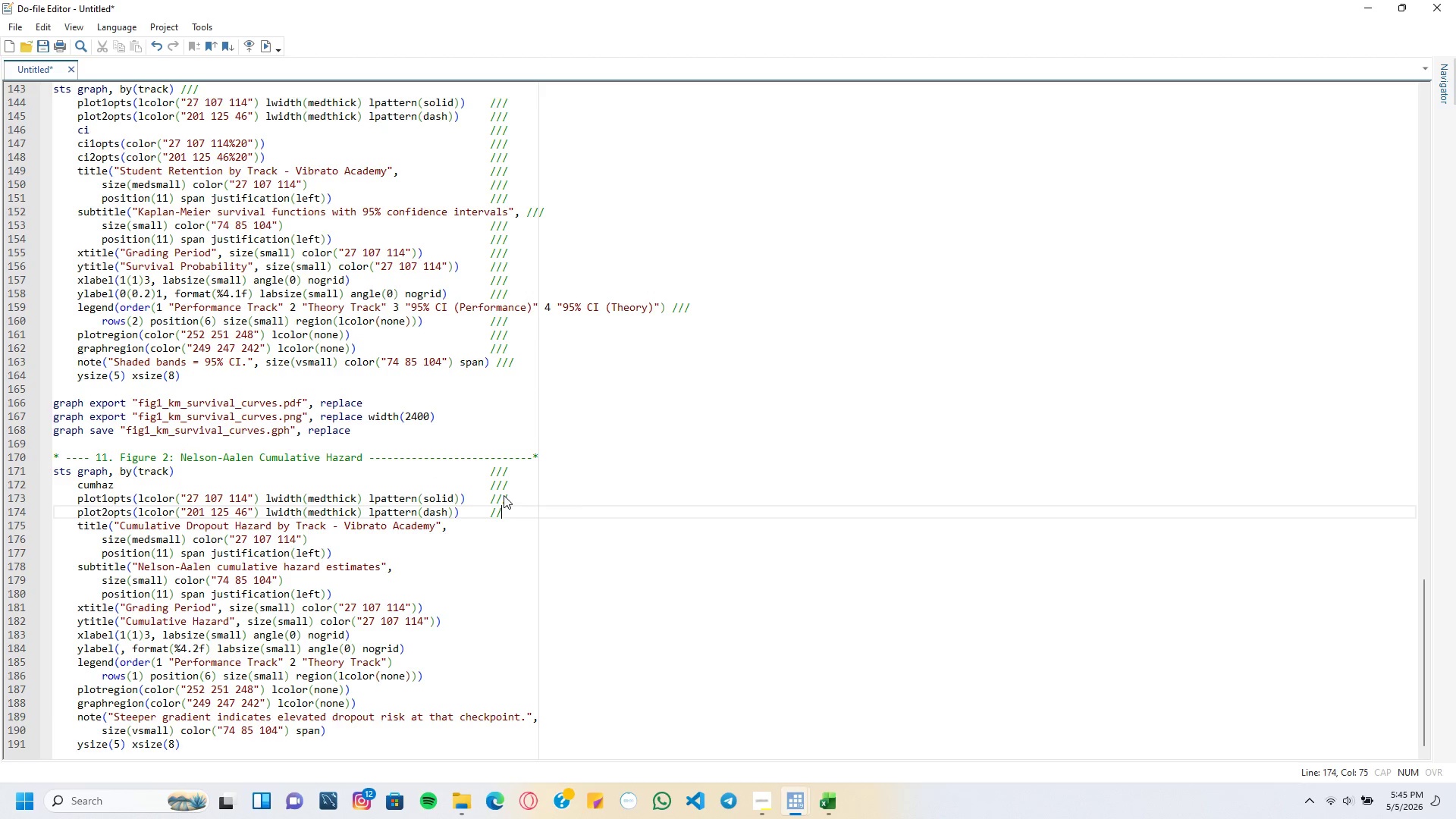 
key(Slash)
 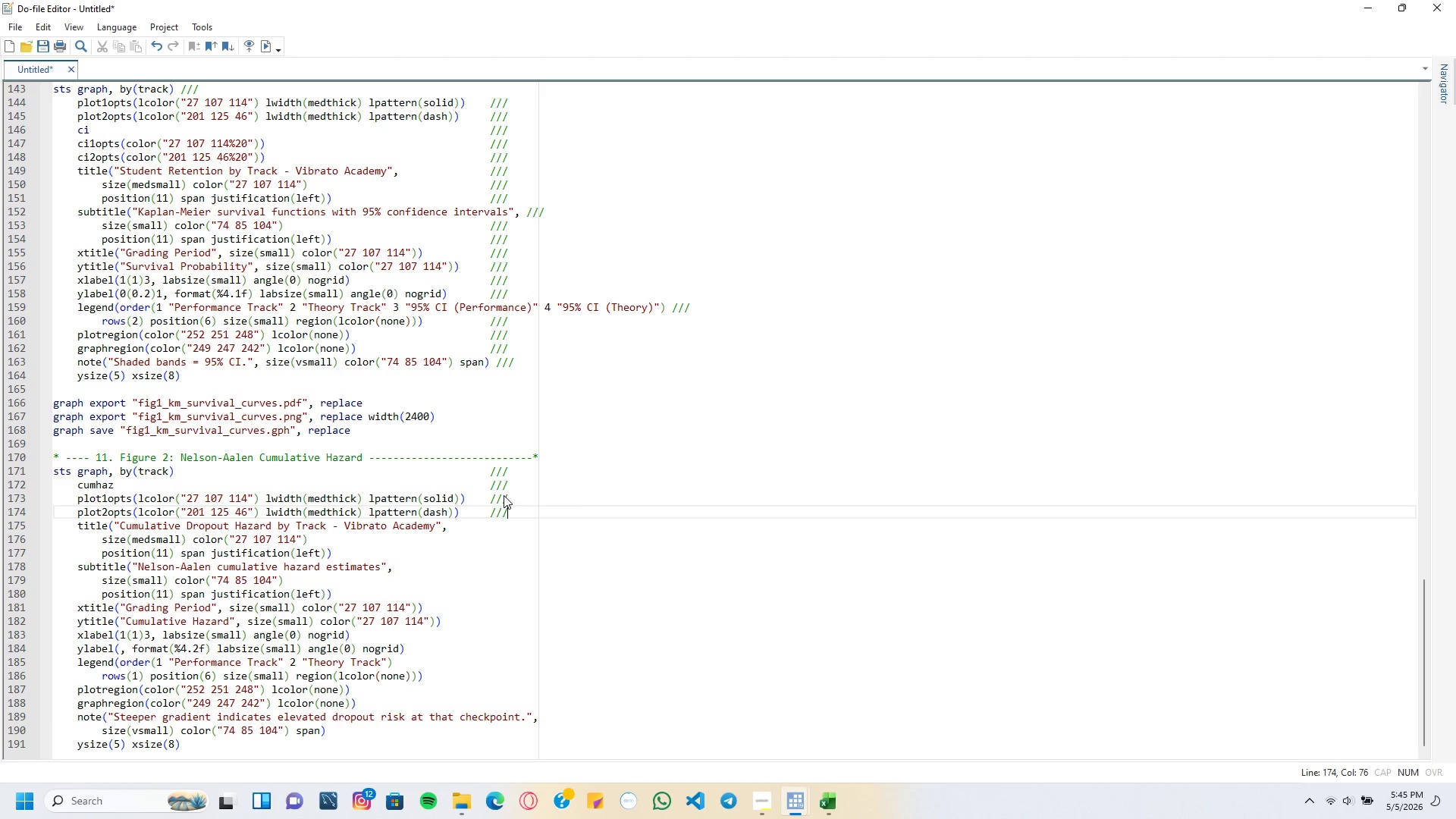 
key(Slash)
 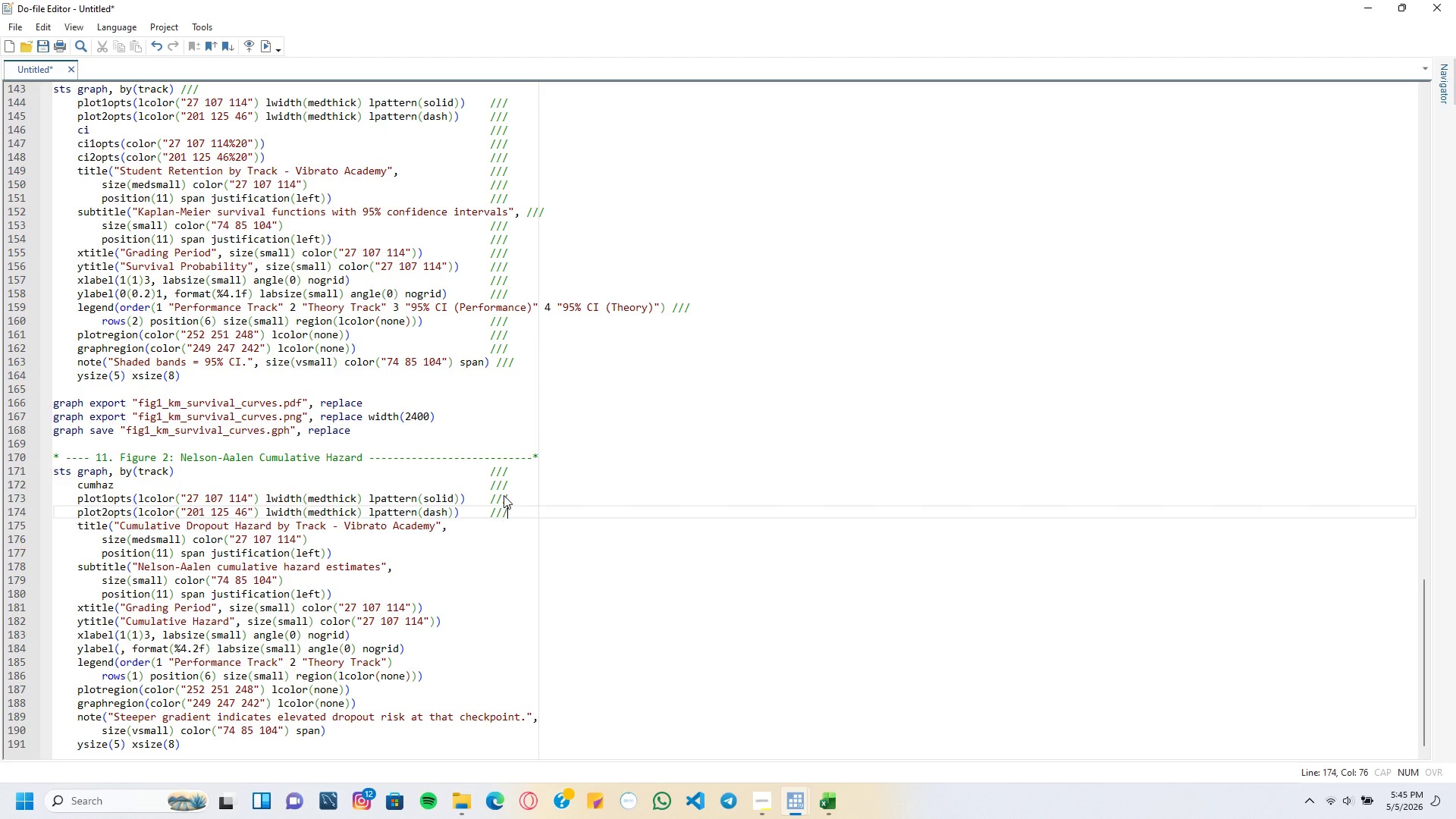 
key(ArrowDown)
 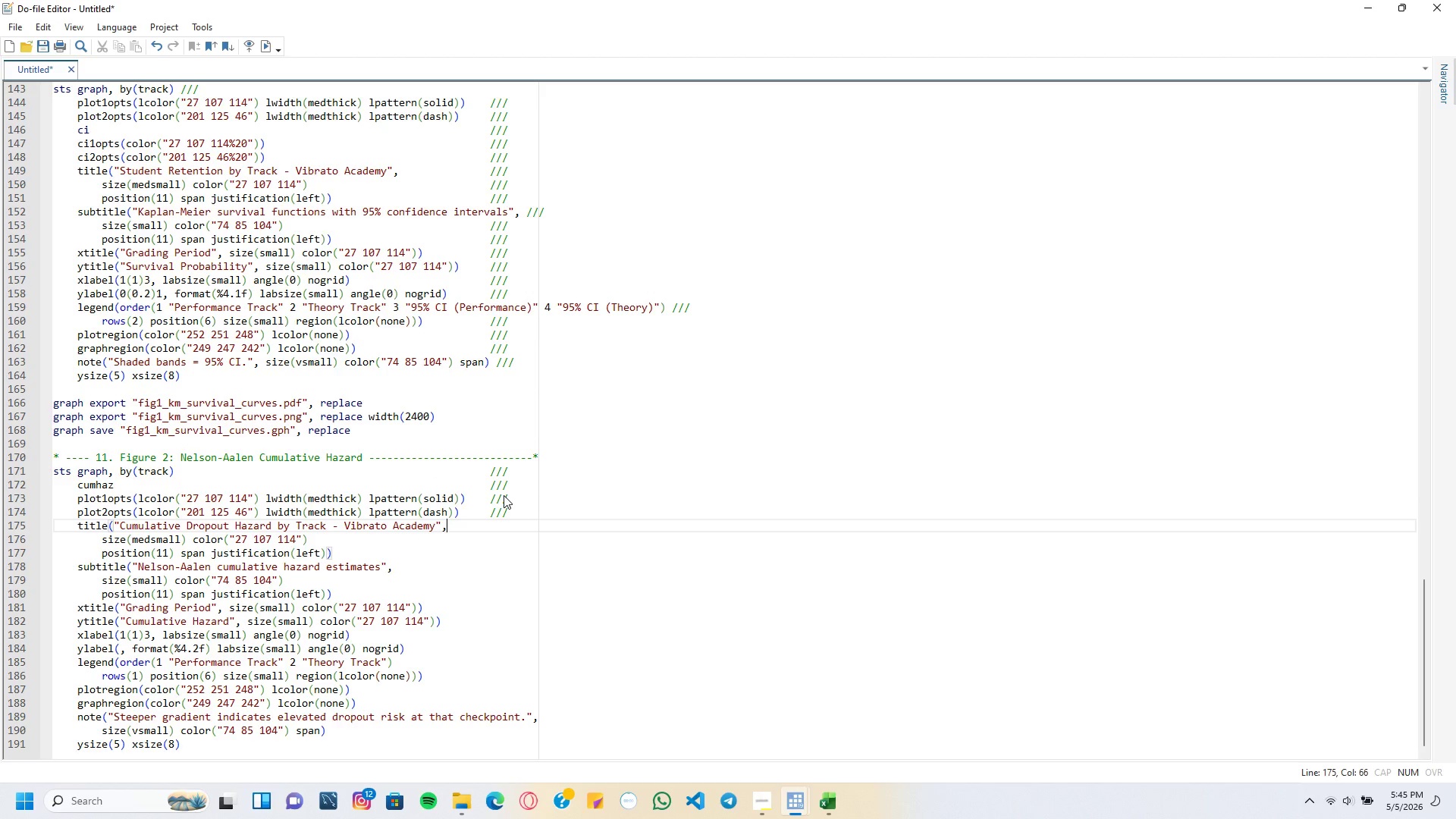 
key(Tab)
 